 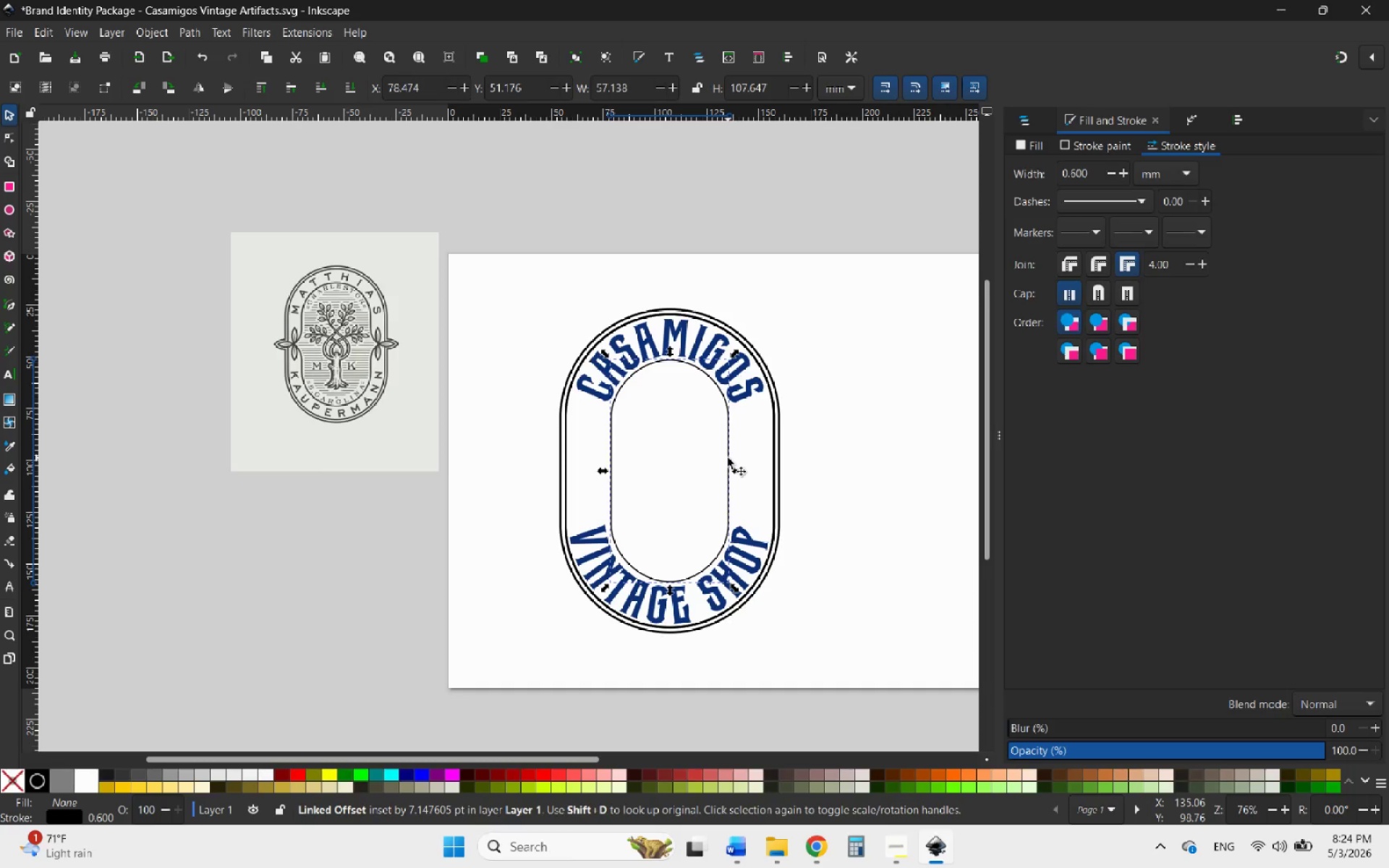 
left_click_drag(start_coordinate=[1089, 171], to_coordinate=[1037, 175])
 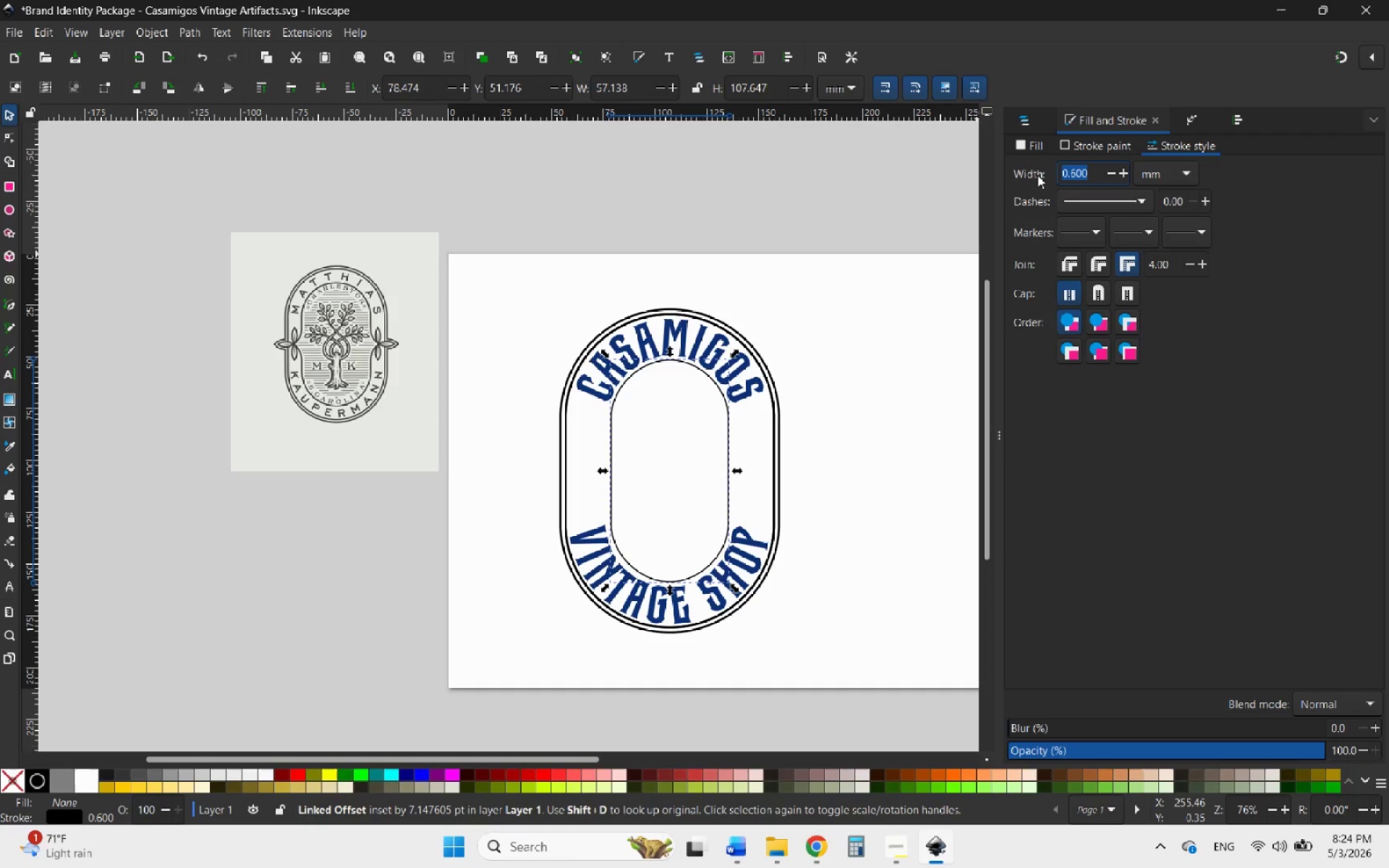 
key(1)
 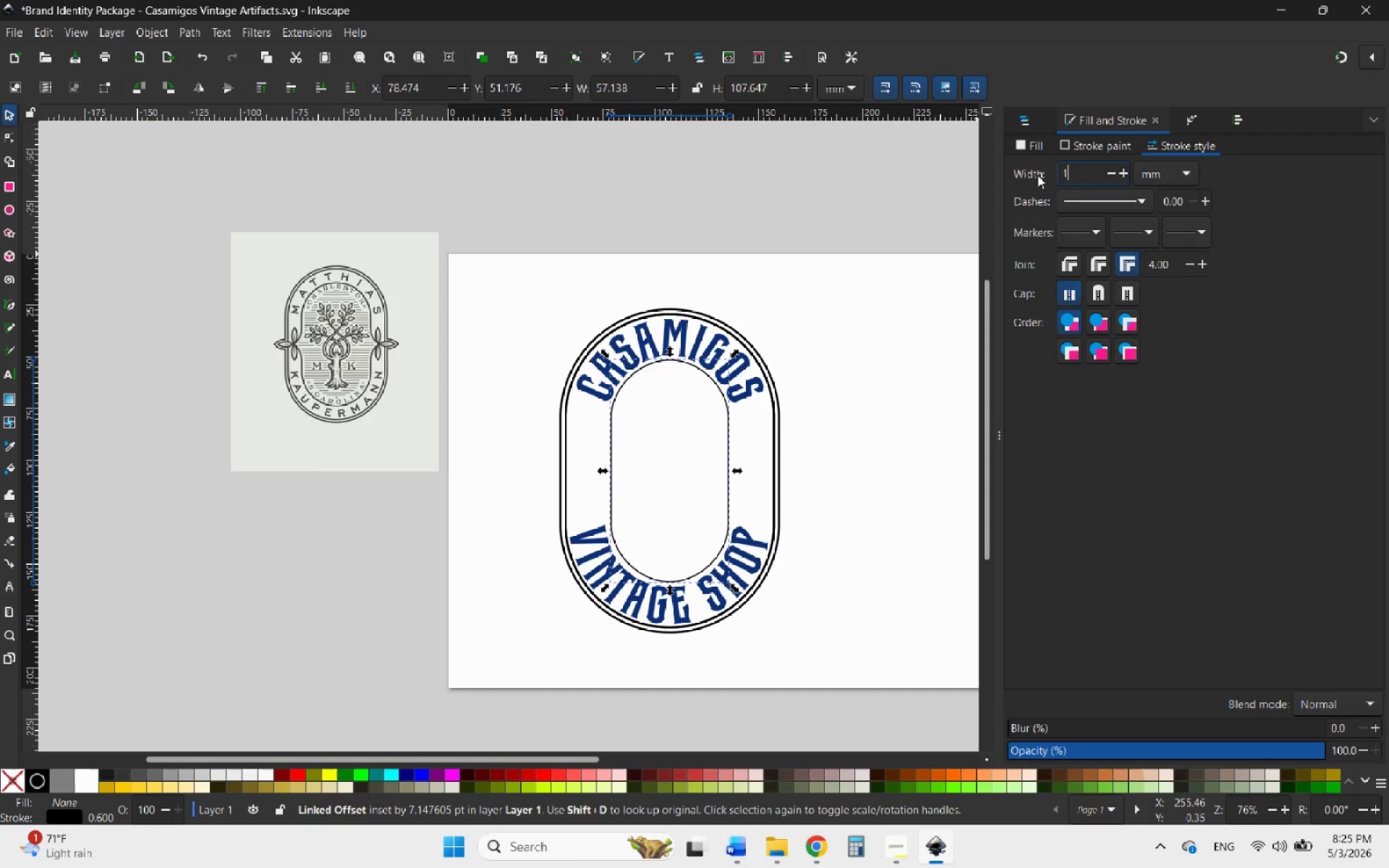 
key(Enter)
 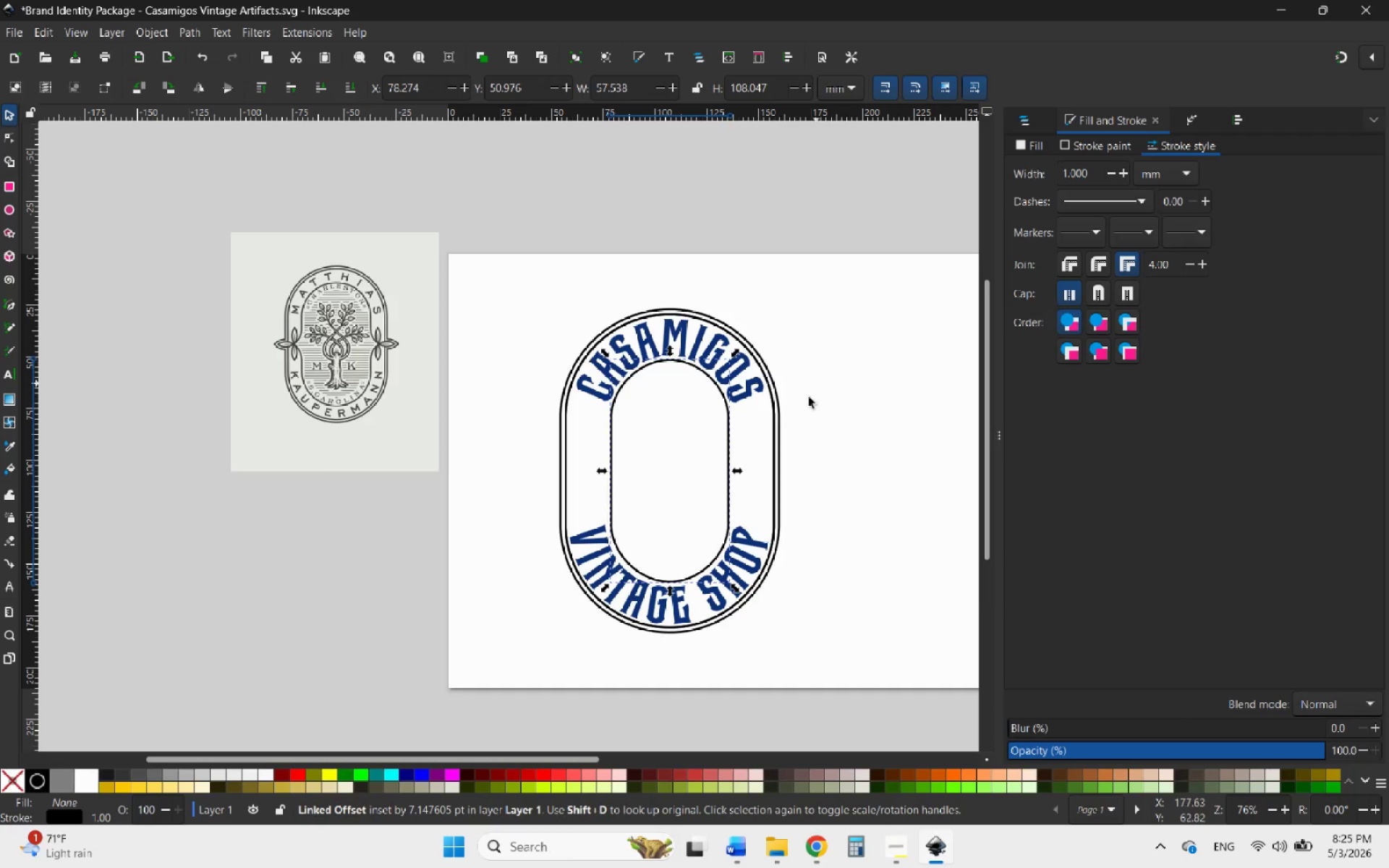 
left_click([811, 459])
 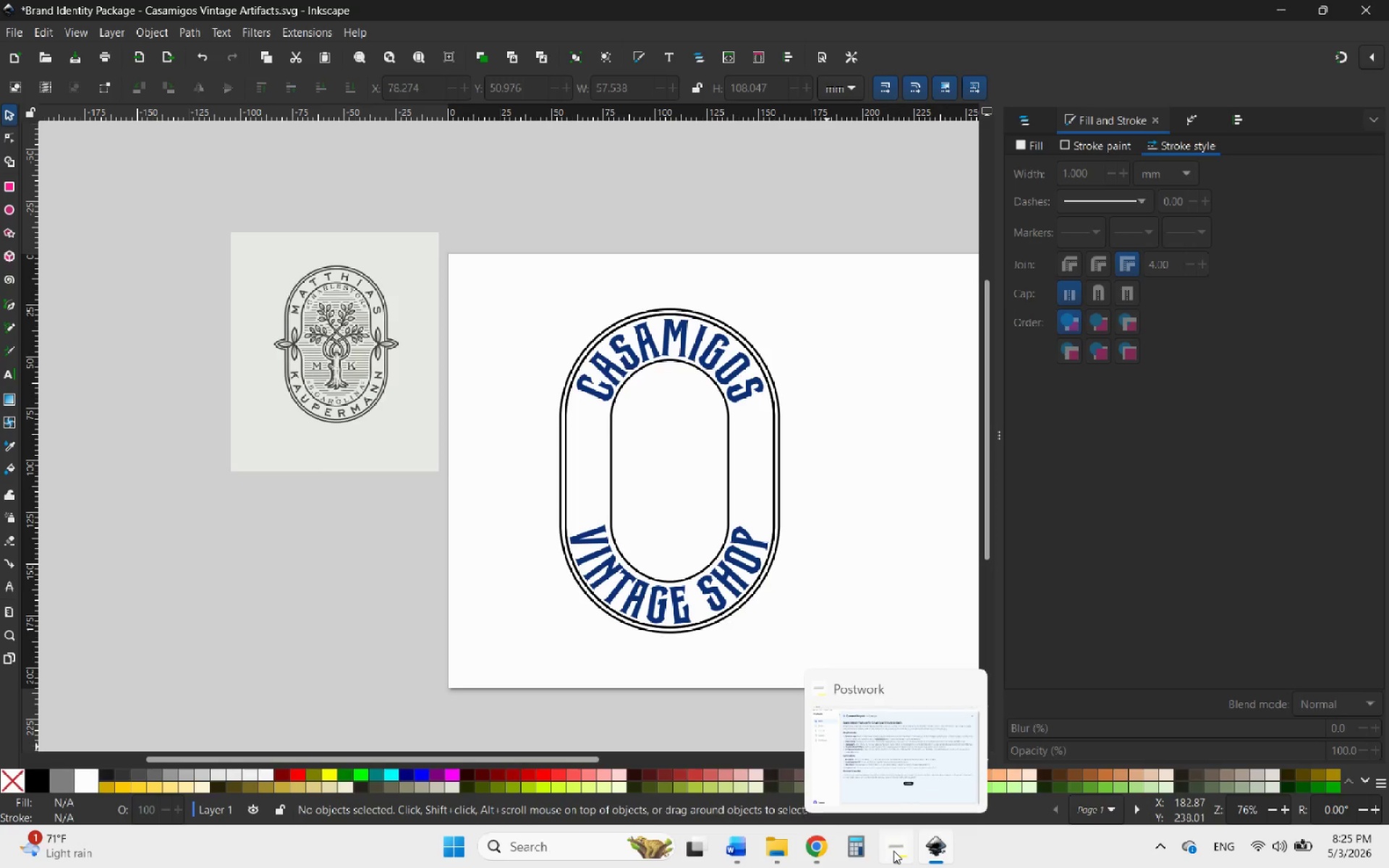 
wait(5.99)
 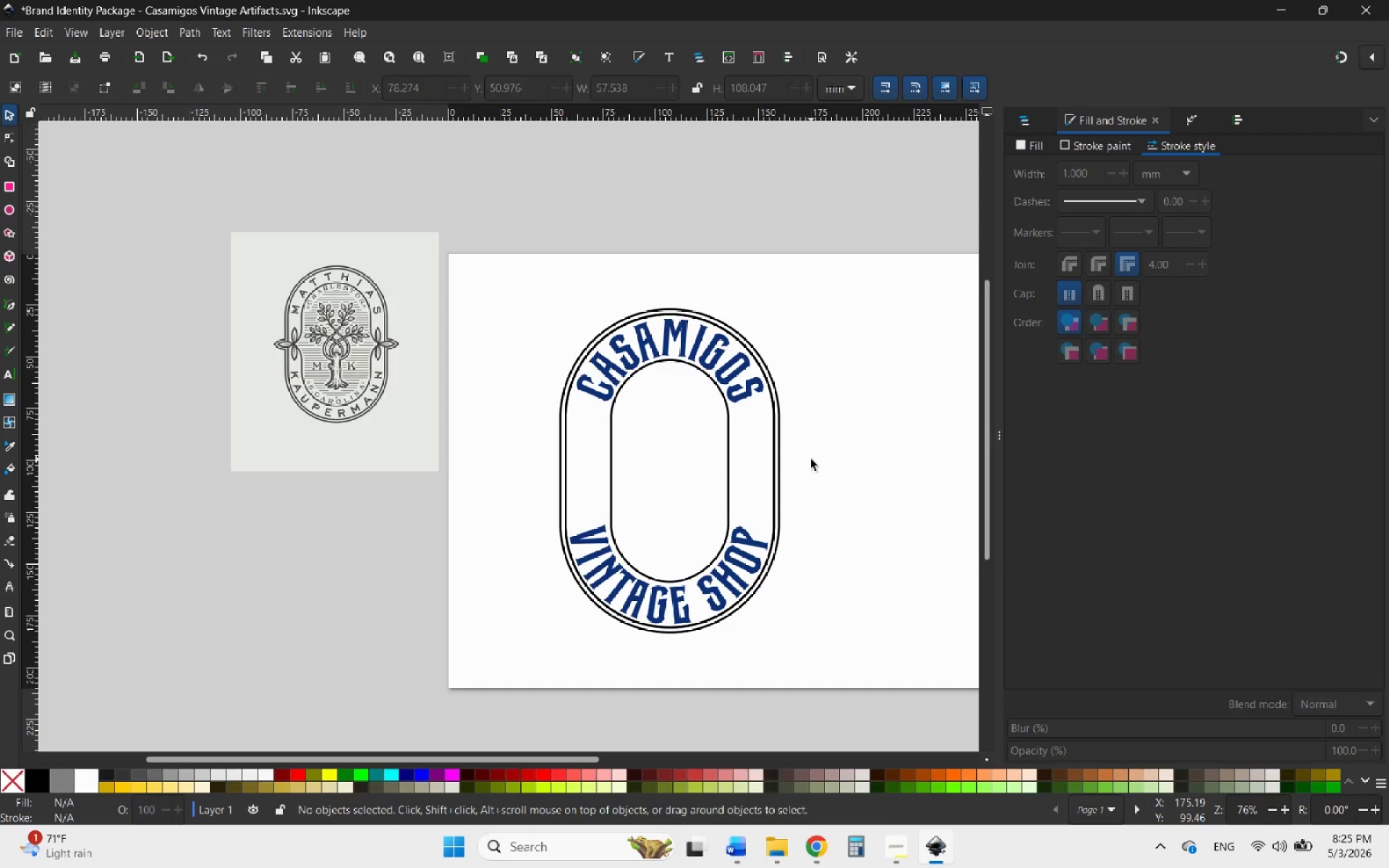 
left_click([832, 527])
 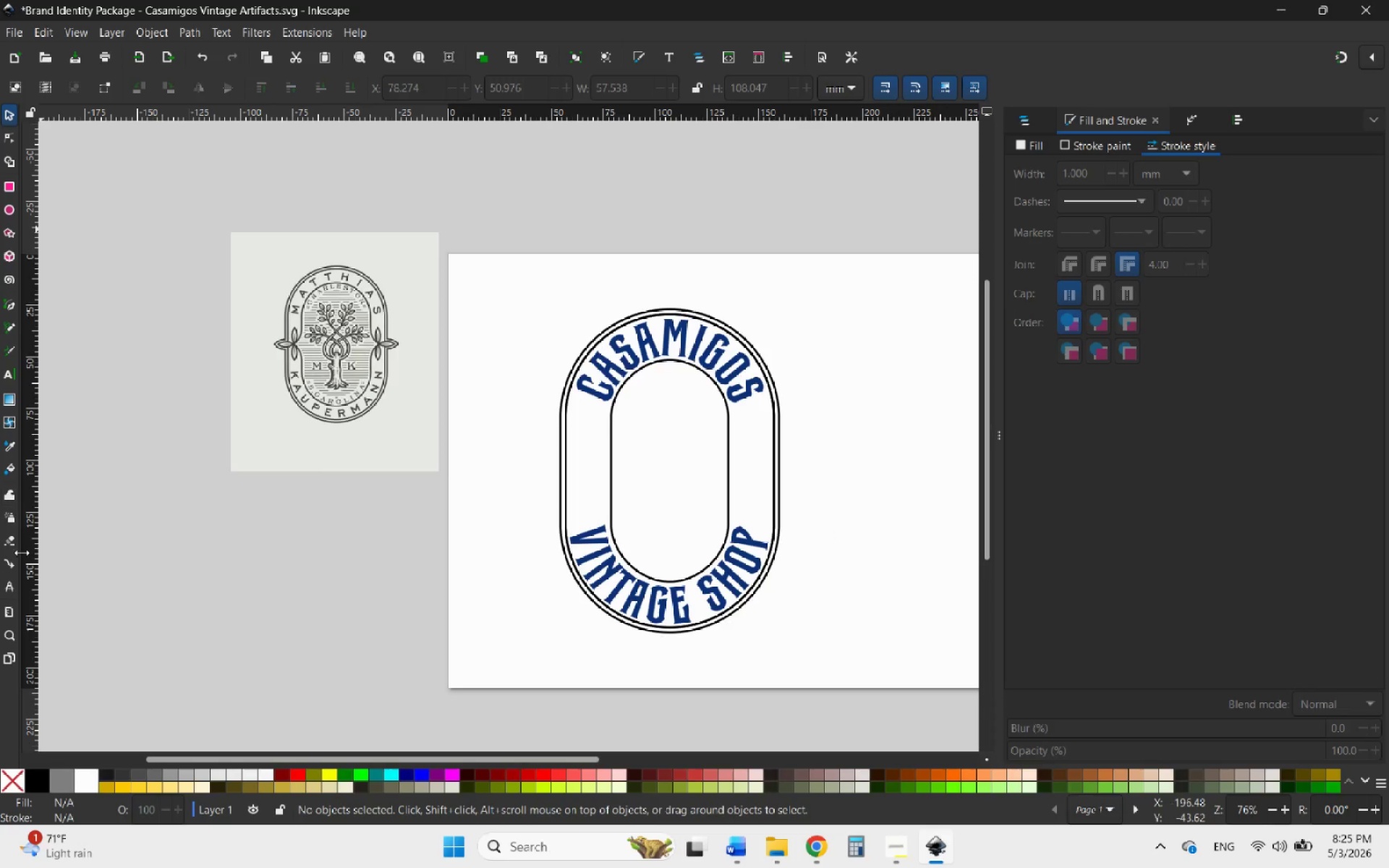 
wait(7.44)
 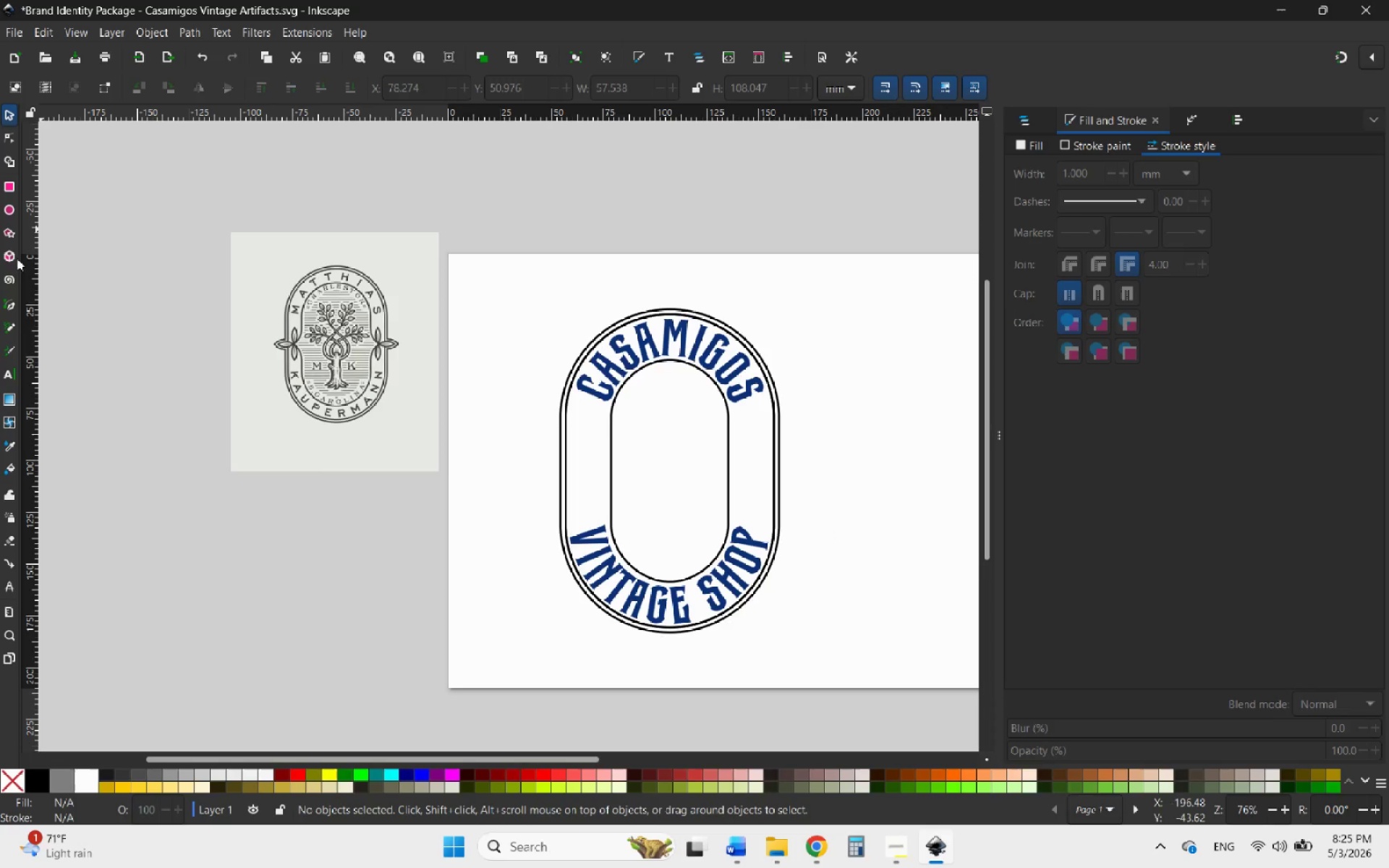 
left_click([9, 306])
 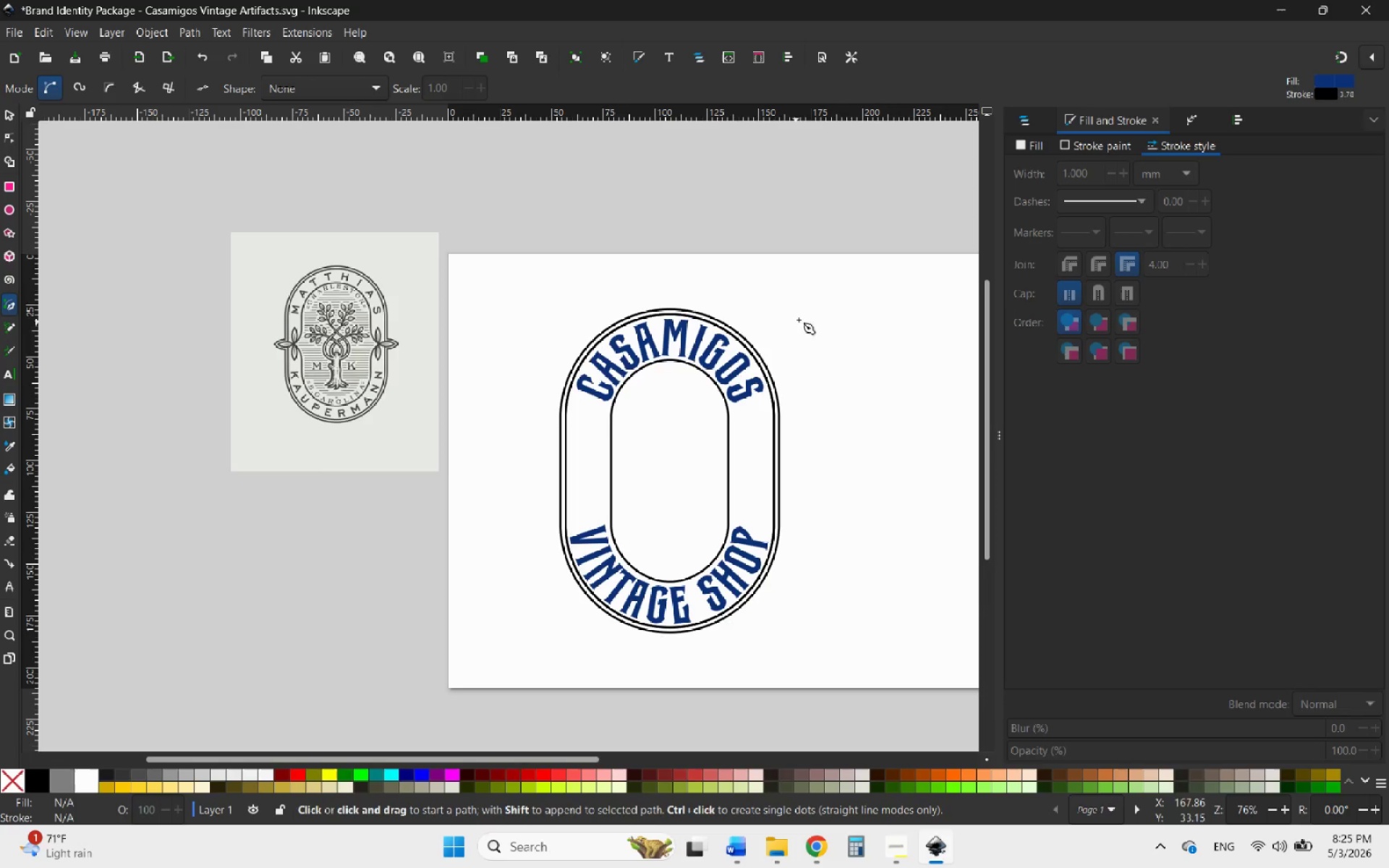 
left_click([825, 318])
 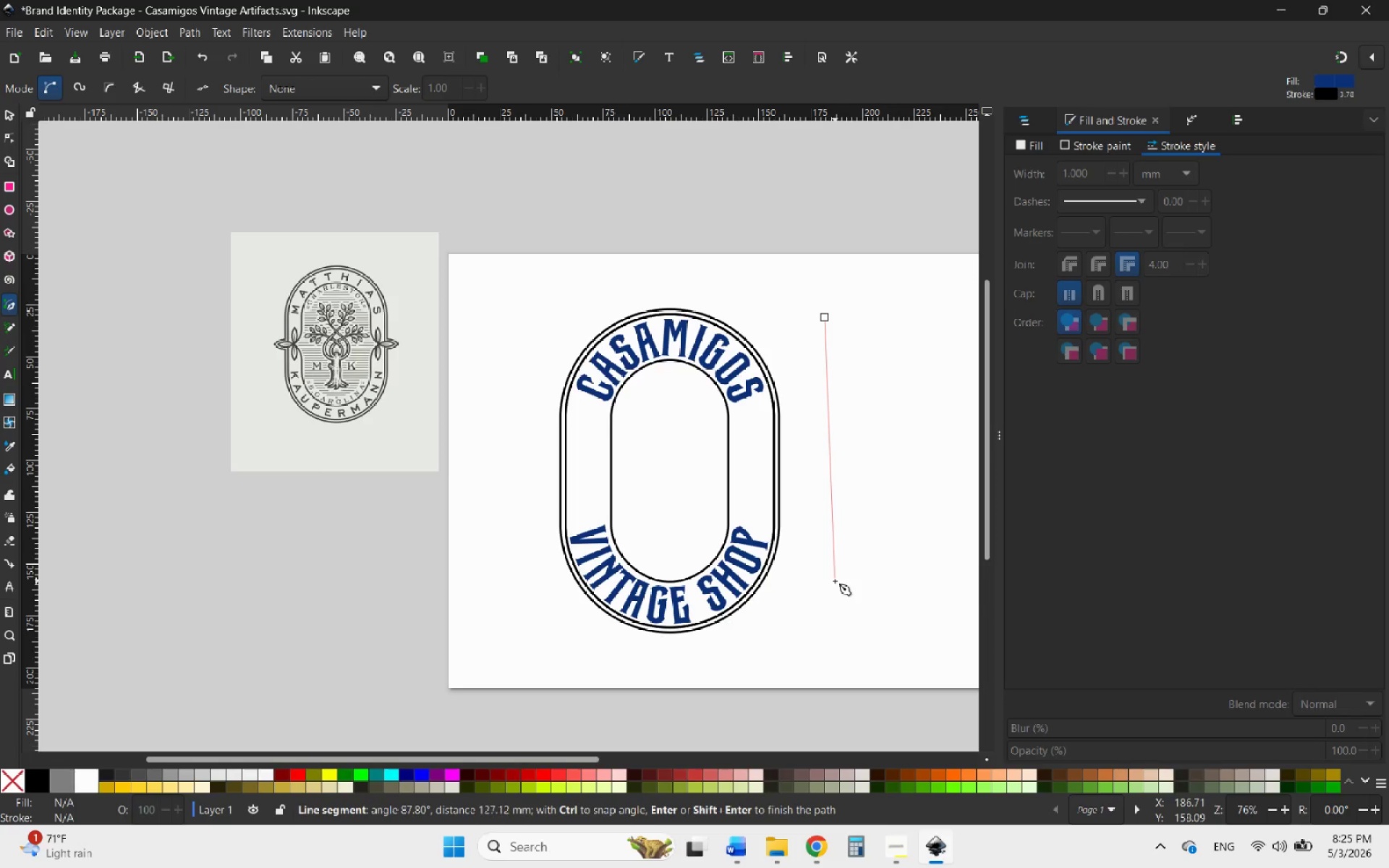 
hold_key(key=ControlLeft, duration=2.16)
left_click([816, 645])
 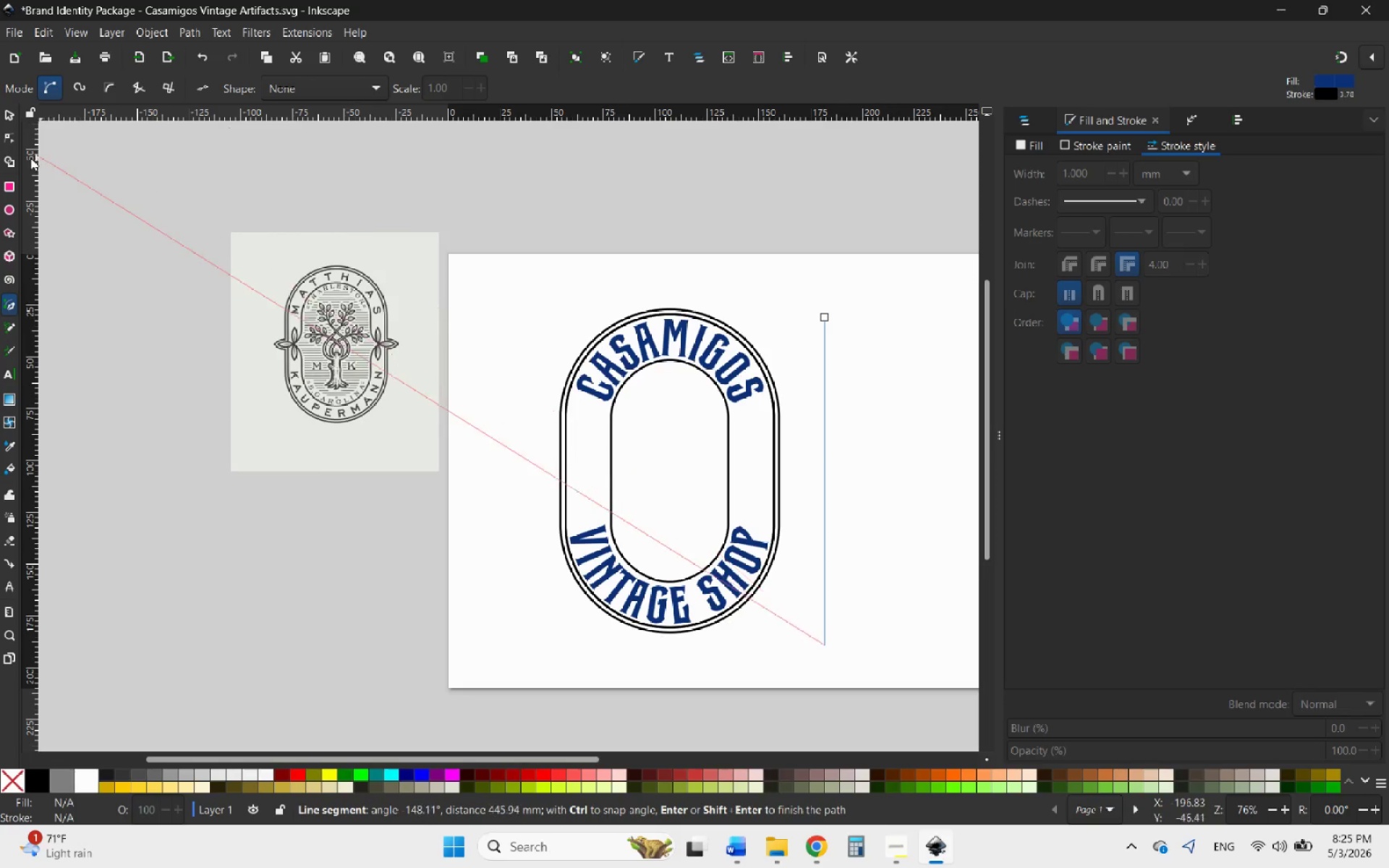 
left_click([11, 116])
 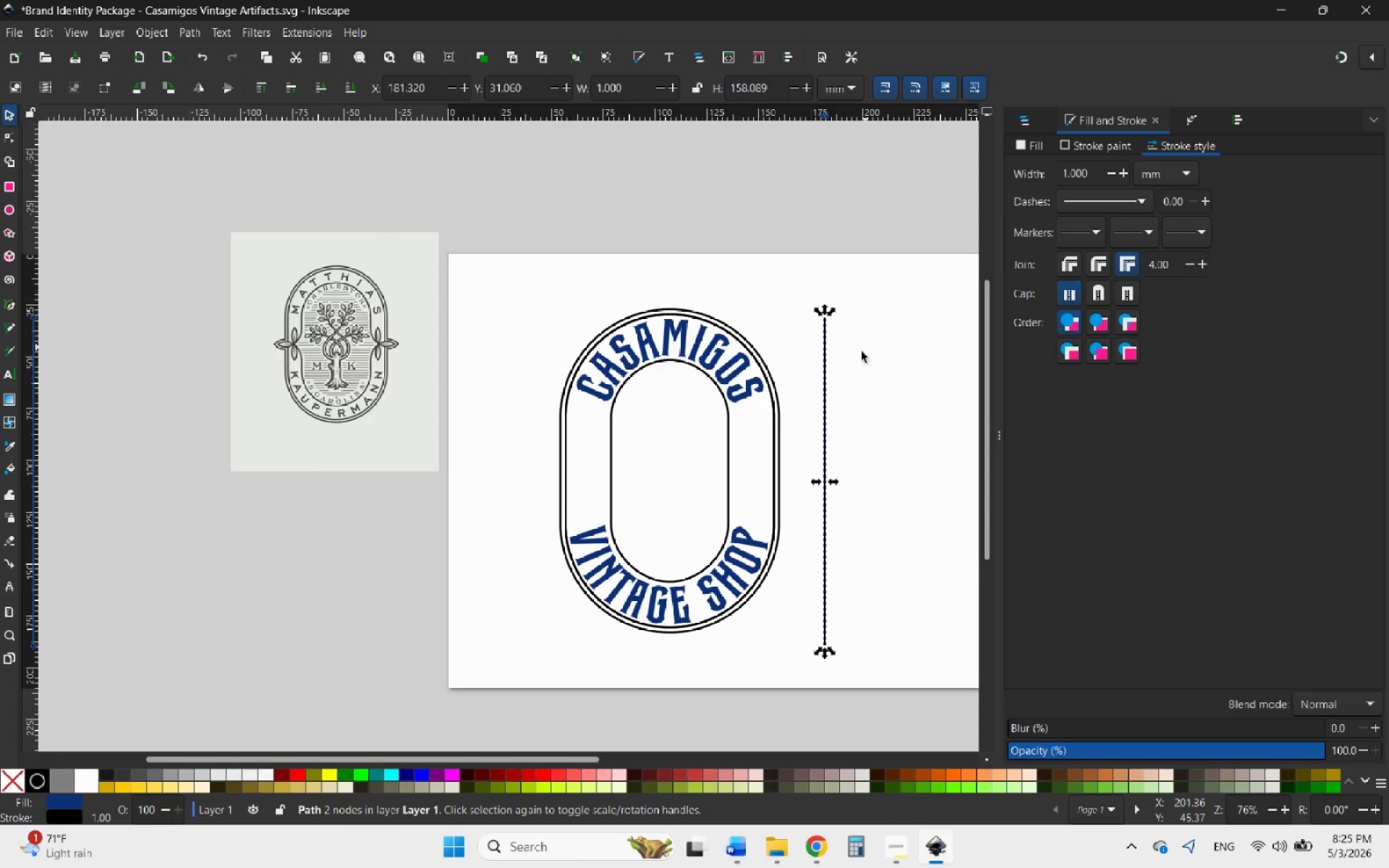 
left_click_drag(start_coordinate=[827, 379], to_coordinate=[664, 363])
 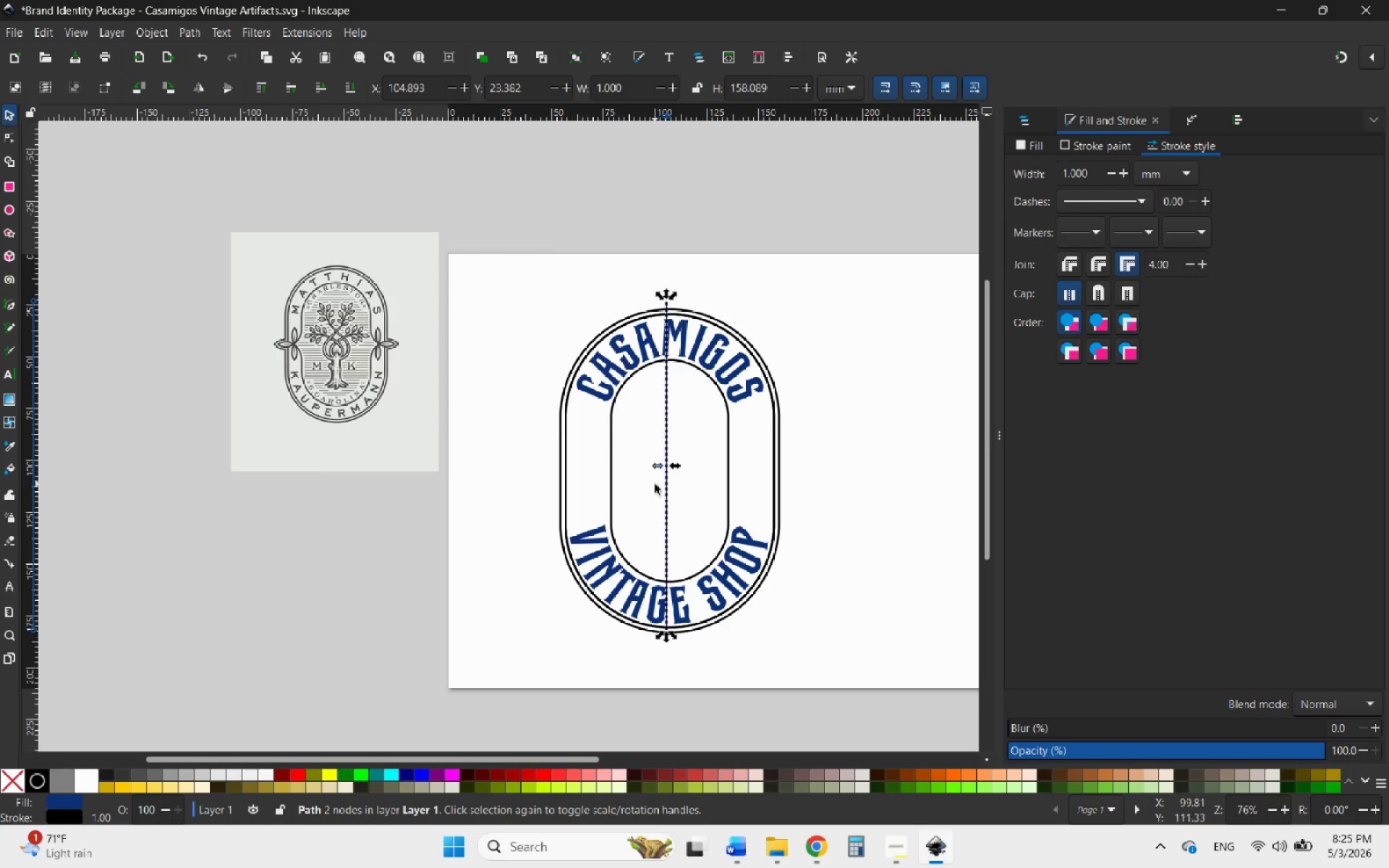 
scroll: coordinate [664, 488], scroll_direction: up, amount: 2.0
 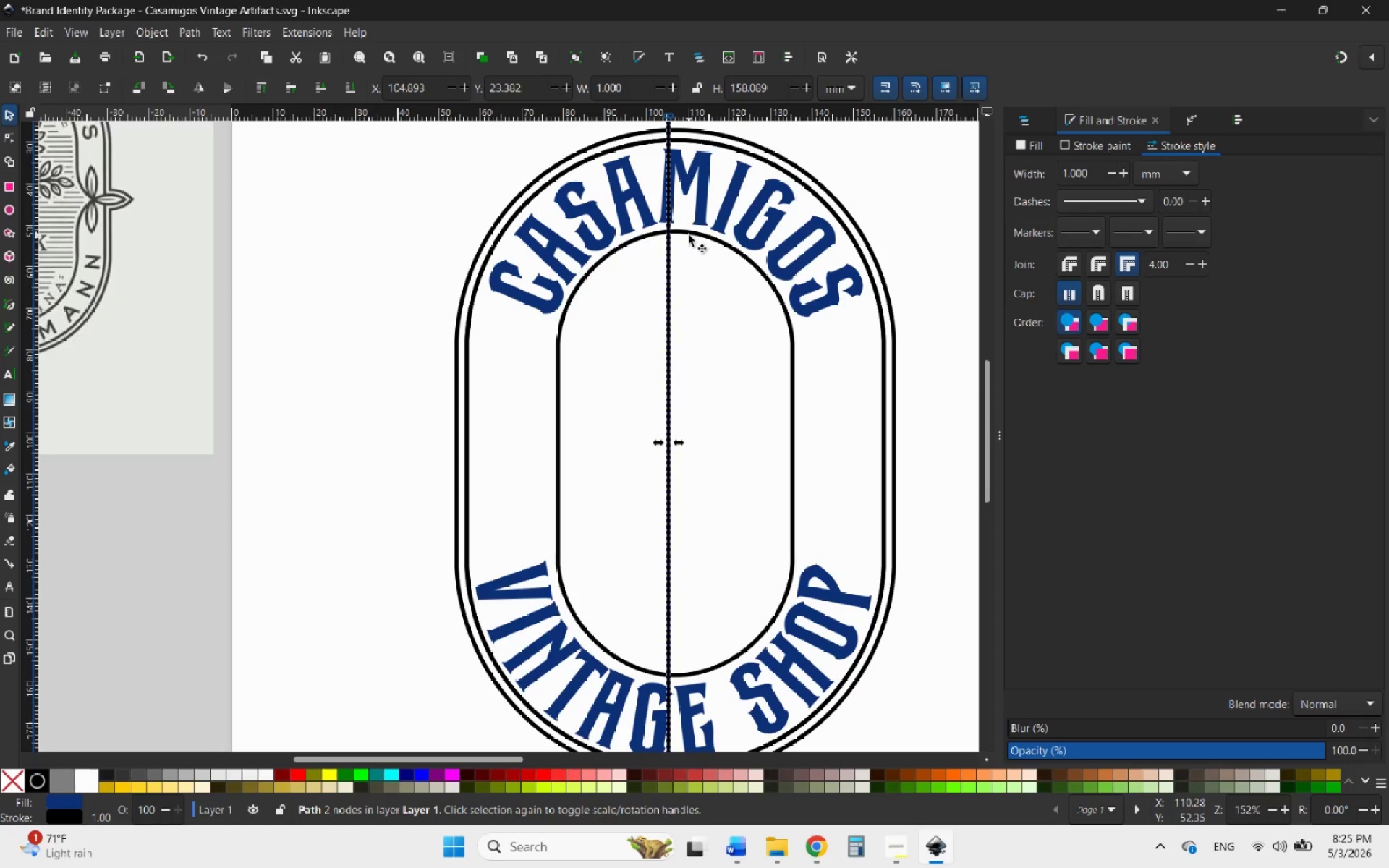 
hold_key(key=ControlLeft, duration=0.72)
 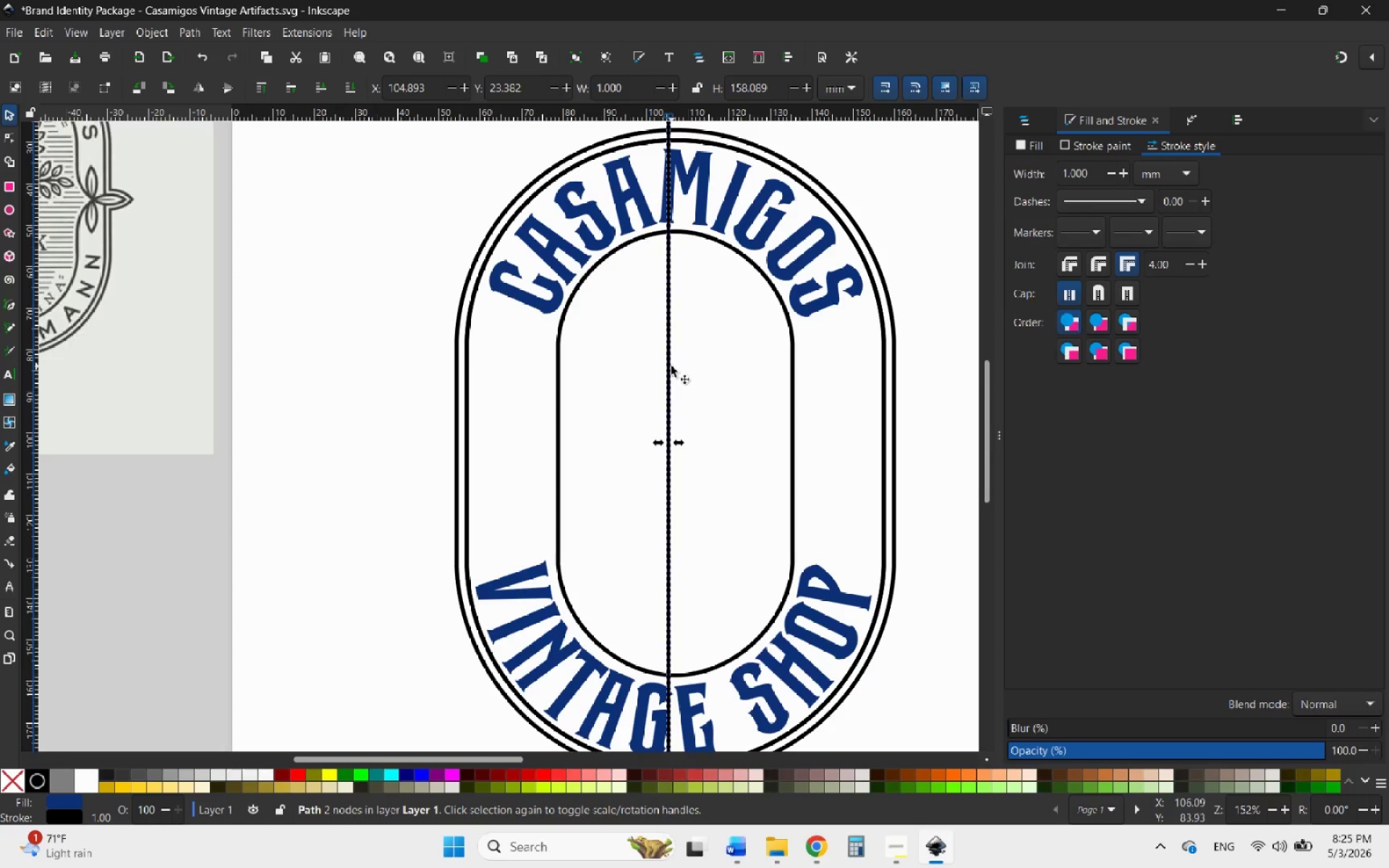 
hold_key(key=ShiftLeft, duration=0.62)
left_click([685, 234])
 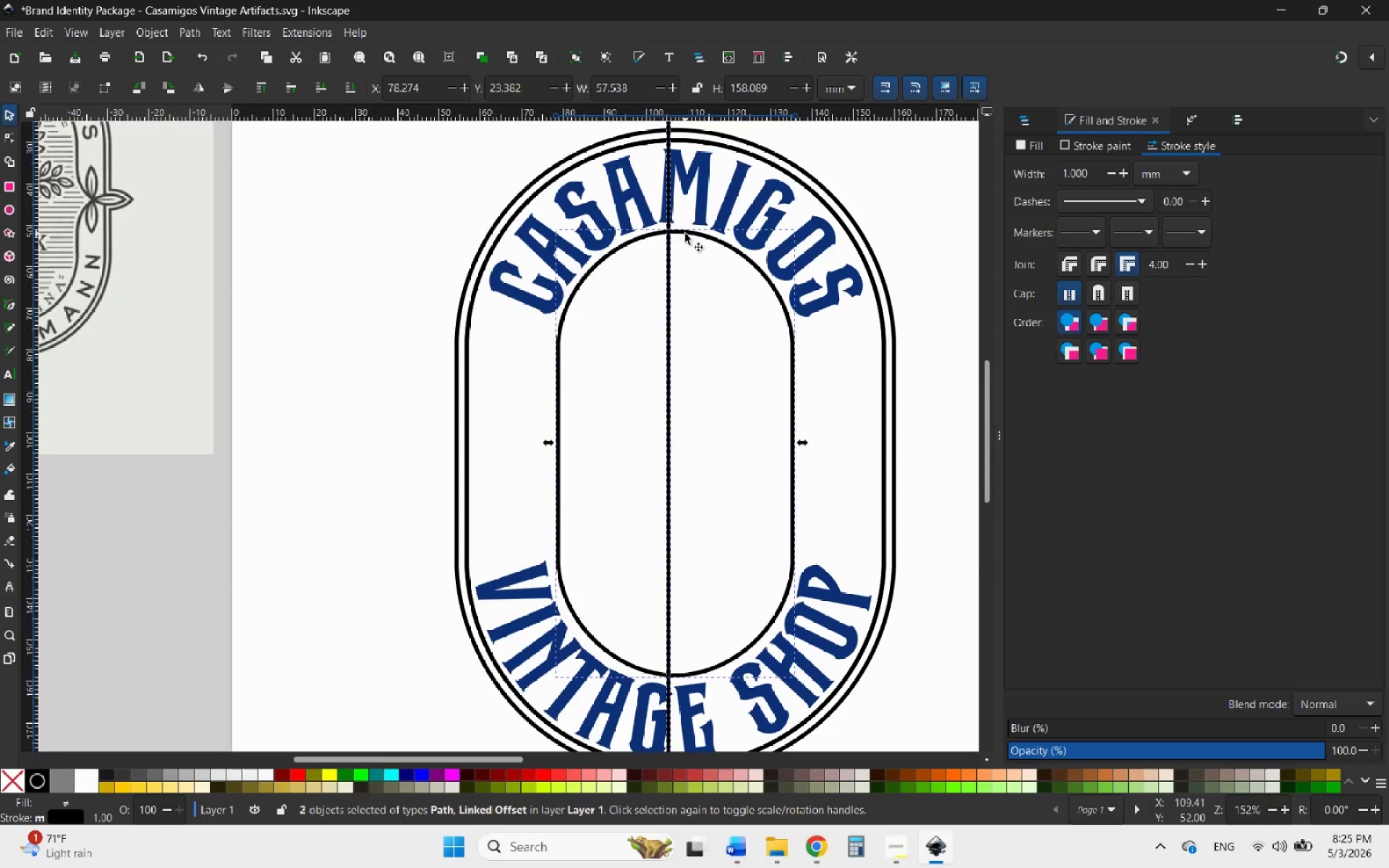 
left_click([685, 234])
 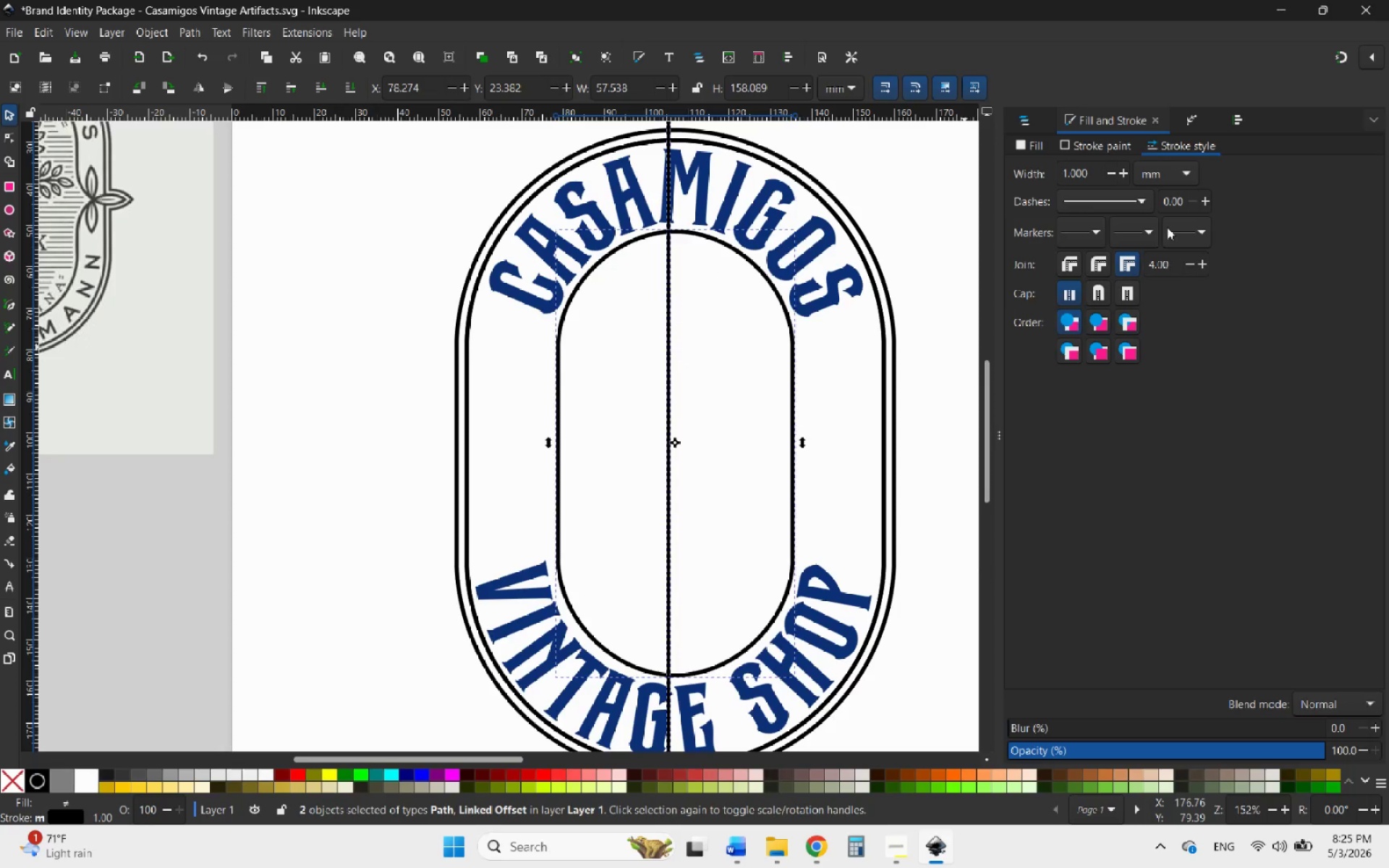 
left_click([1239, 119])
 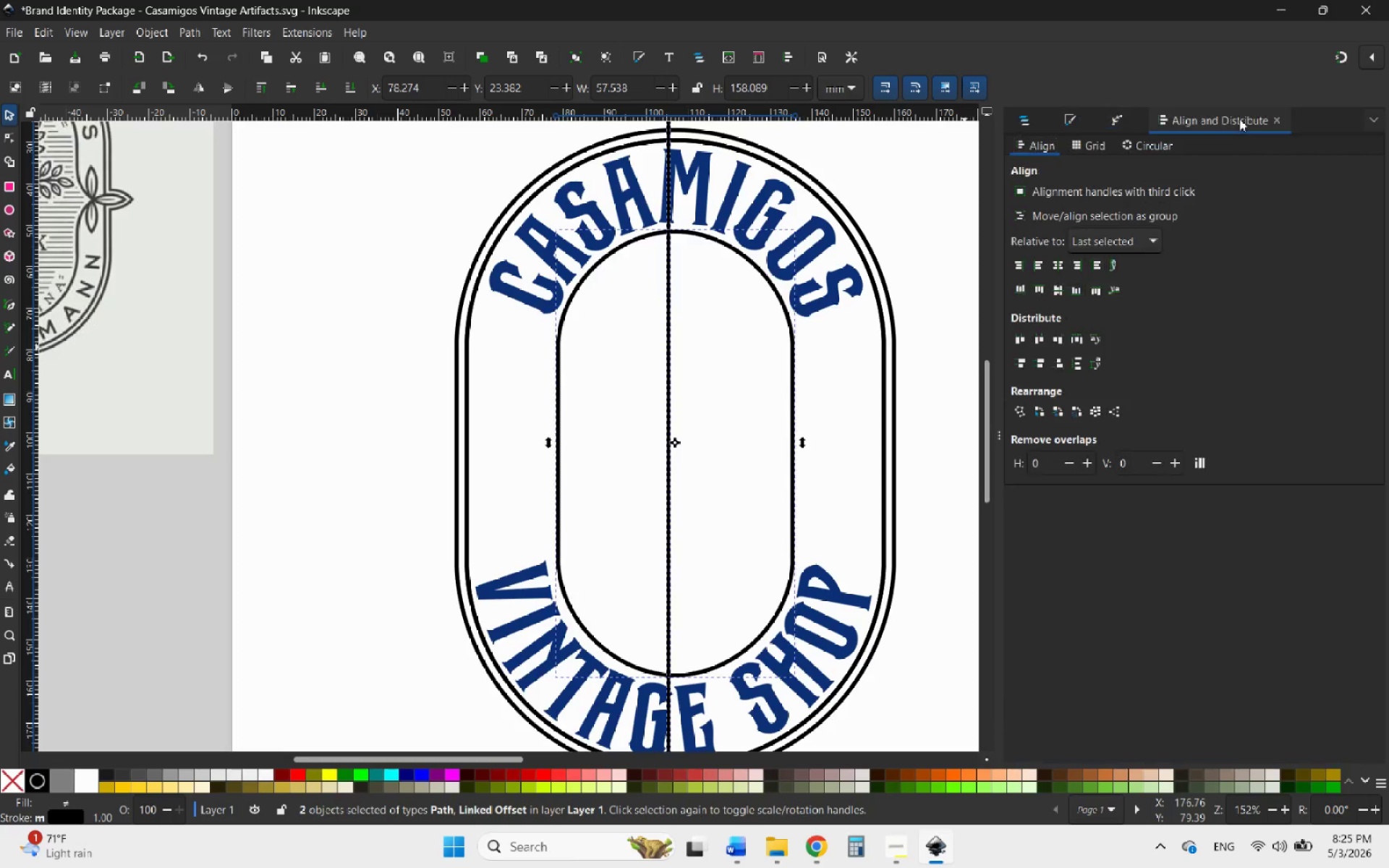 
mouse_move([1069, 284])
 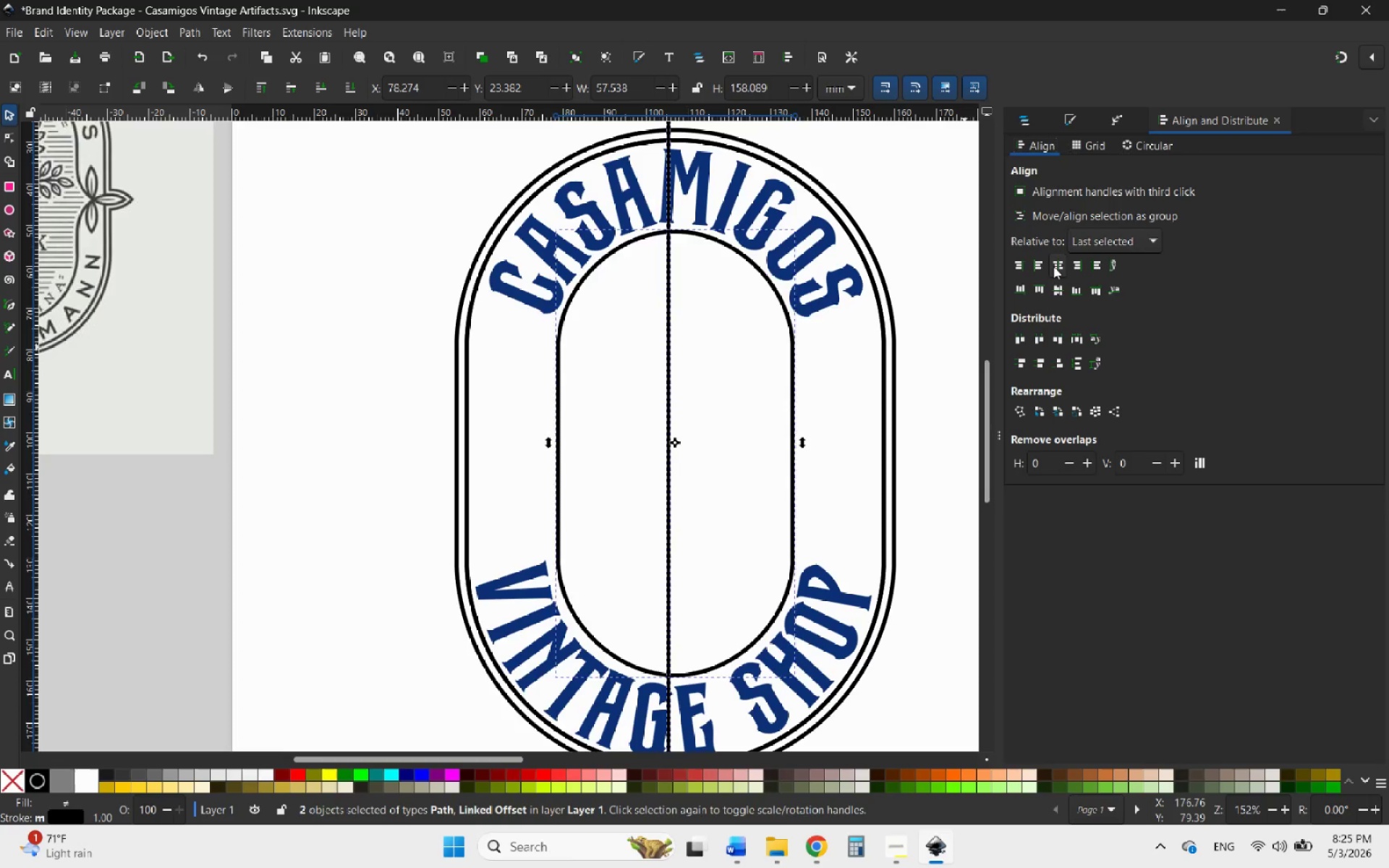 
left_click([1054, 265])
 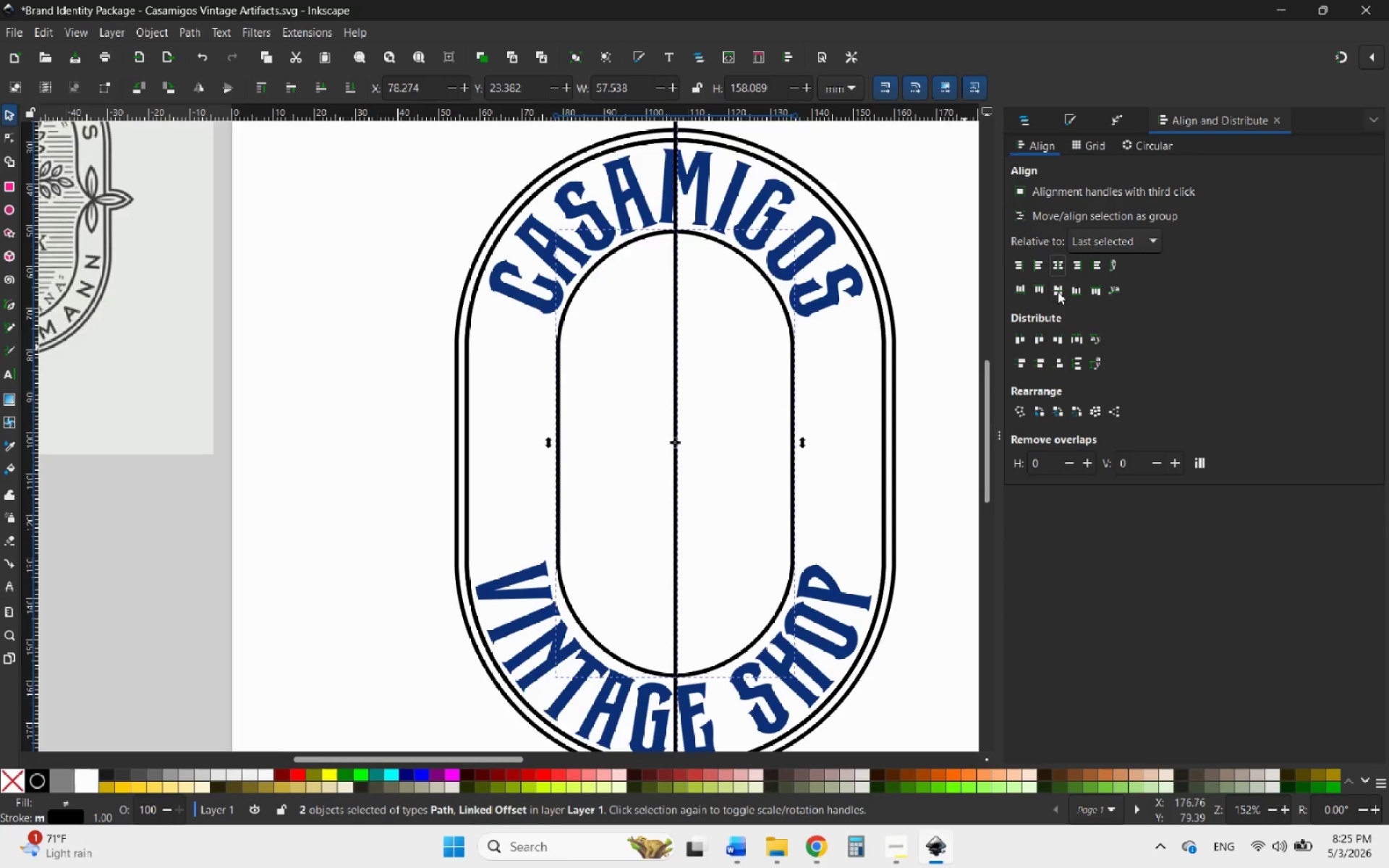 
left_click([1056, 292])
 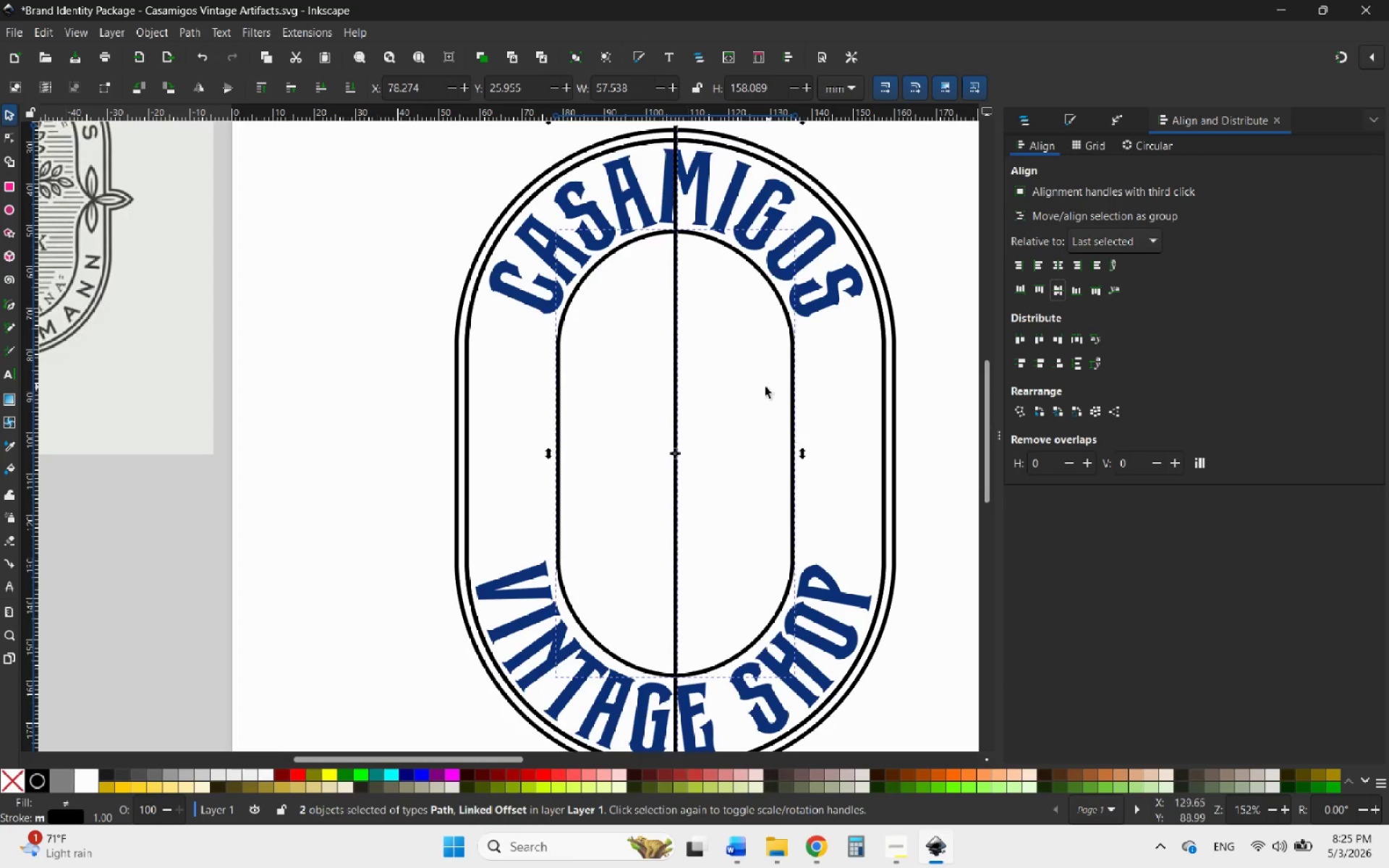 
scroll: coordinate [715, 393], scroll_direction: down, amount: 2.0
 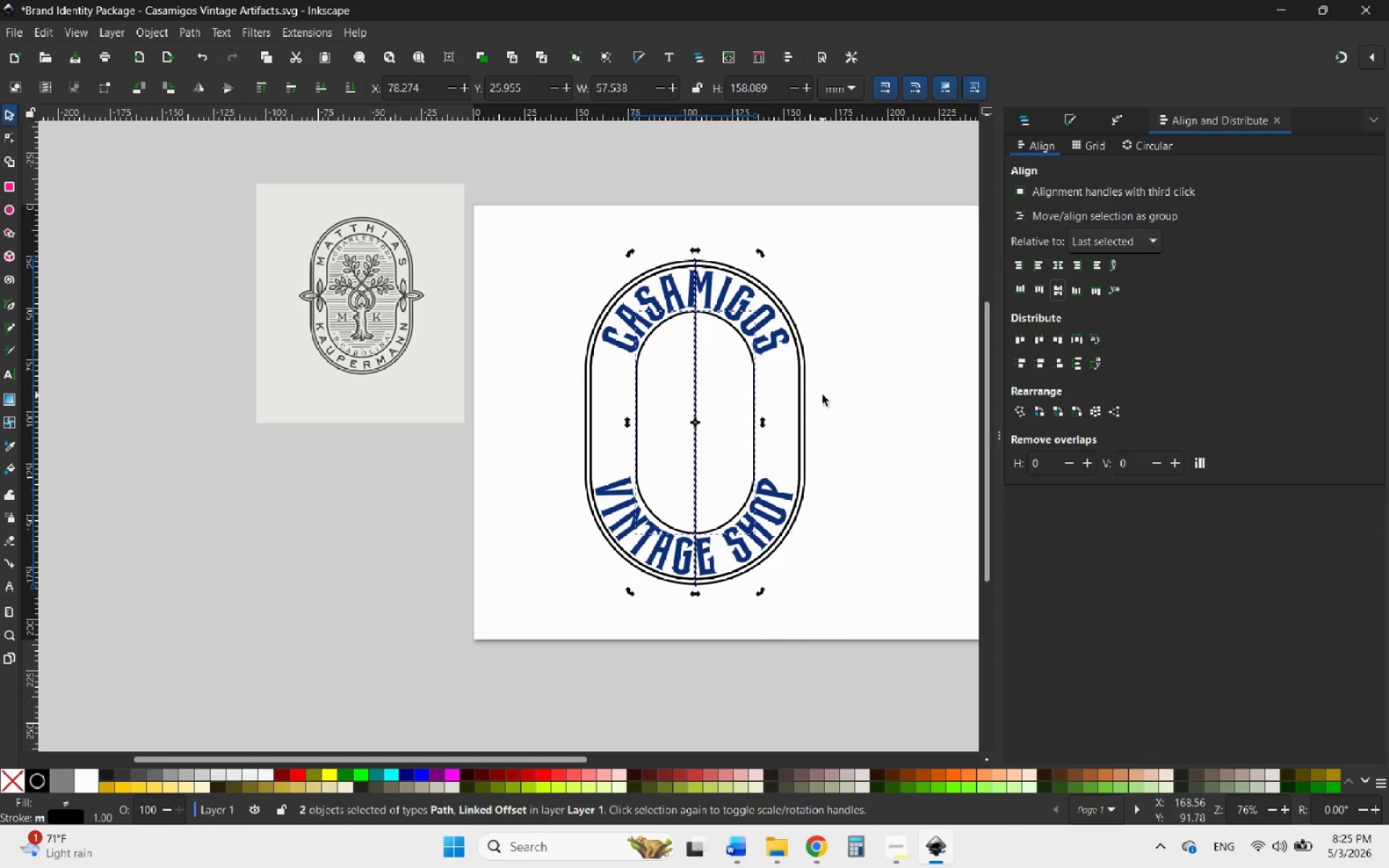 
hold_key(key=ControlLeft, duration=0.61)
 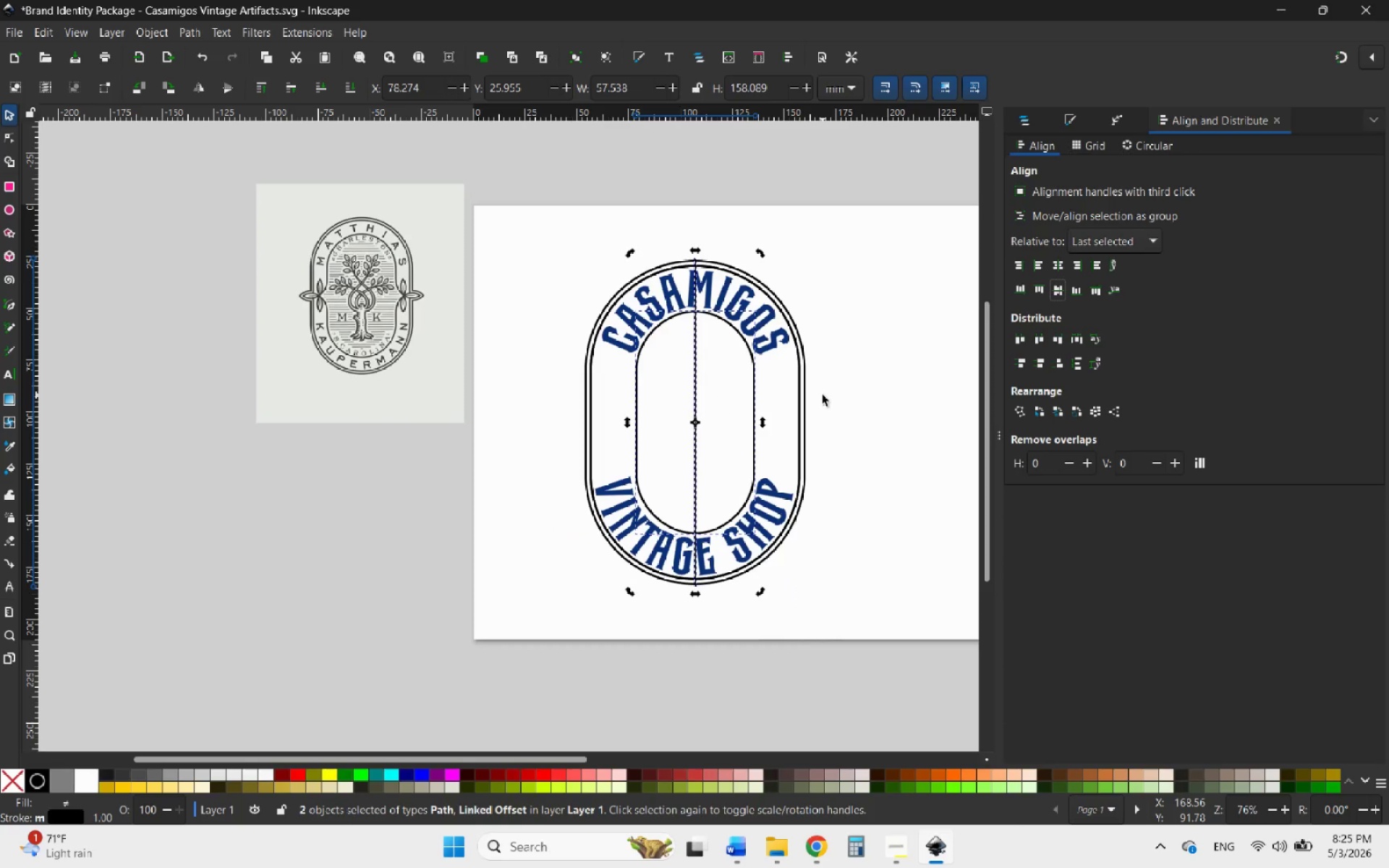 
left_click([823, 395])
 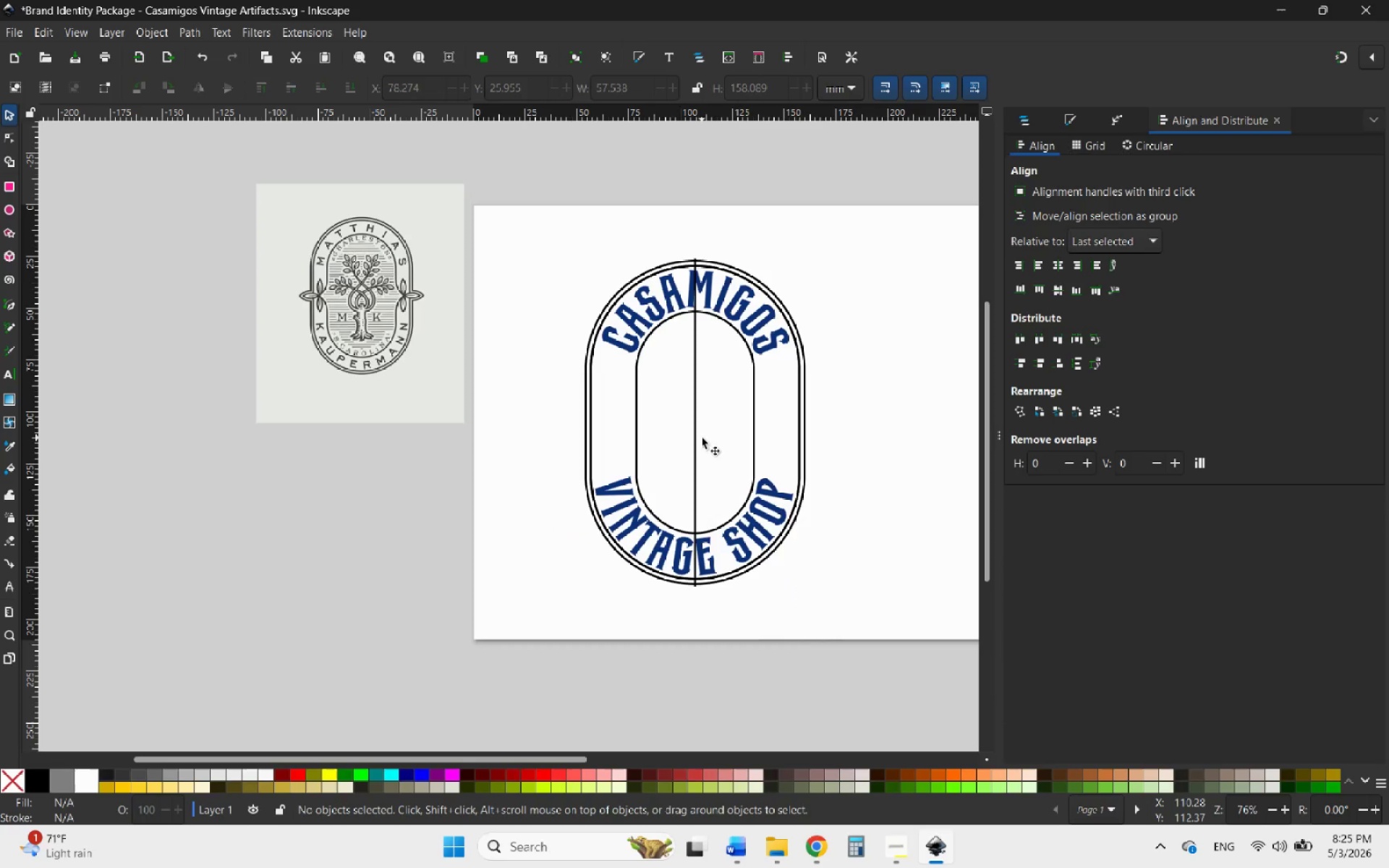 
left_click([694, 438])
 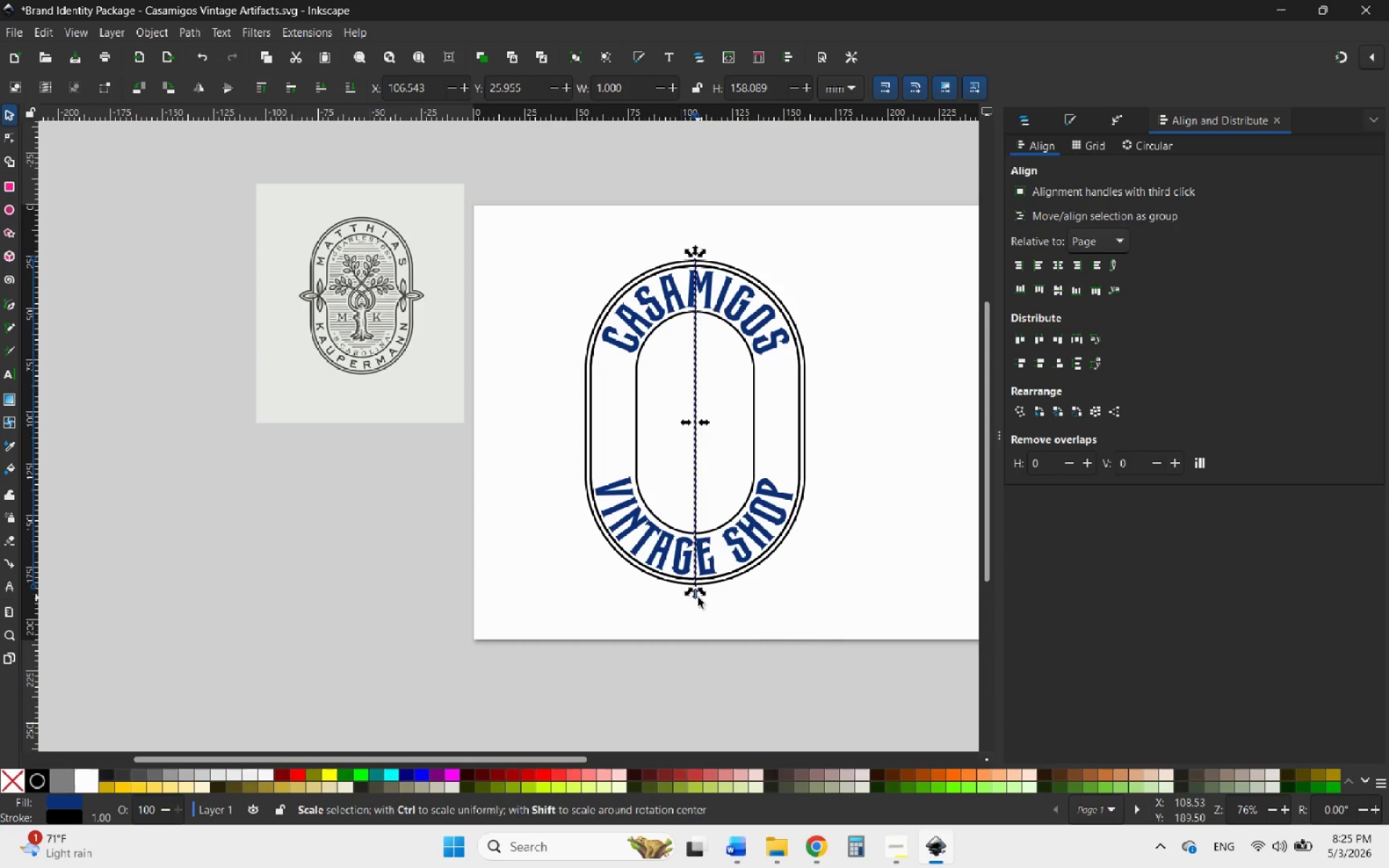 
left_click_drag(start_coordinate=[695, 597], to_coordinate=[691, 624])
 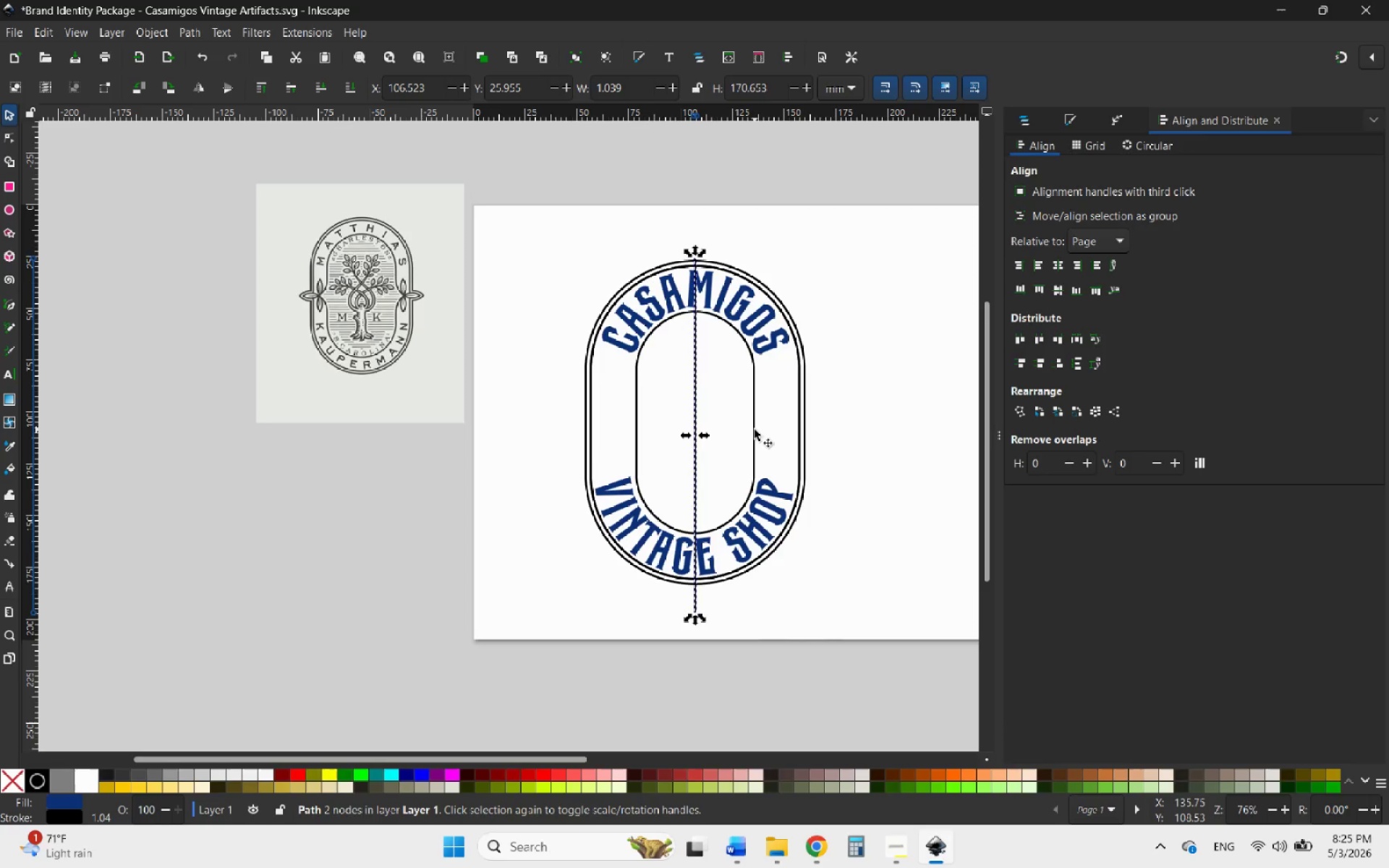 
hold_key(key=ShiftLeft, duration=1.41)
left_click([755, 430])
 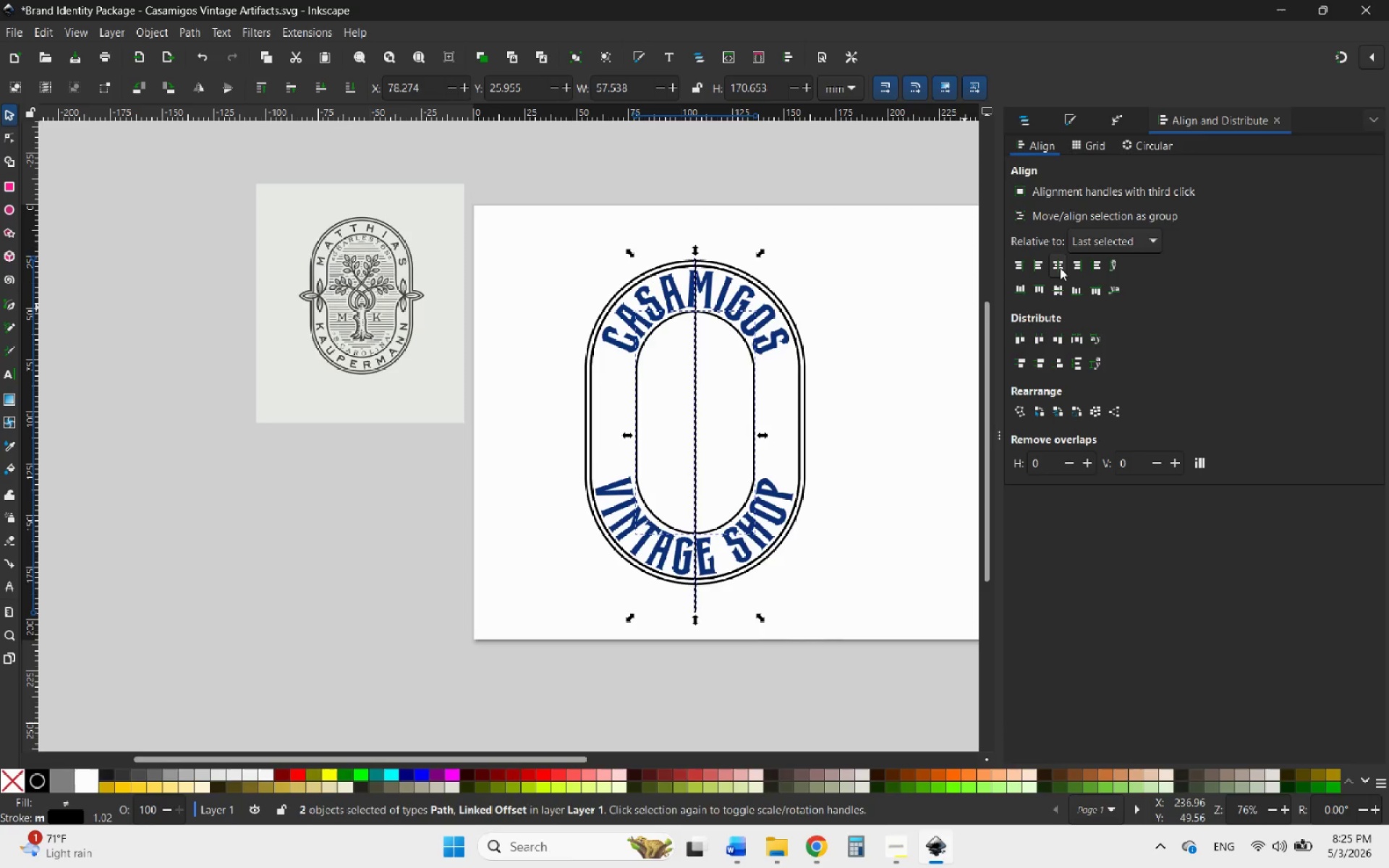 
left_click([1055, 284])
 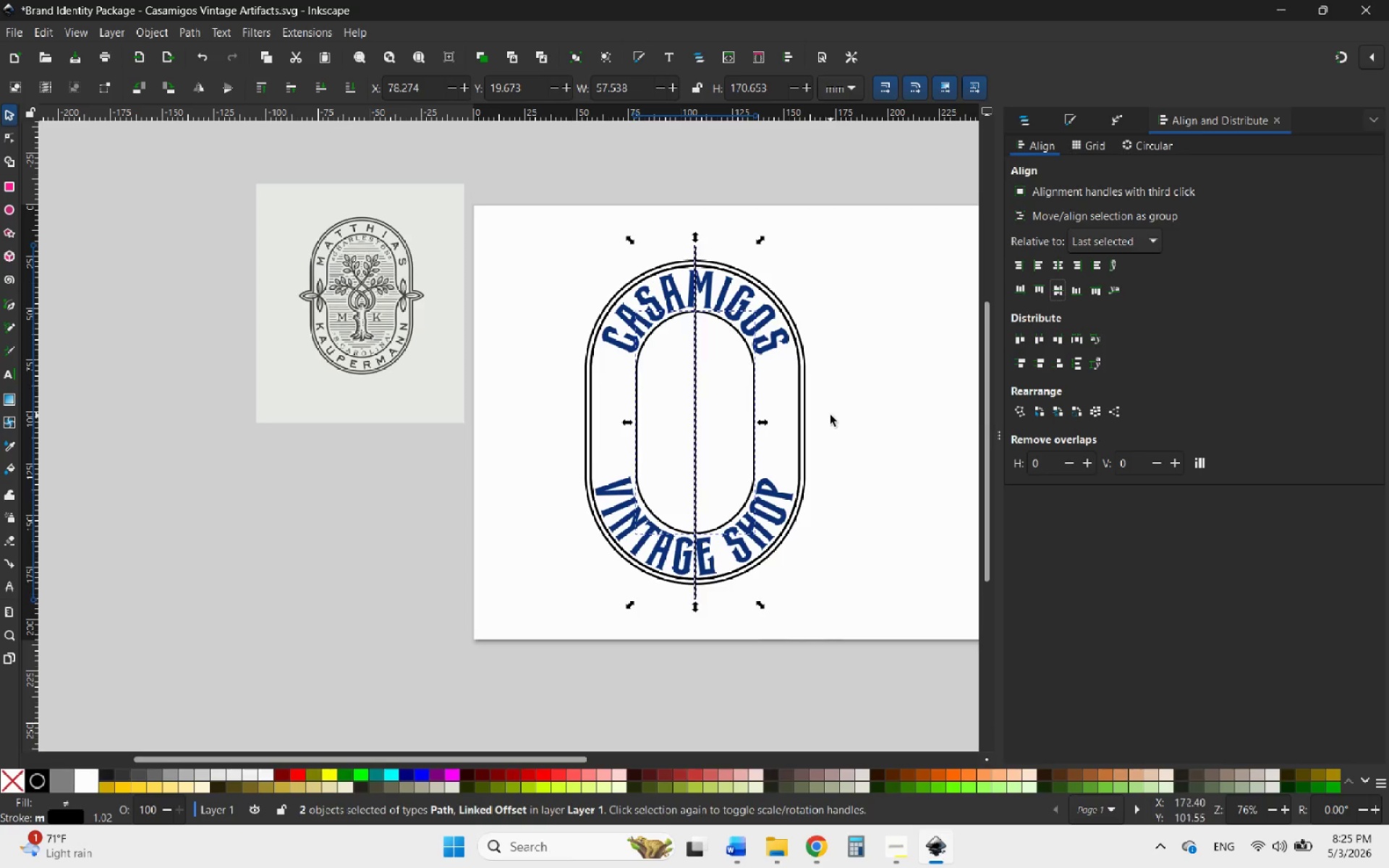 
left_click([829, 419])
 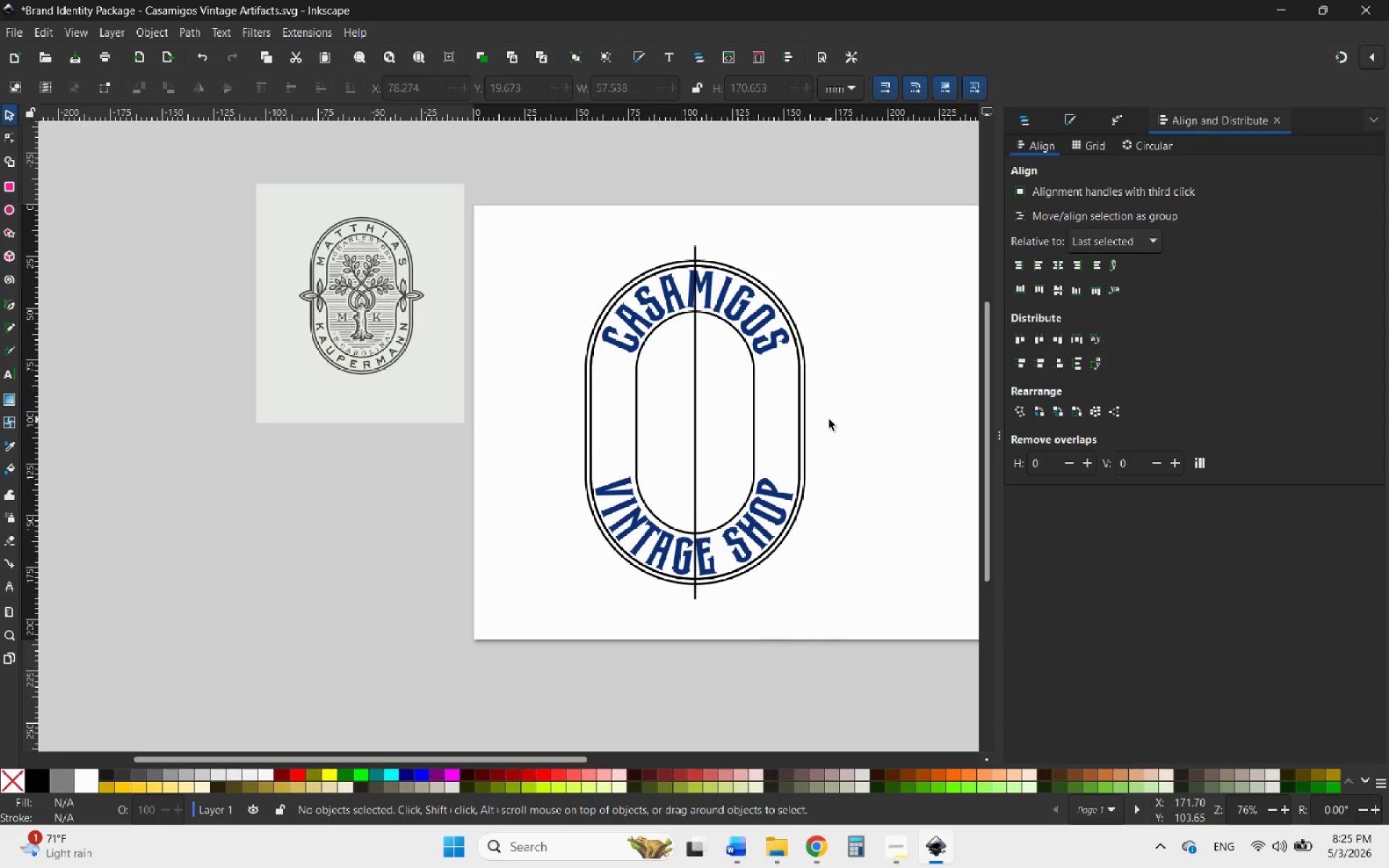 
scroll: coordinate [702, 414], scroll_direction: up, amount: 2.0
 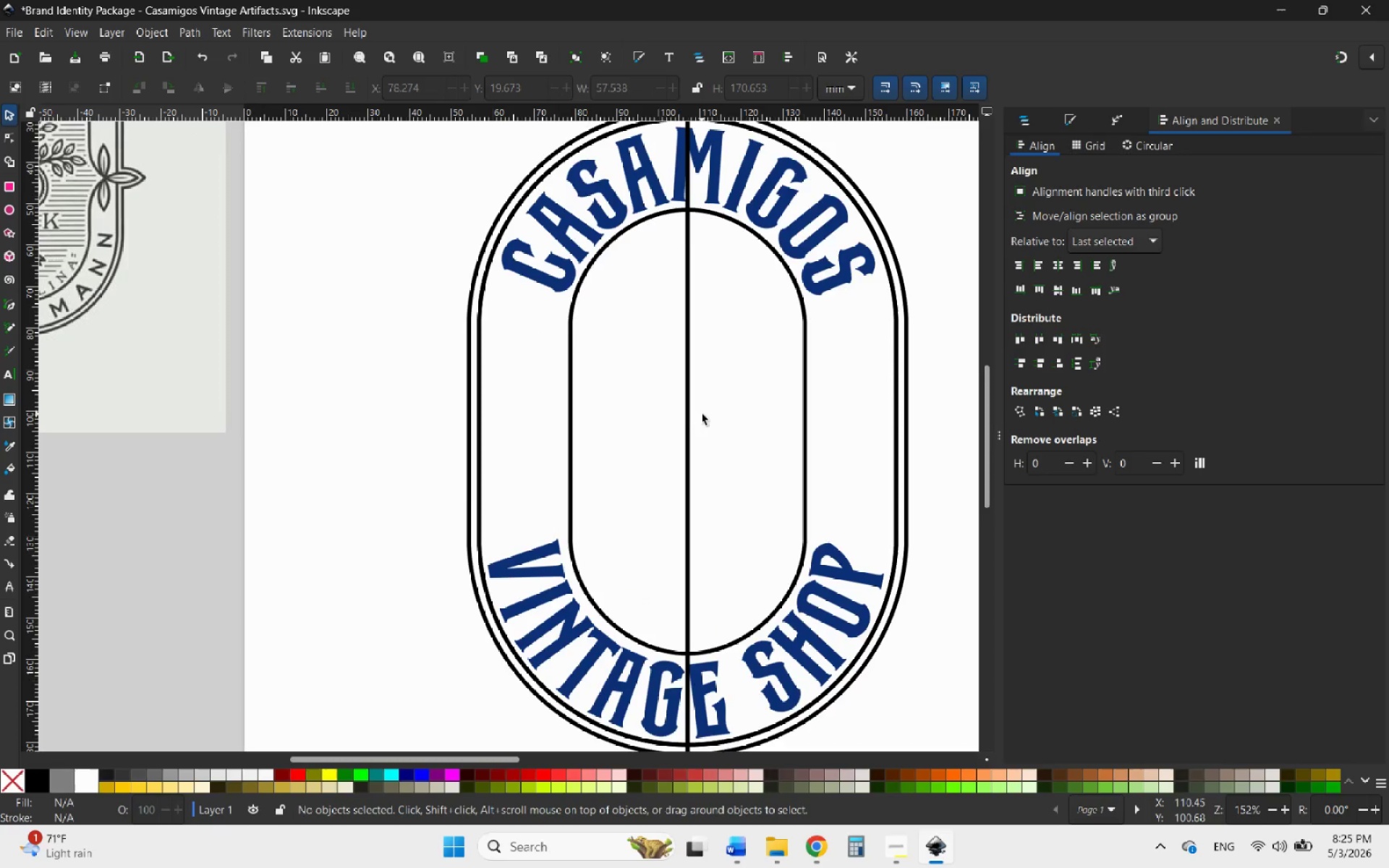 
hold_key(key=ControlLeft, duration=0.94)
 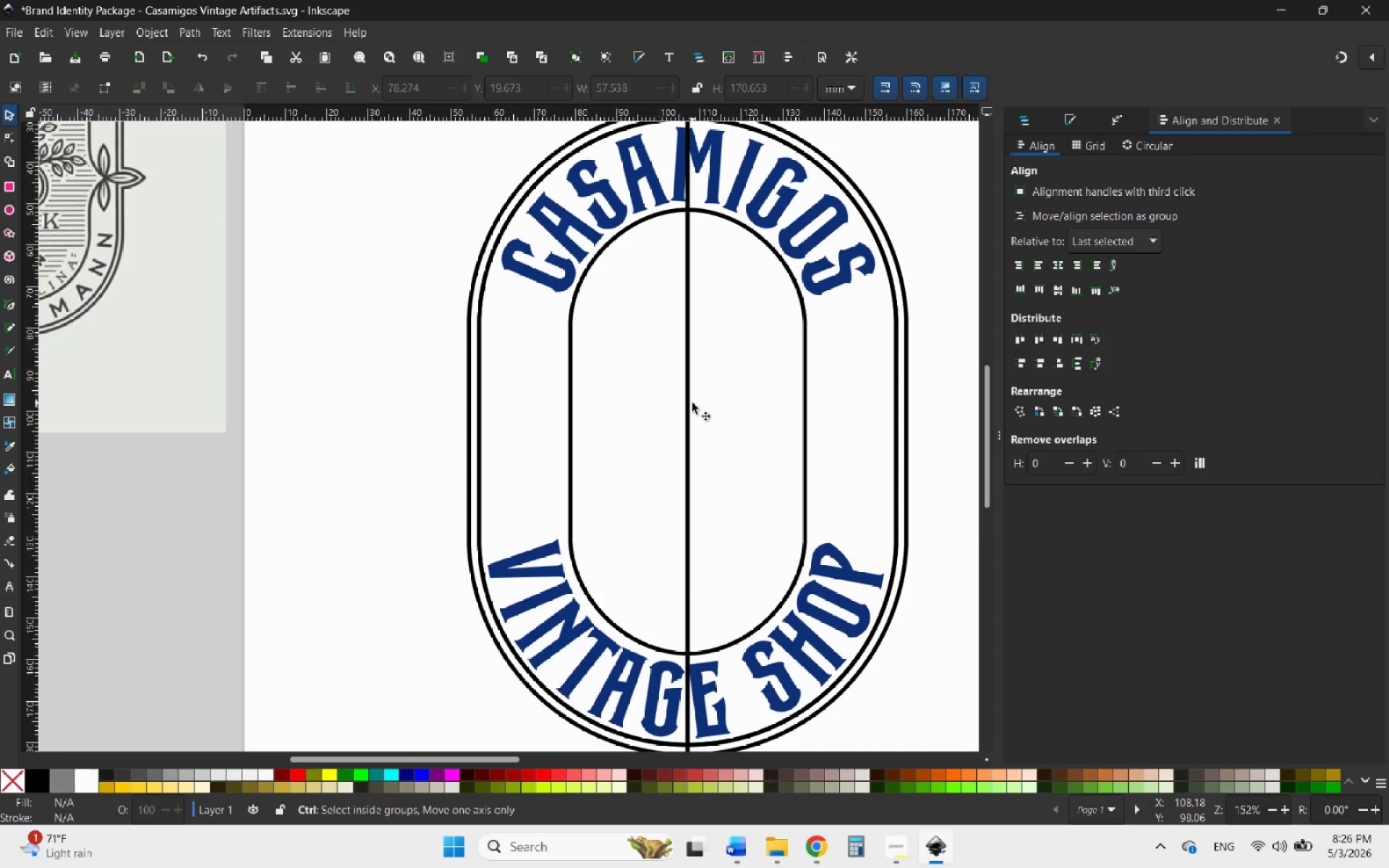 
scroll: coordinate [692, 403], scroll_direction: down, amount: 1.0
 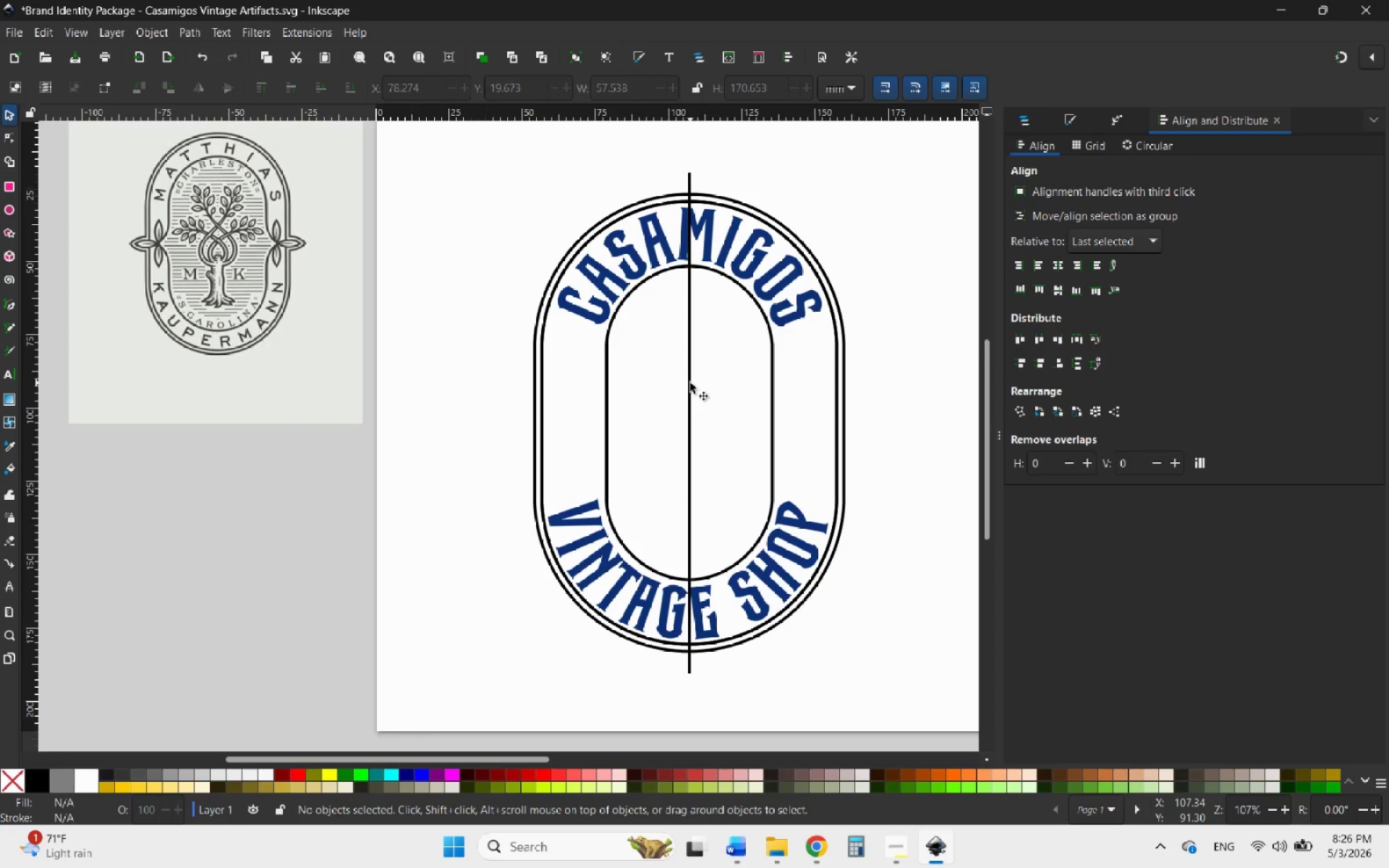 
hold_key(key=ControlLeft, duration=0.72)
 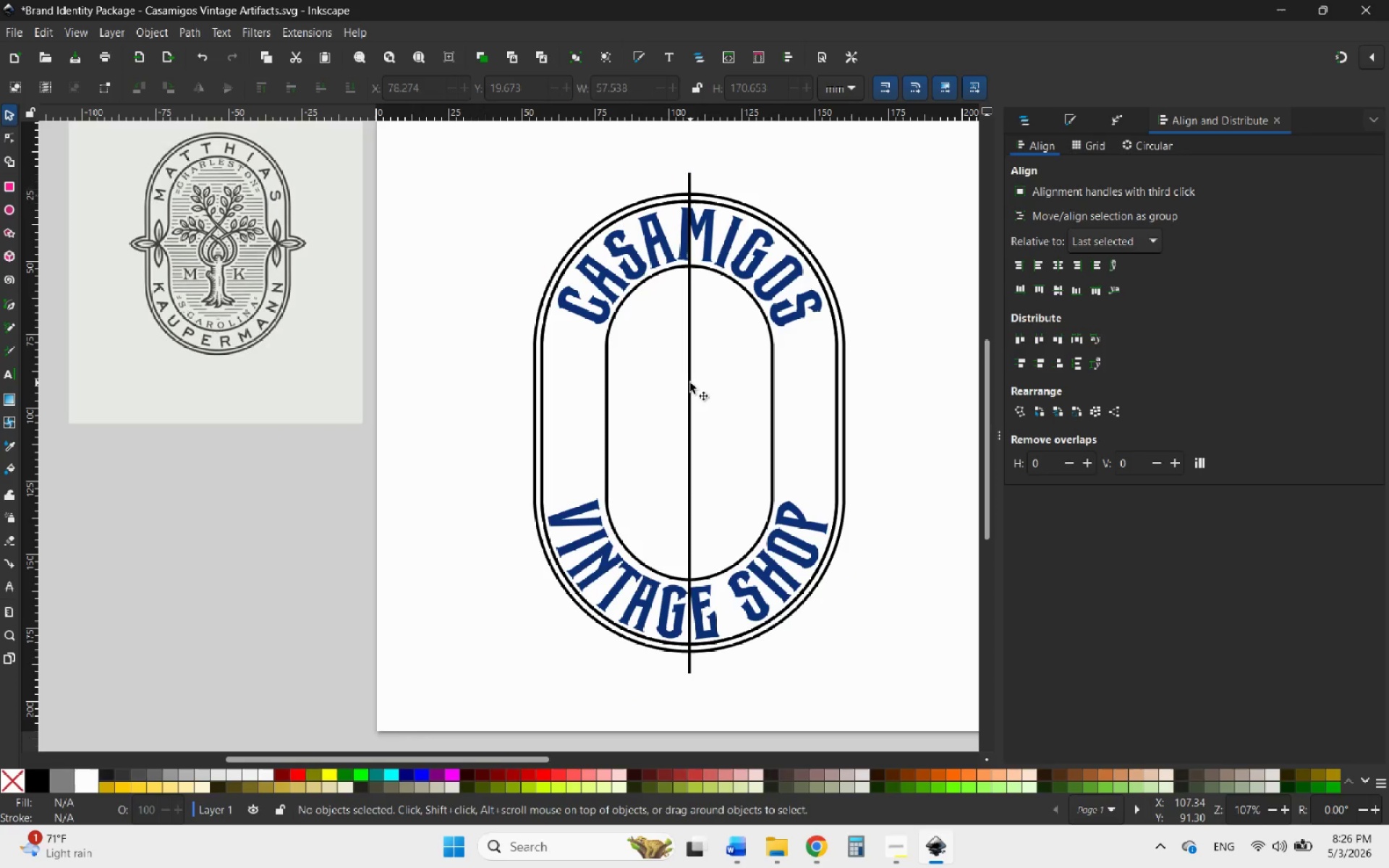 
left_click([690, 383])
 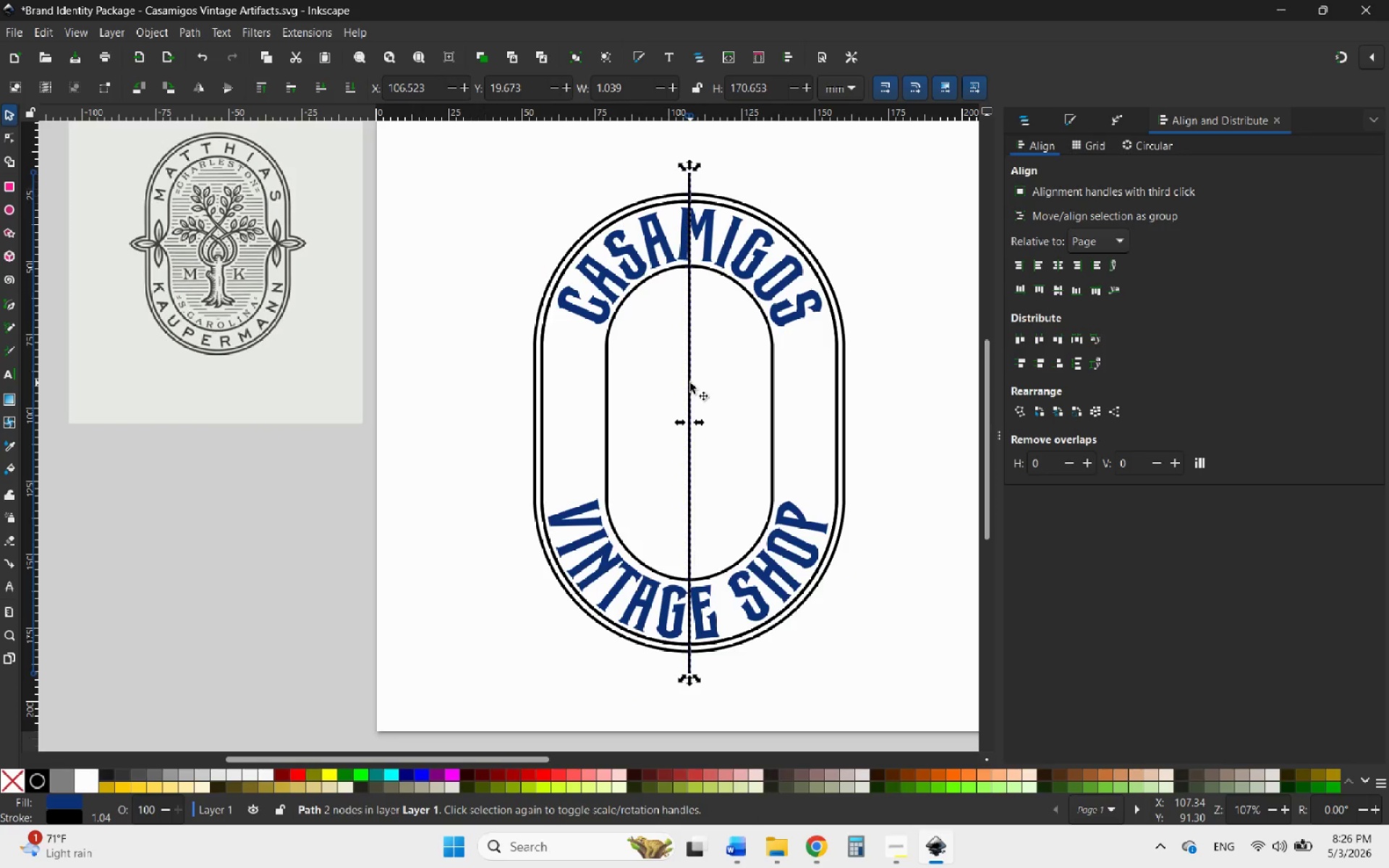 
wait(8.26)
 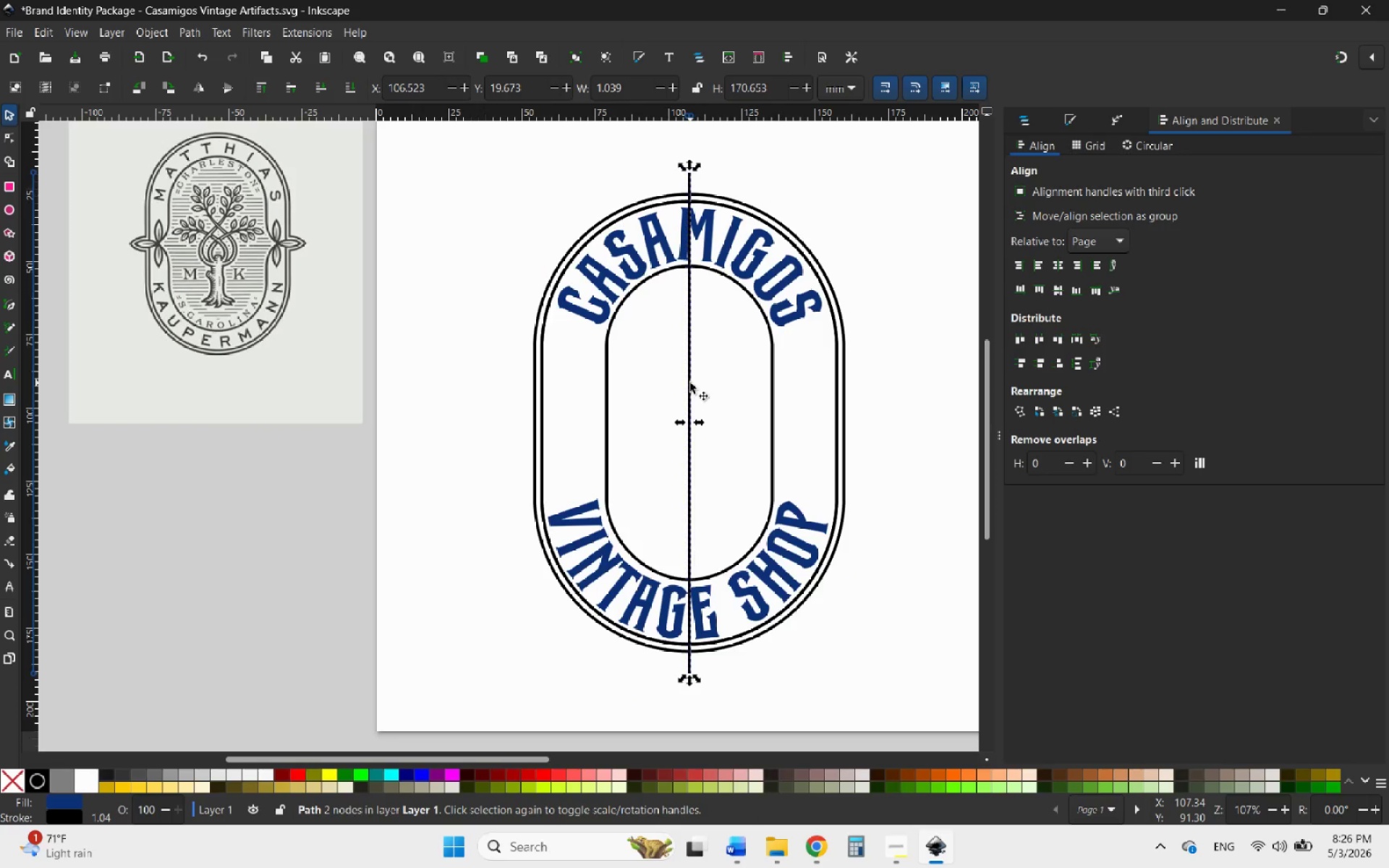 
key(Alt+AltLeft)
 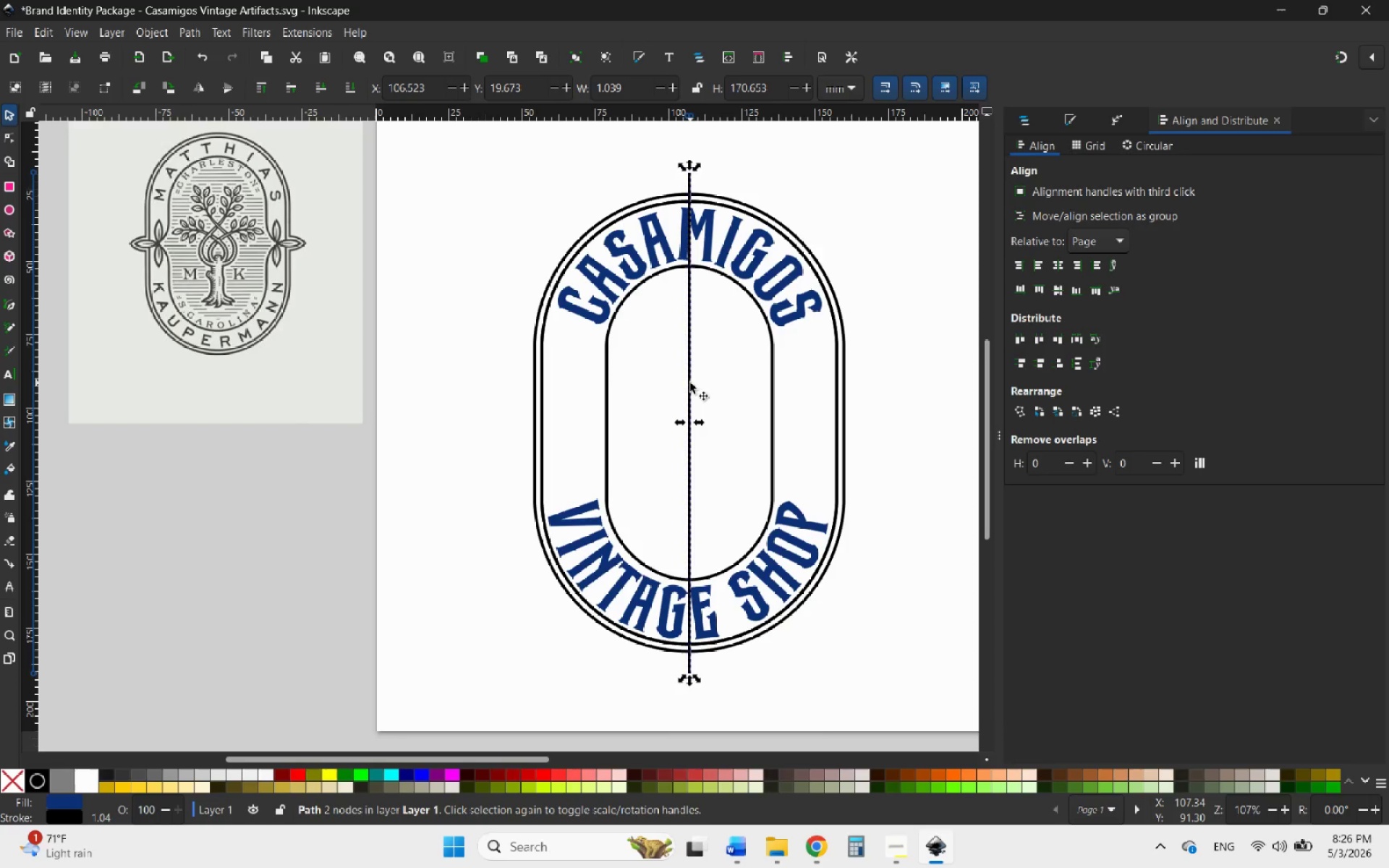 
right_click([690, 383])
 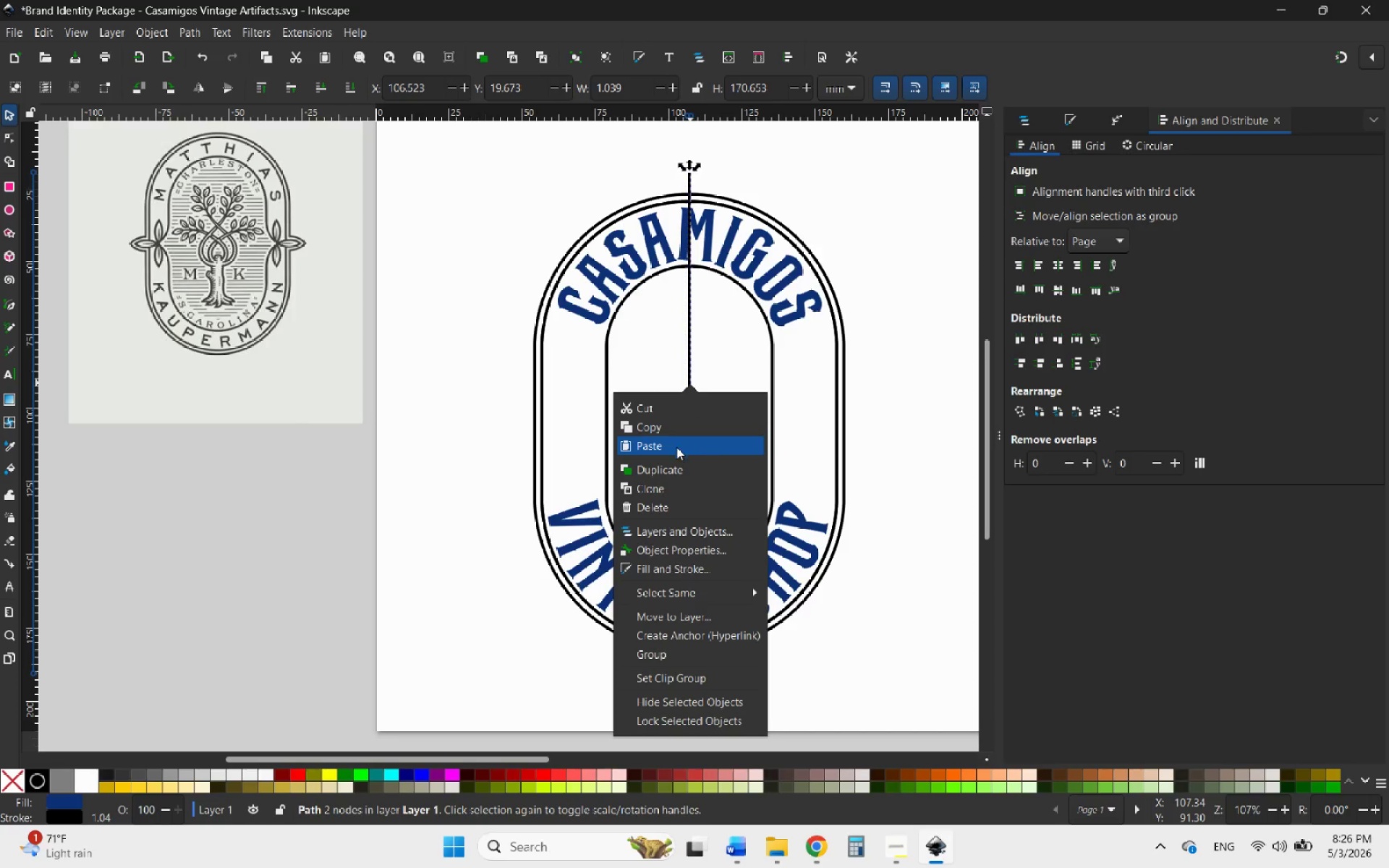 
left_click([648, 467])
 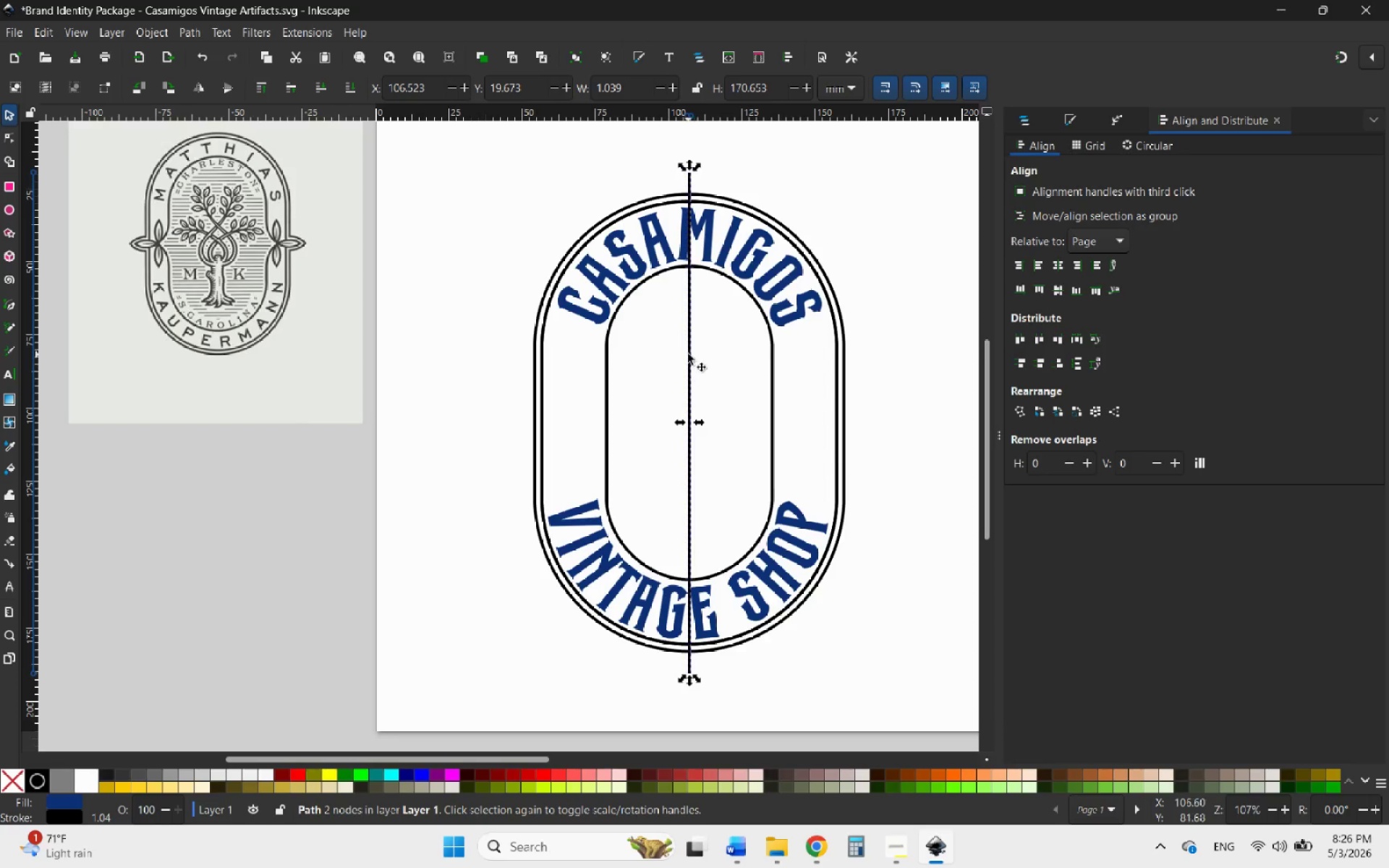 
left_click_drag(start_coordinate=[688, 353], to_coordinate=[728, 352])
 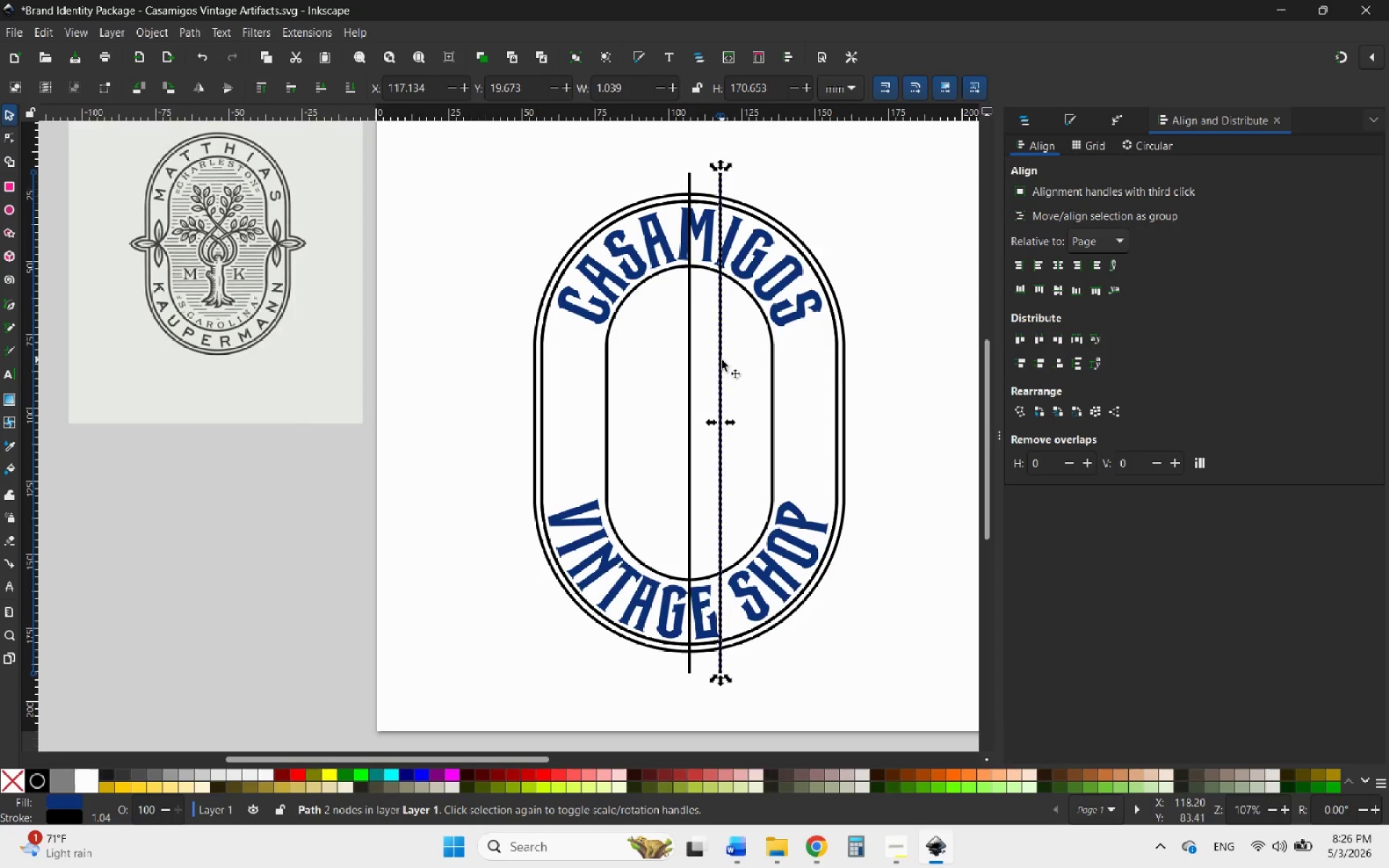 
left_click([719, 362])
 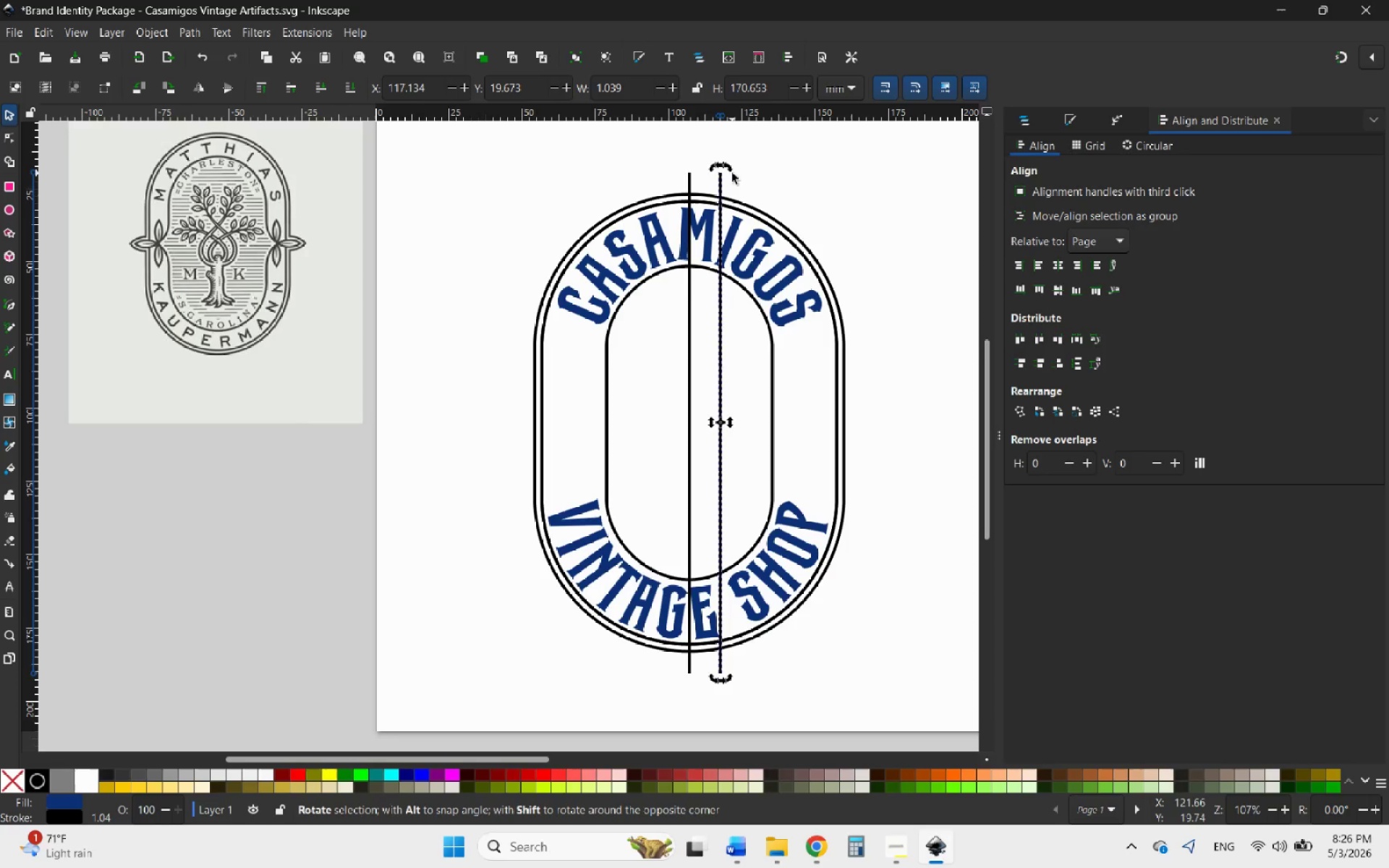 
left_click_drag(start_coordinate=[732, 170], to_coordinate=[919, 430])
 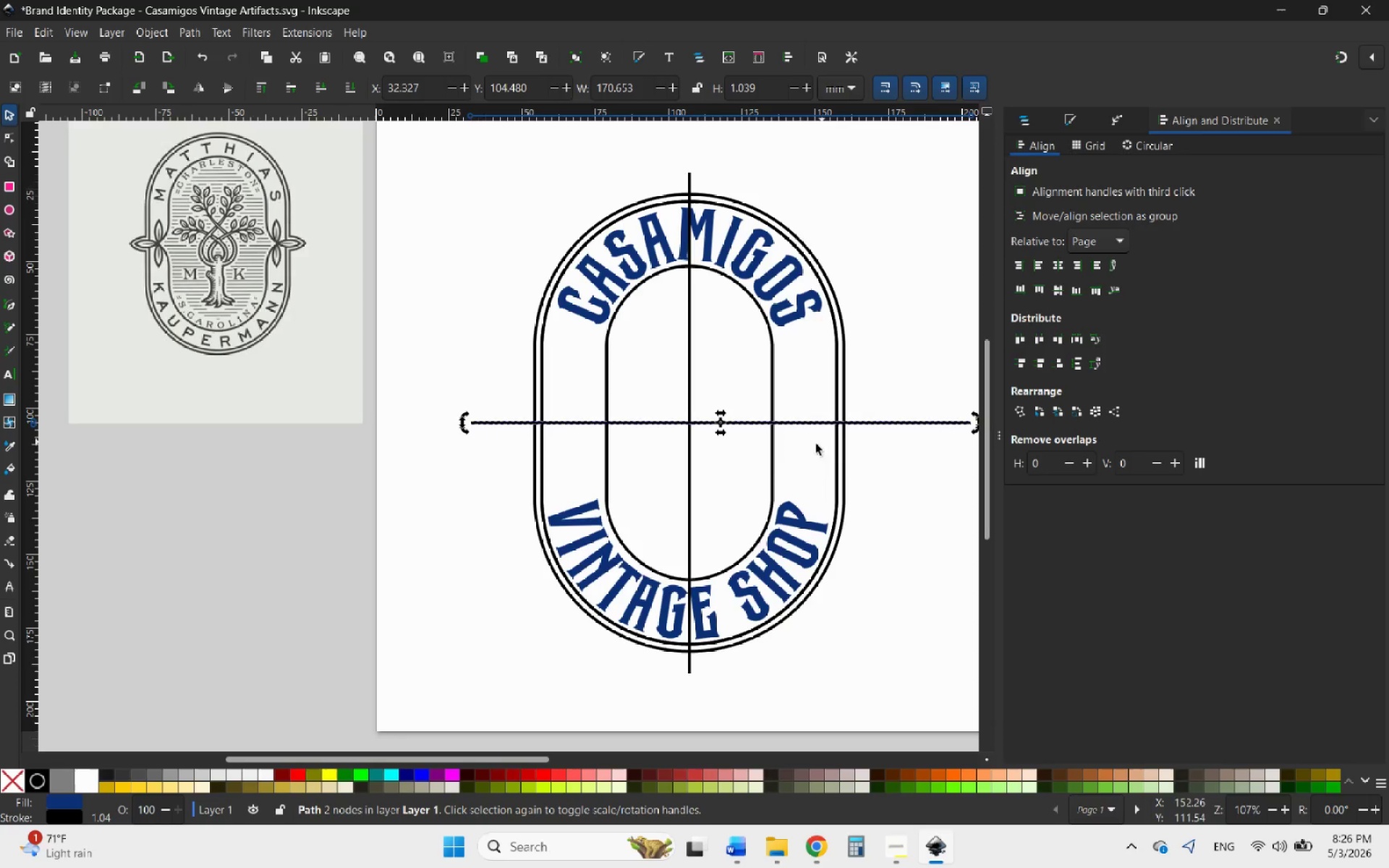 
hold_key(key=ControlLeft, duration=1.88)
 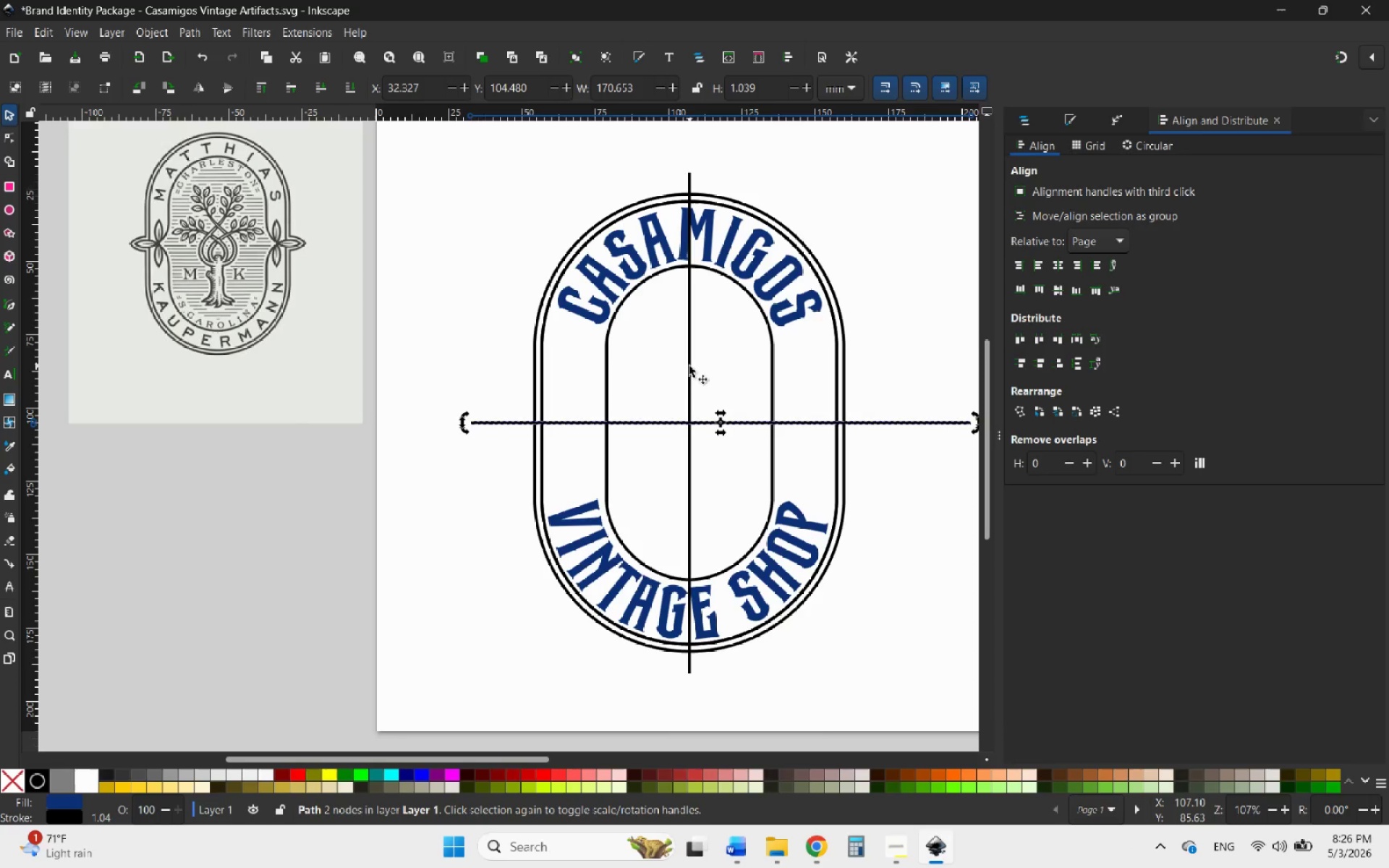 
hold_key(key=ControlLeft, duration=0.58)
left_click([689, 366])
 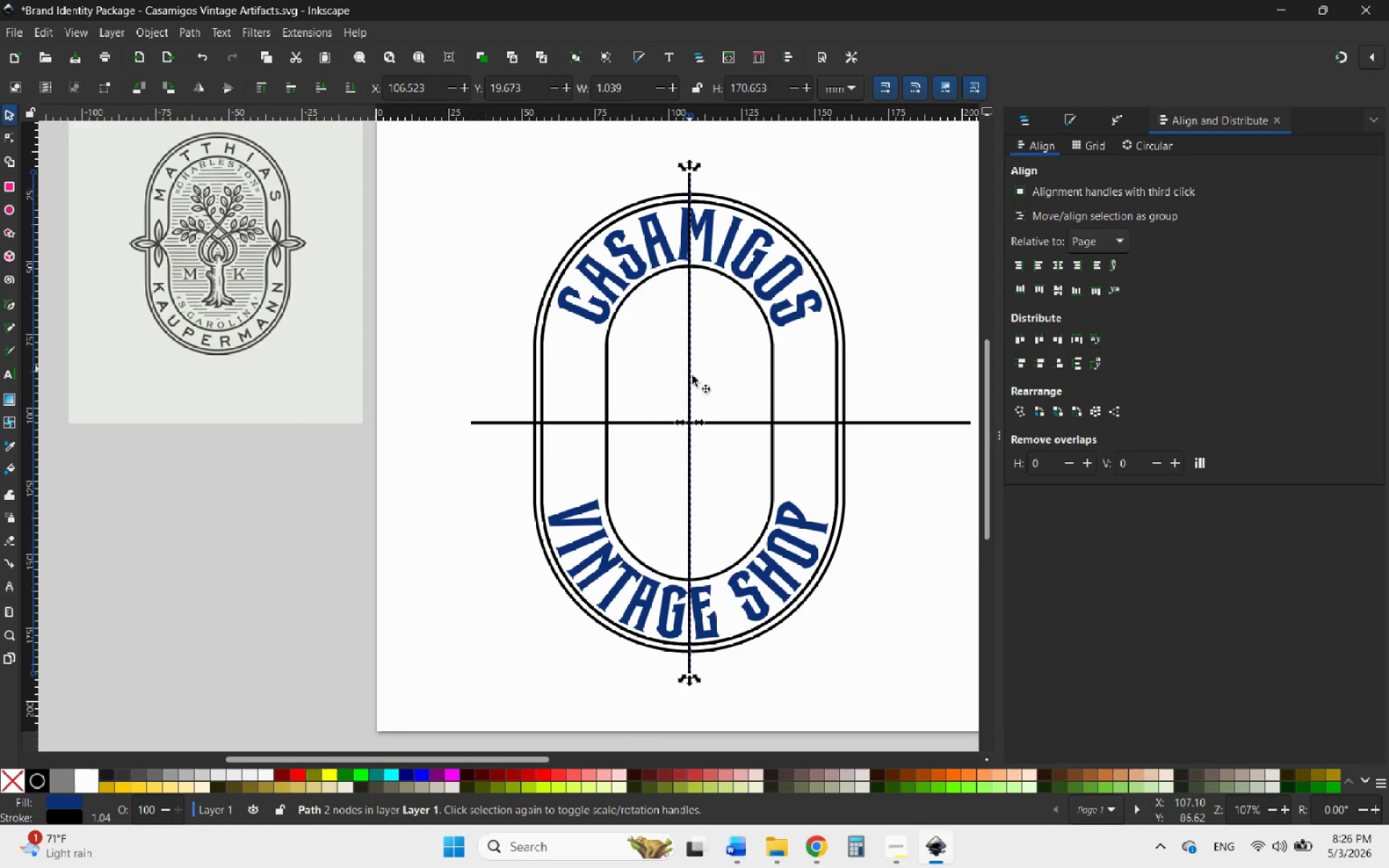 
hold_key(key=ShiftLeft, duration=1.59)
left_click([750, 421])
 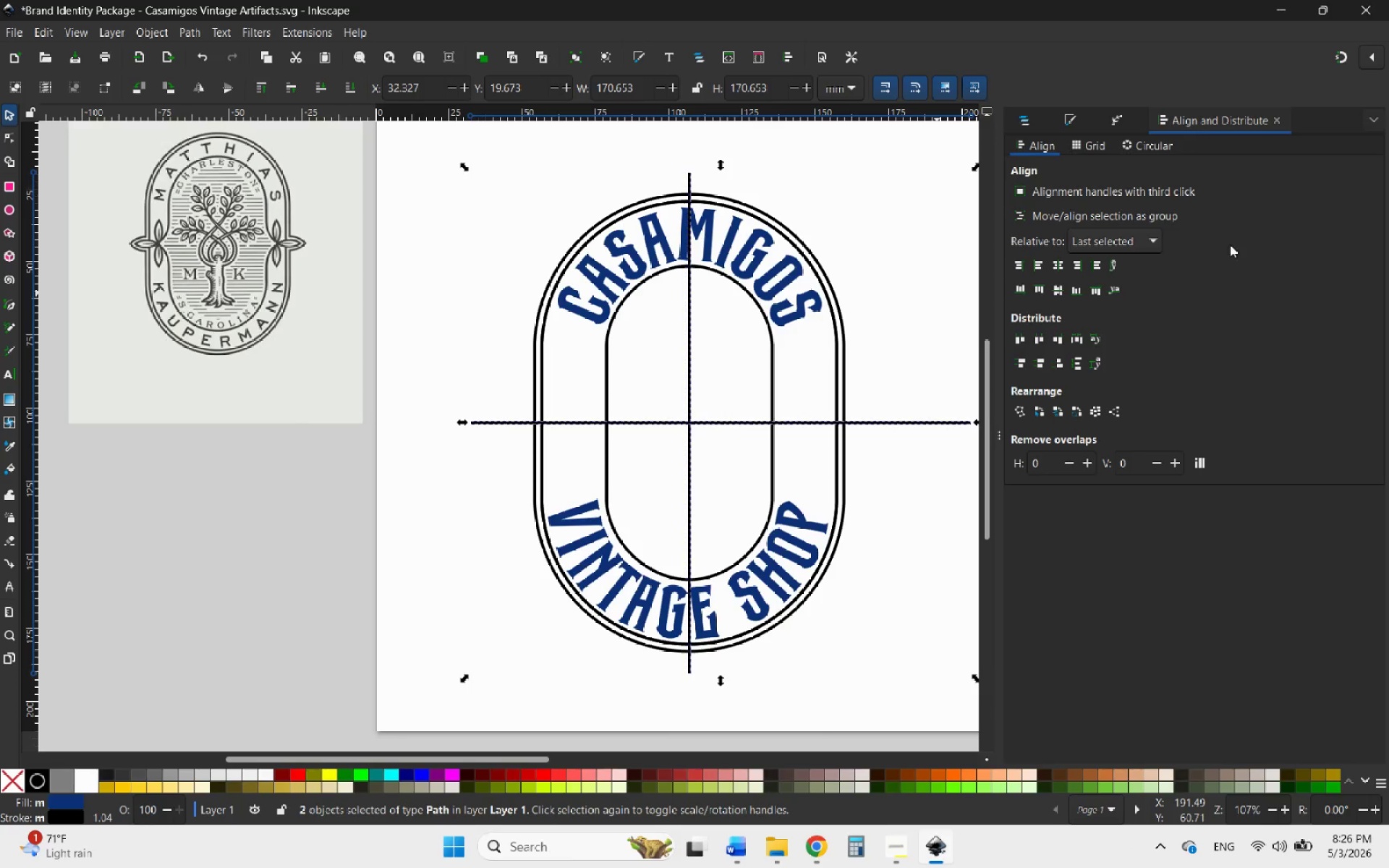 
left_click([1057, 263])
 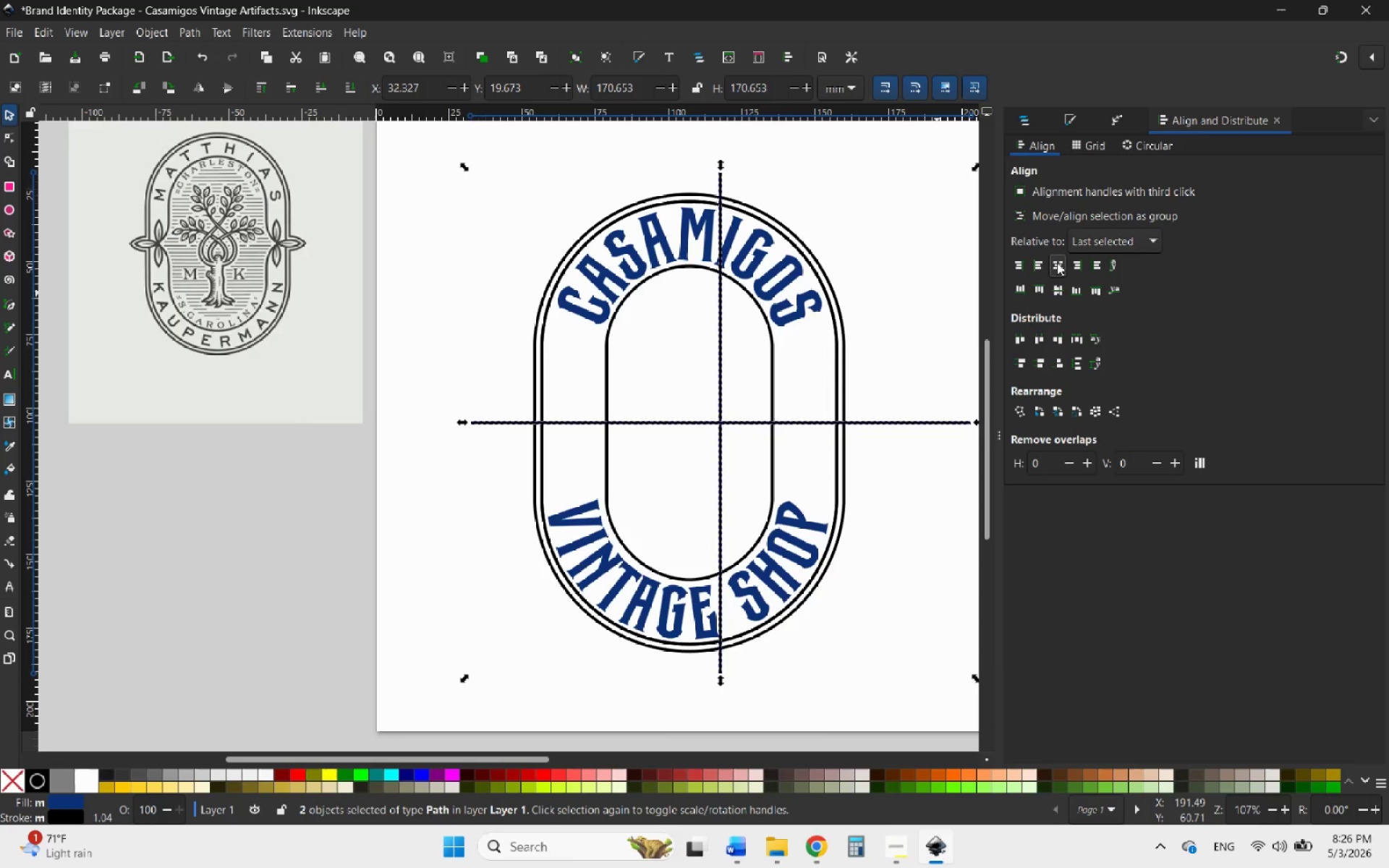 
key(Control+ControlLeft)
 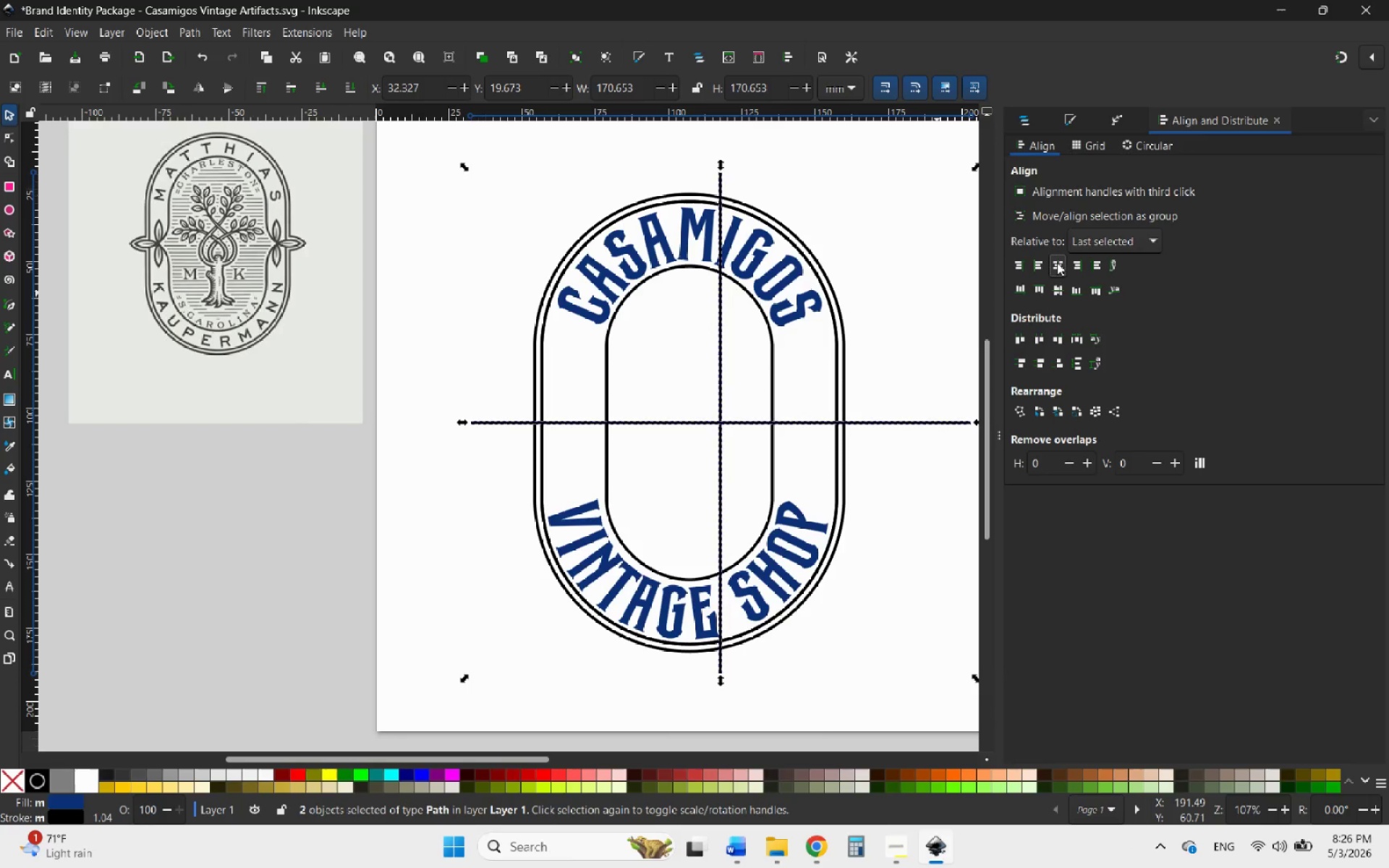 
key(Control+Z)
 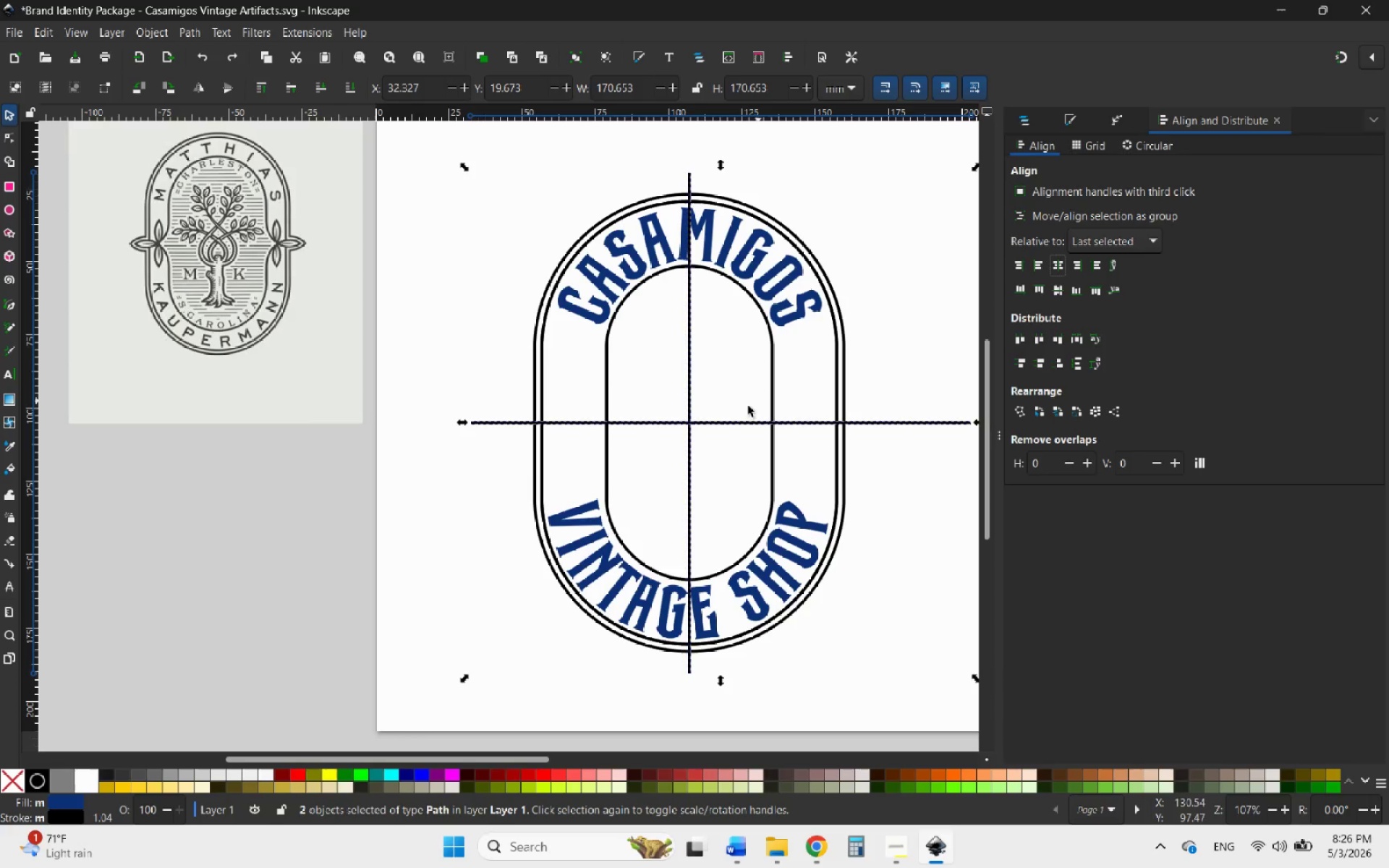 
left_click([700, 446])
 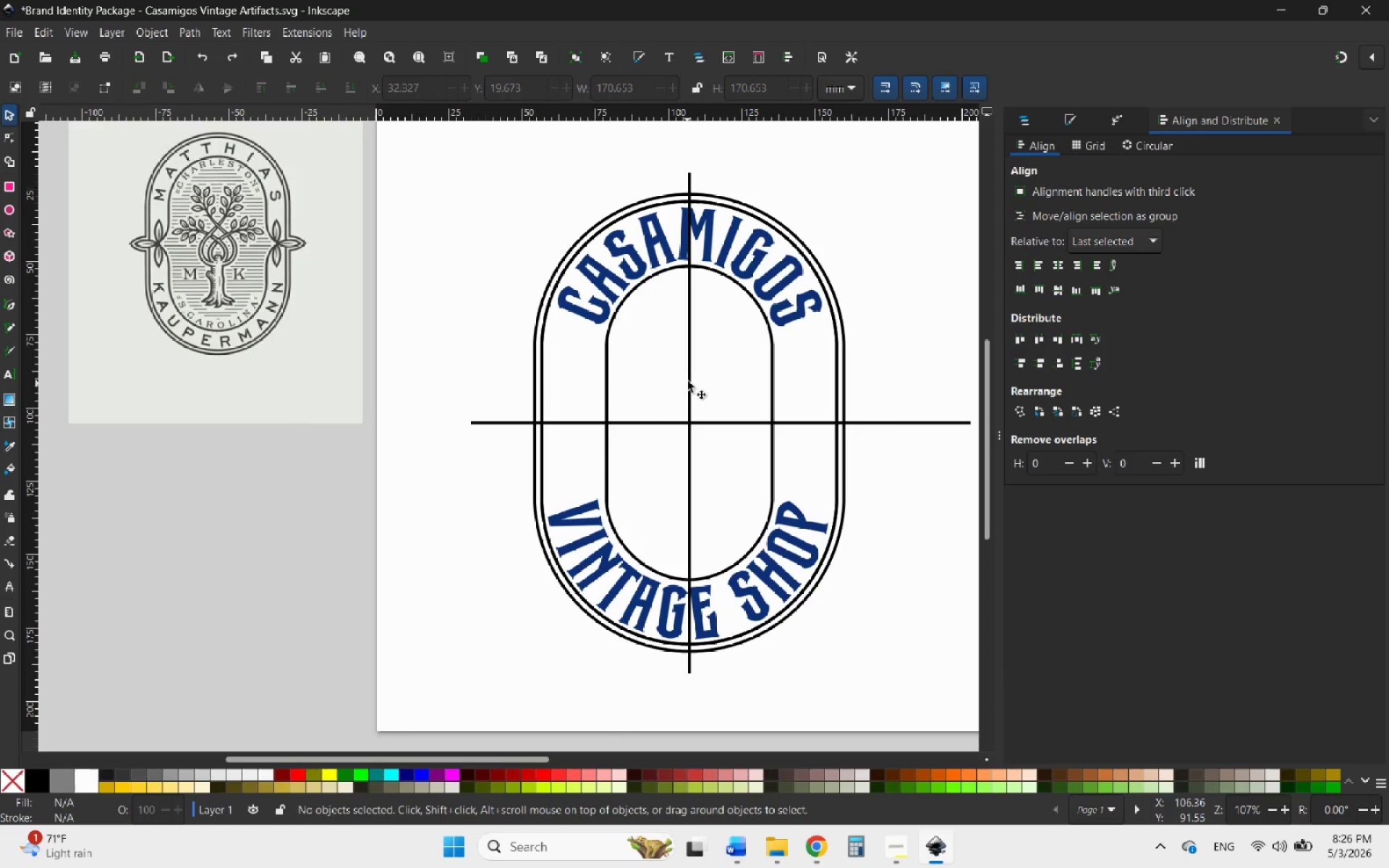 
left_click([688, 380])
 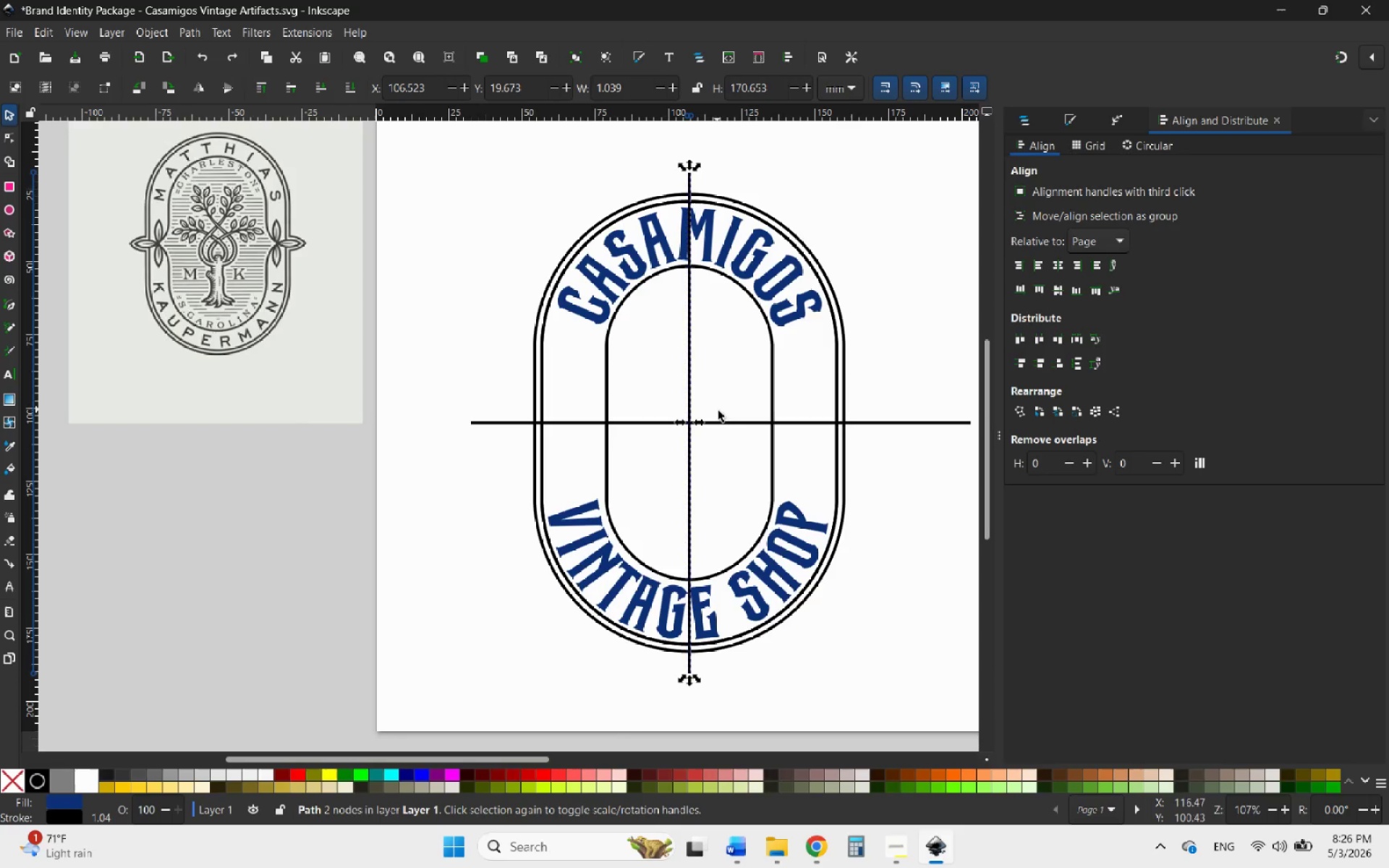 
hold_key(key=ControlLeft, duration=1.03)
left_click([722, 424])
 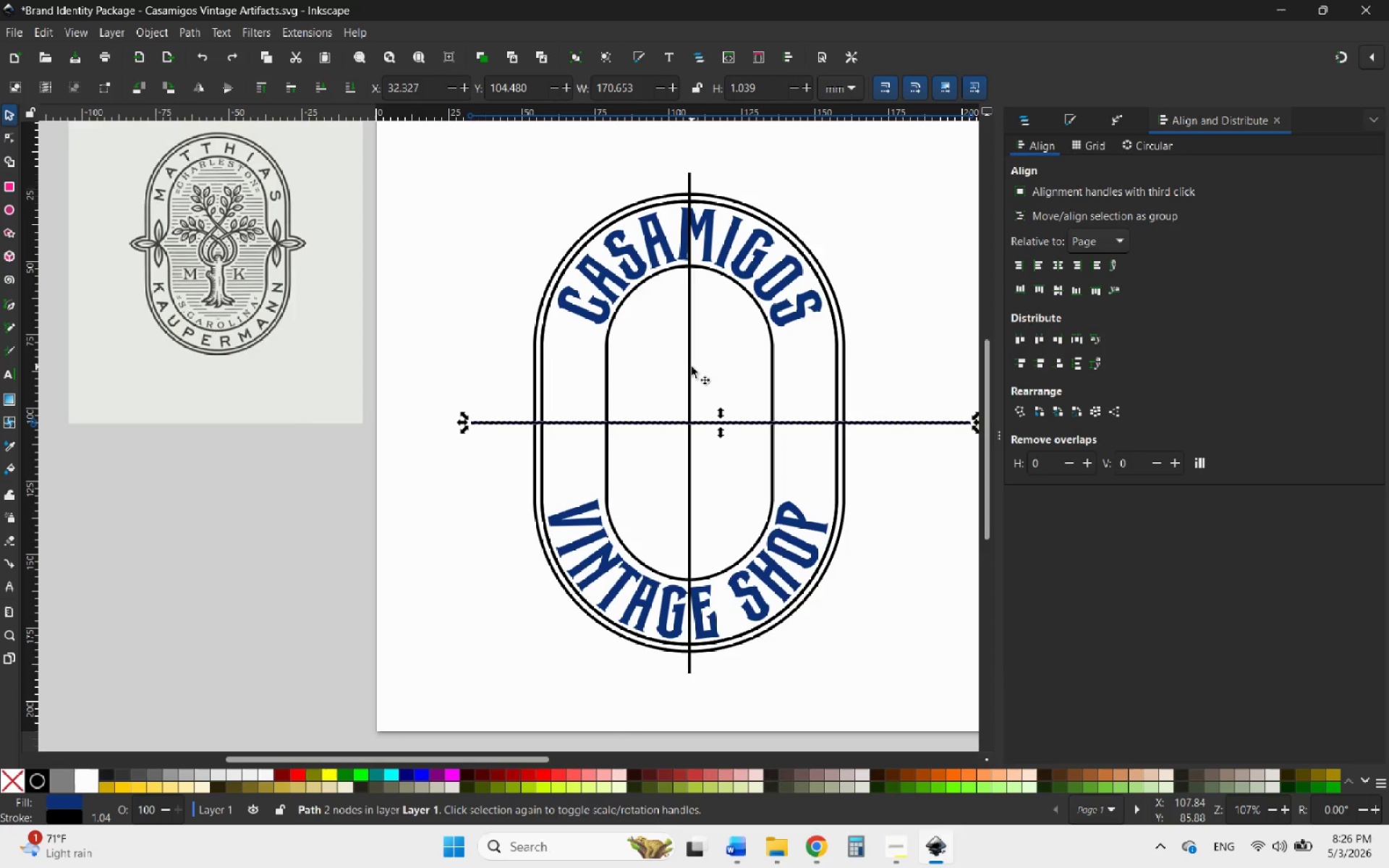 
left_click([691, 365])
 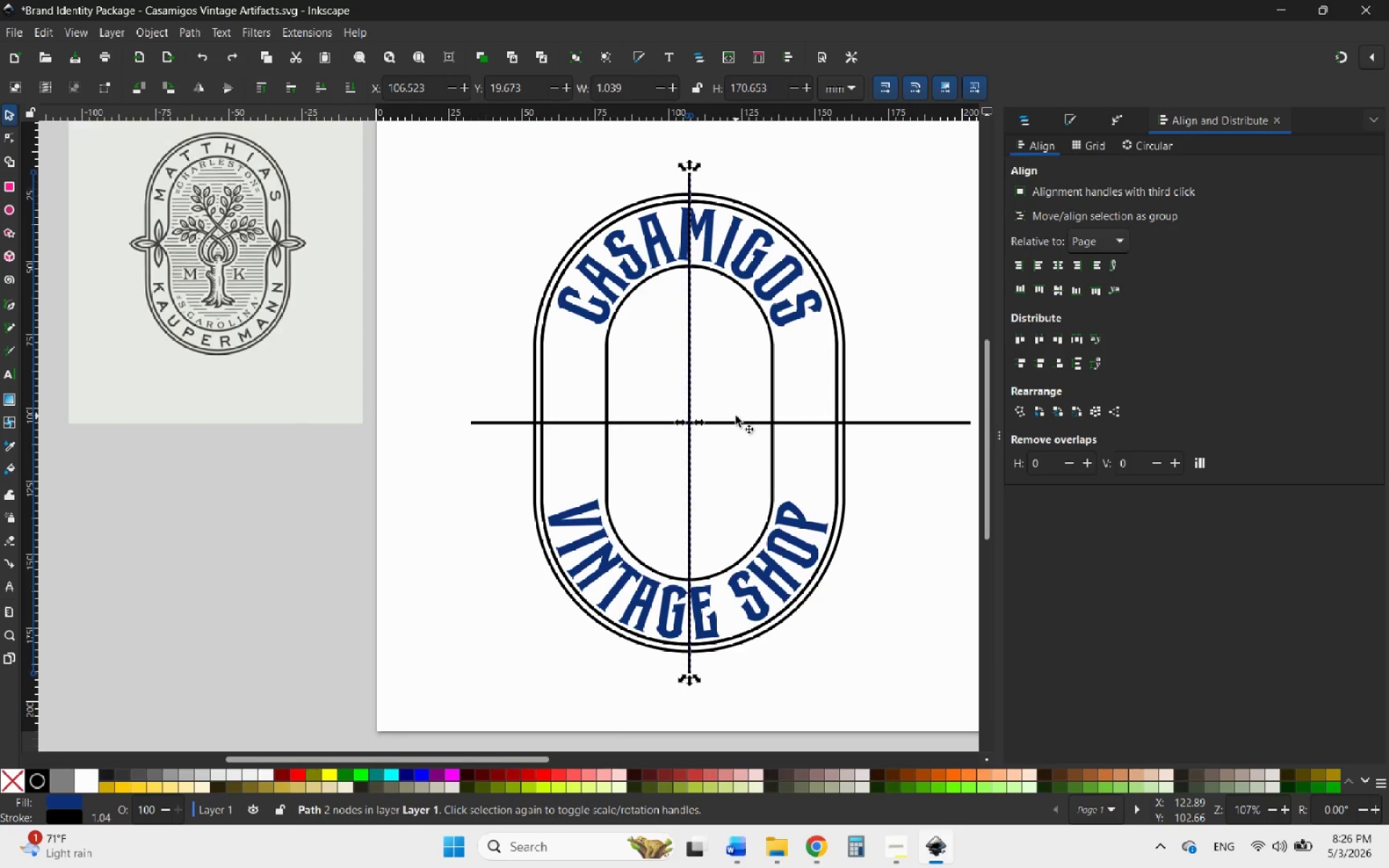 
hold_key(key=ShiftLeft, duration=0.62)
left_click([726, 424])
 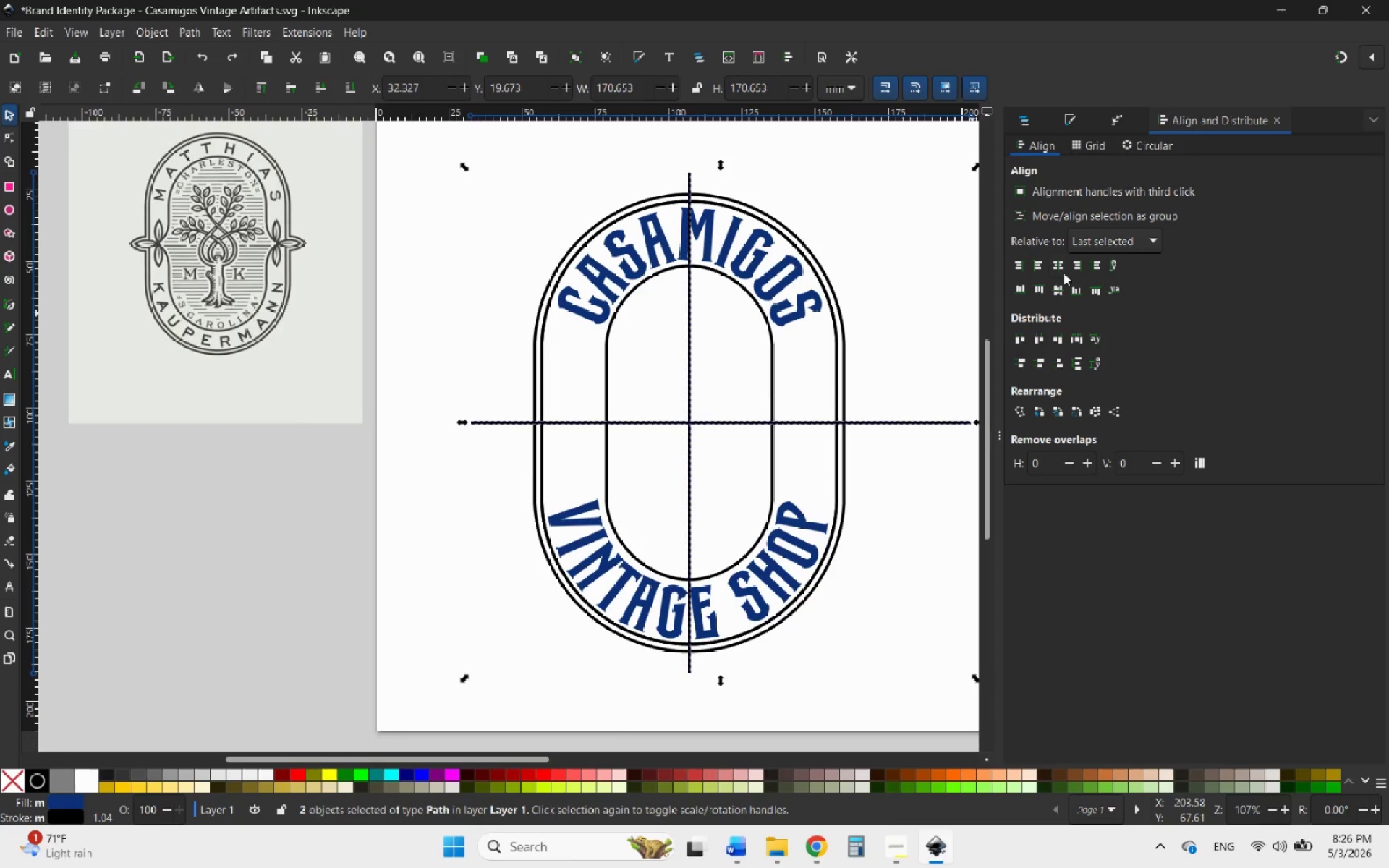 
left_click([1060, 265])
 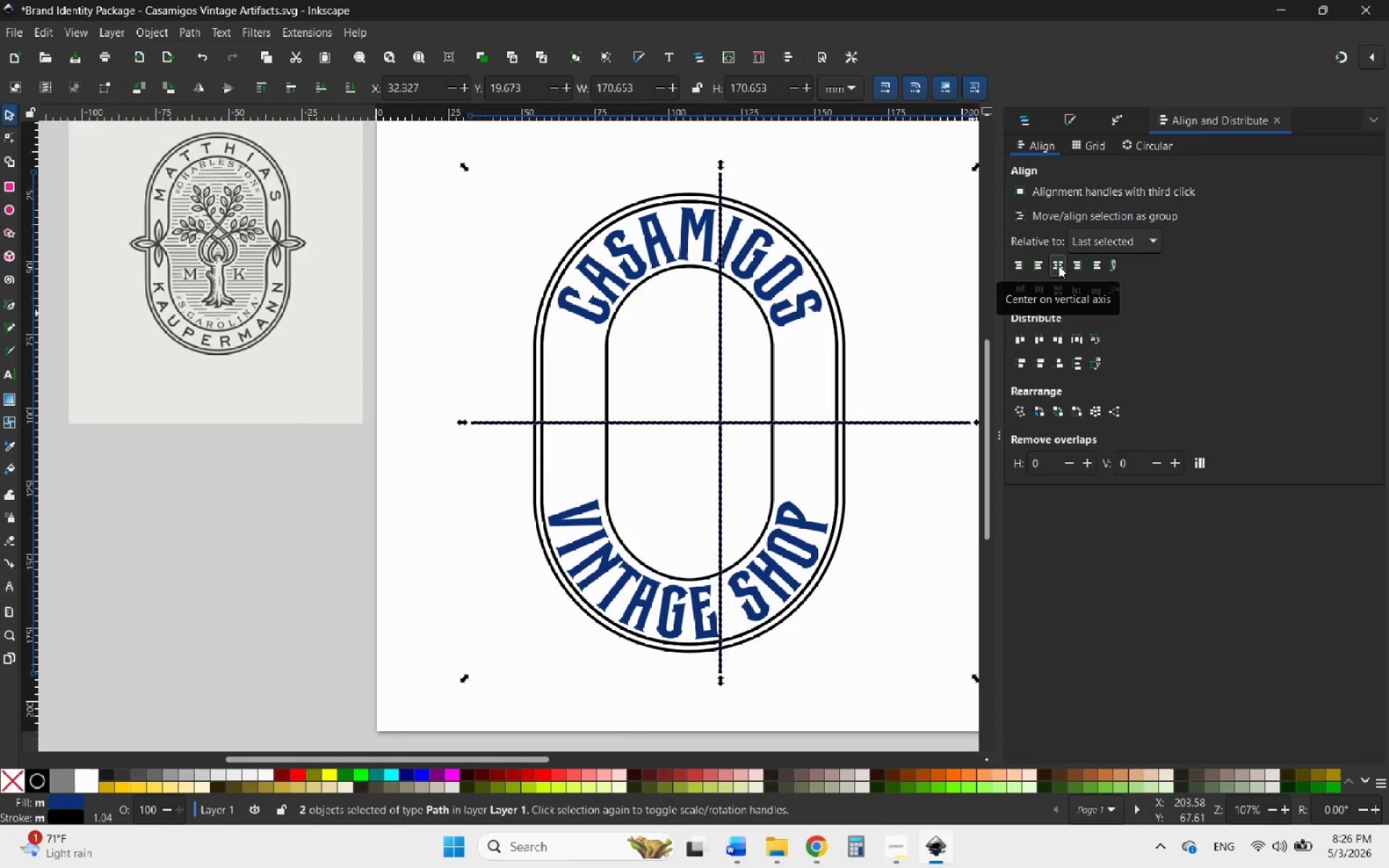 
key(Control+ControlLeft)
 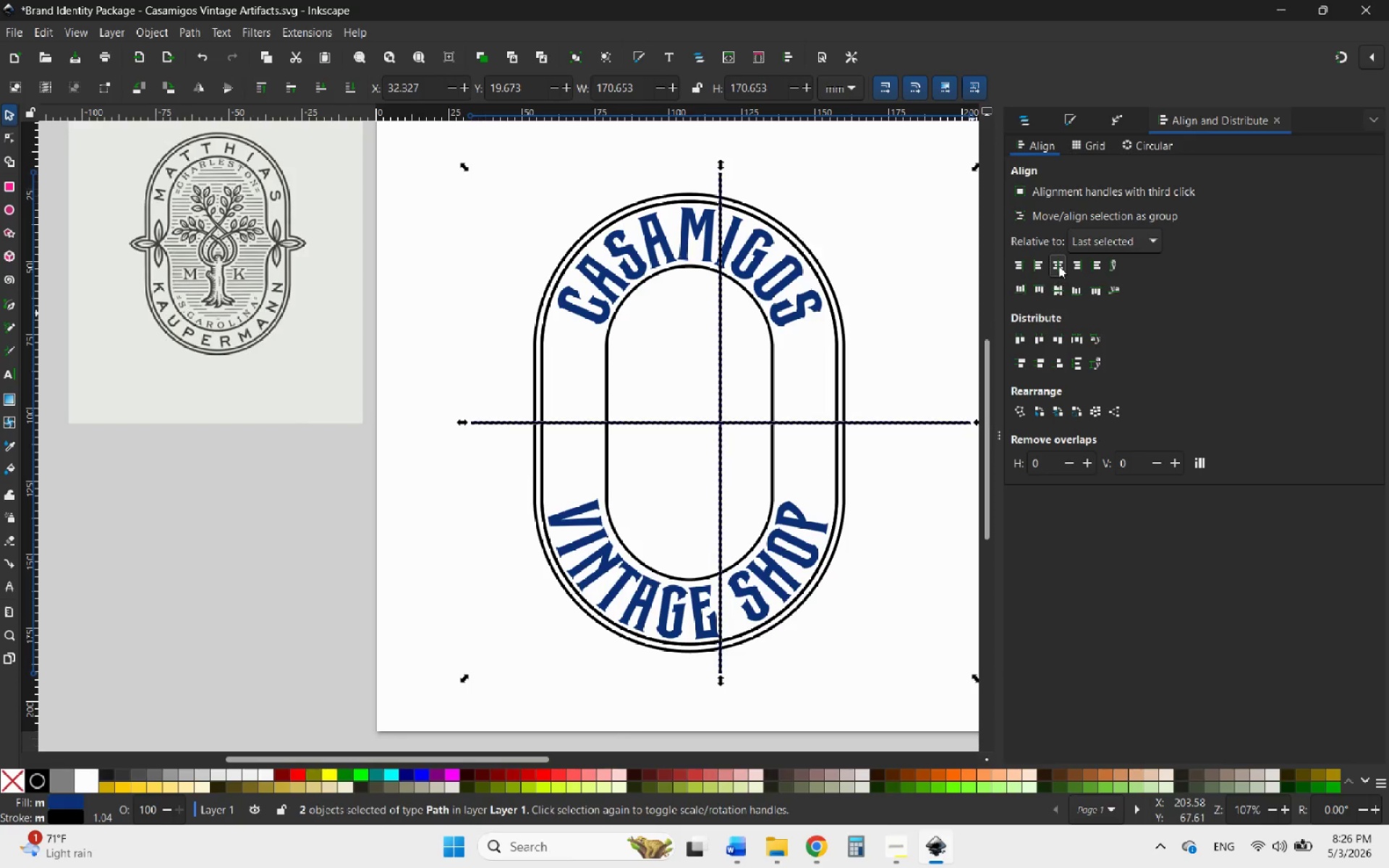 
key(Control+Z)
 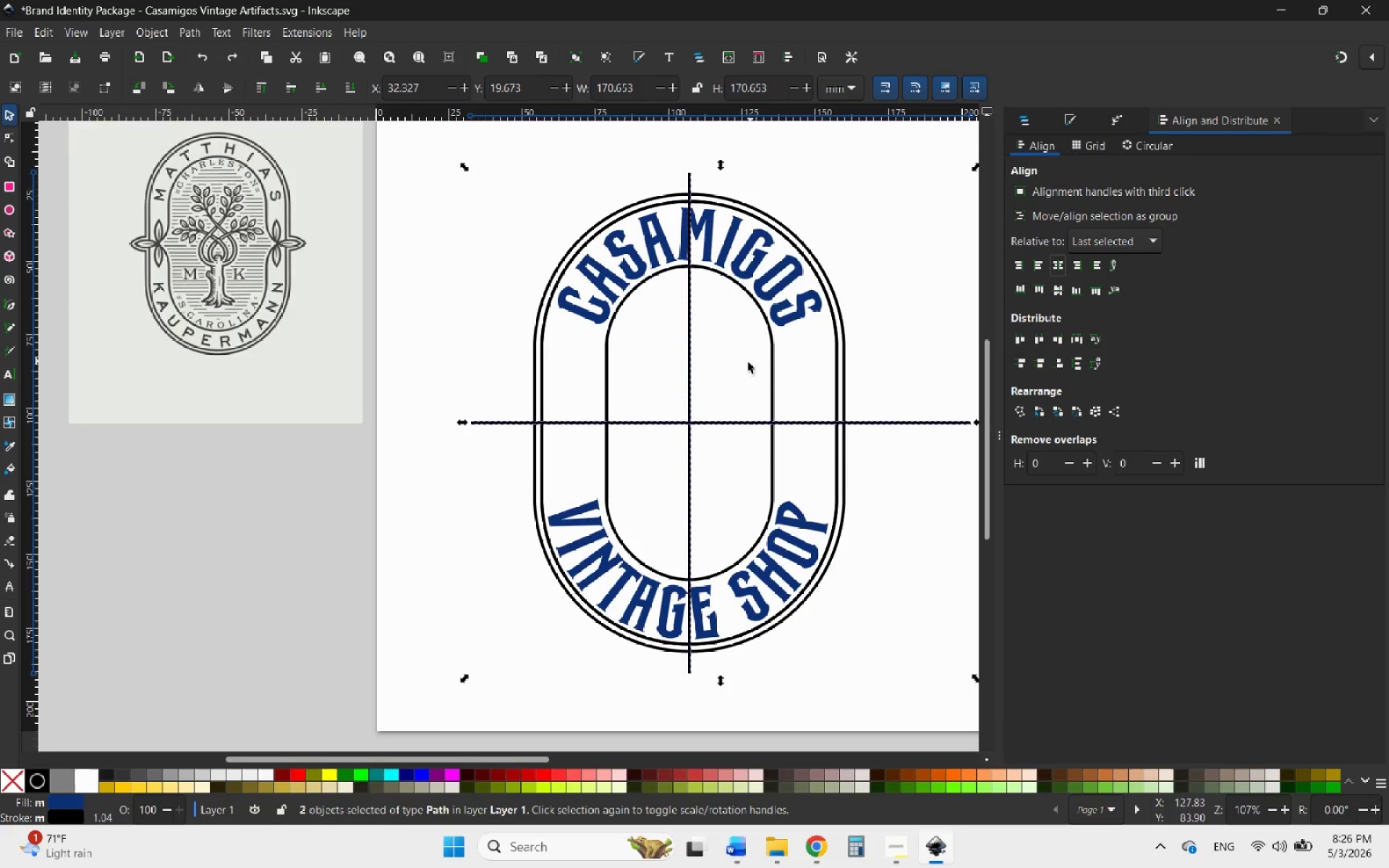 
left_click([738, 368])
 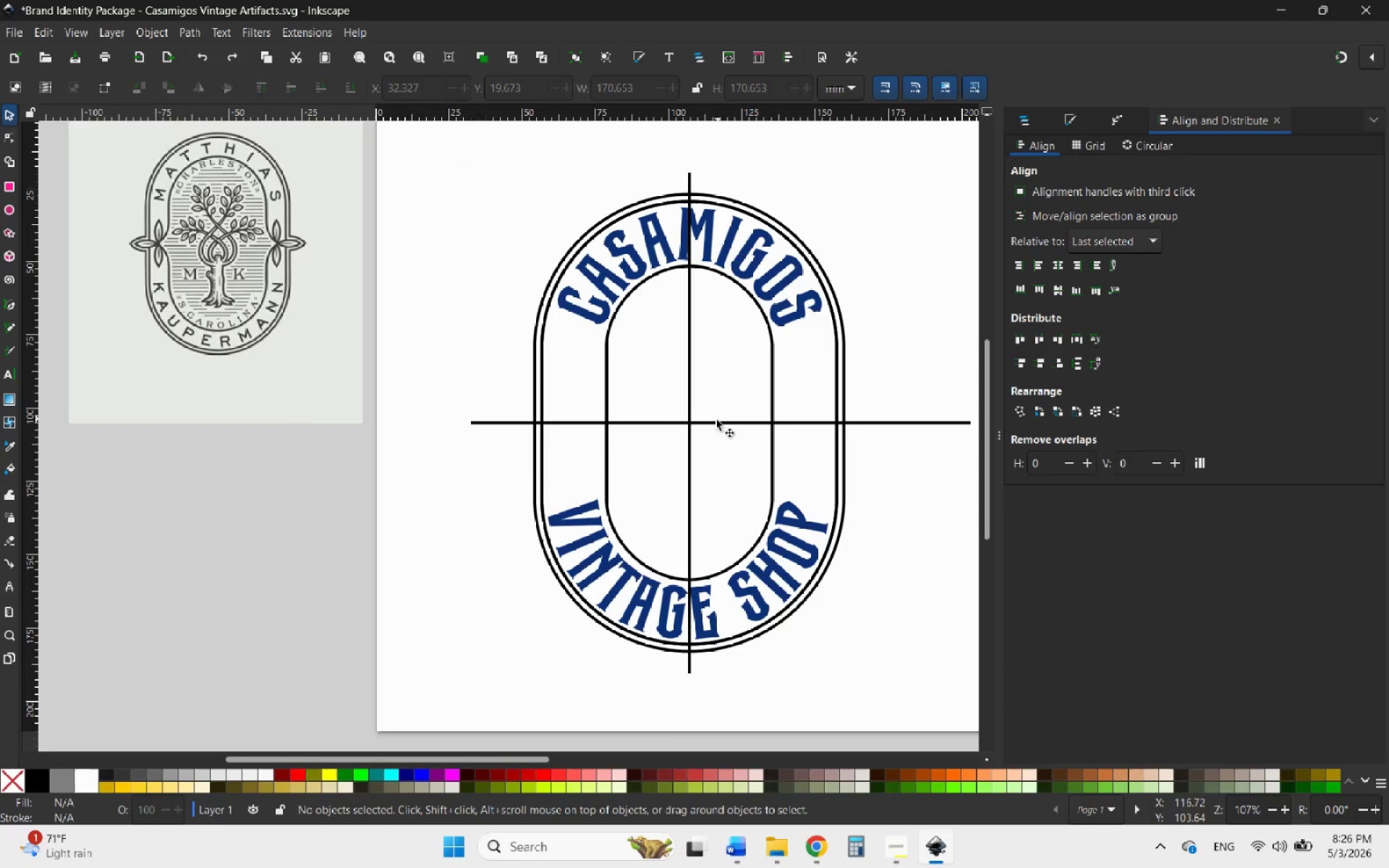 
left_click([710, 424])
 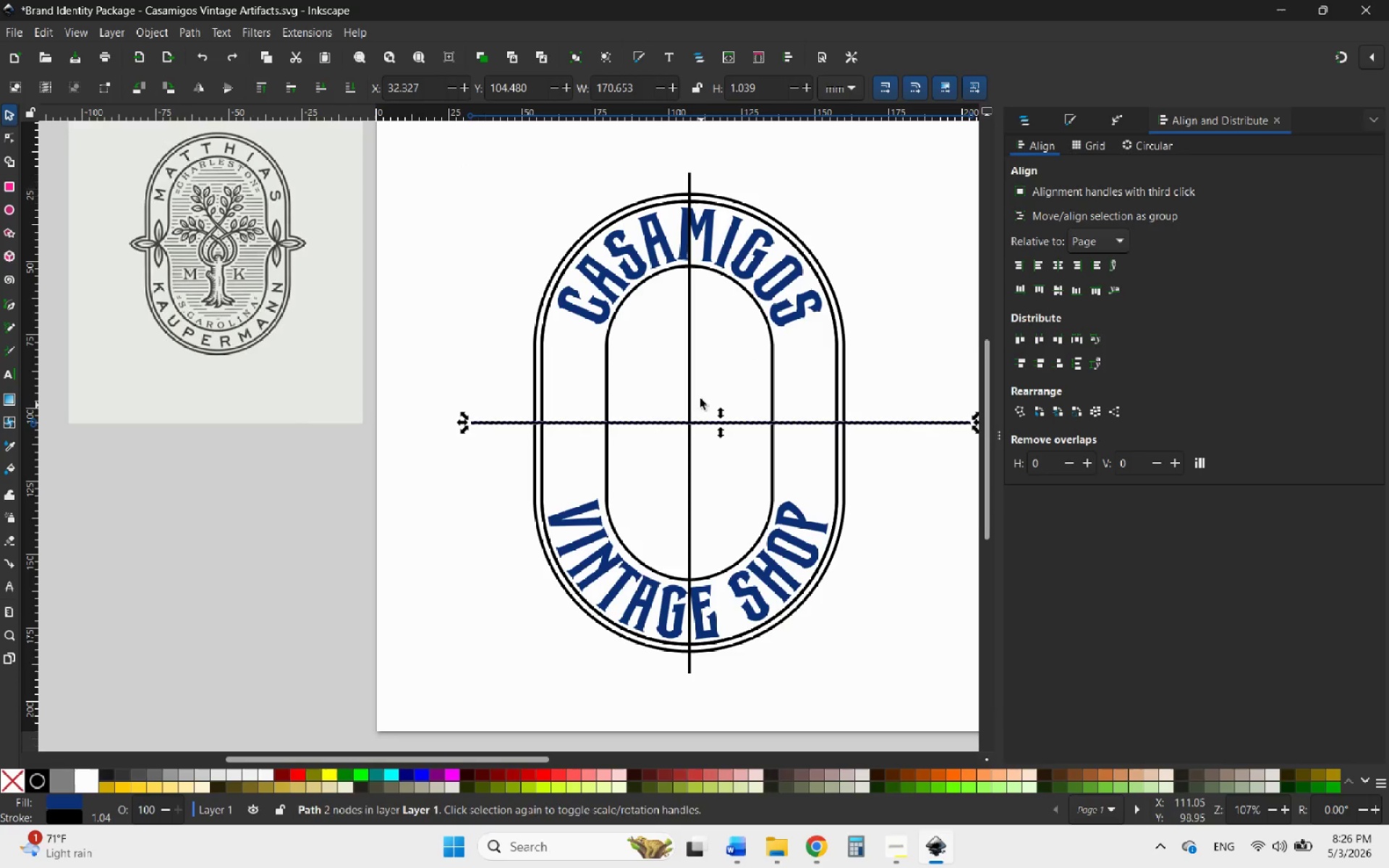 
hold_key(key=ControlLeft, duration=0.95)
left_click([690, 358])
 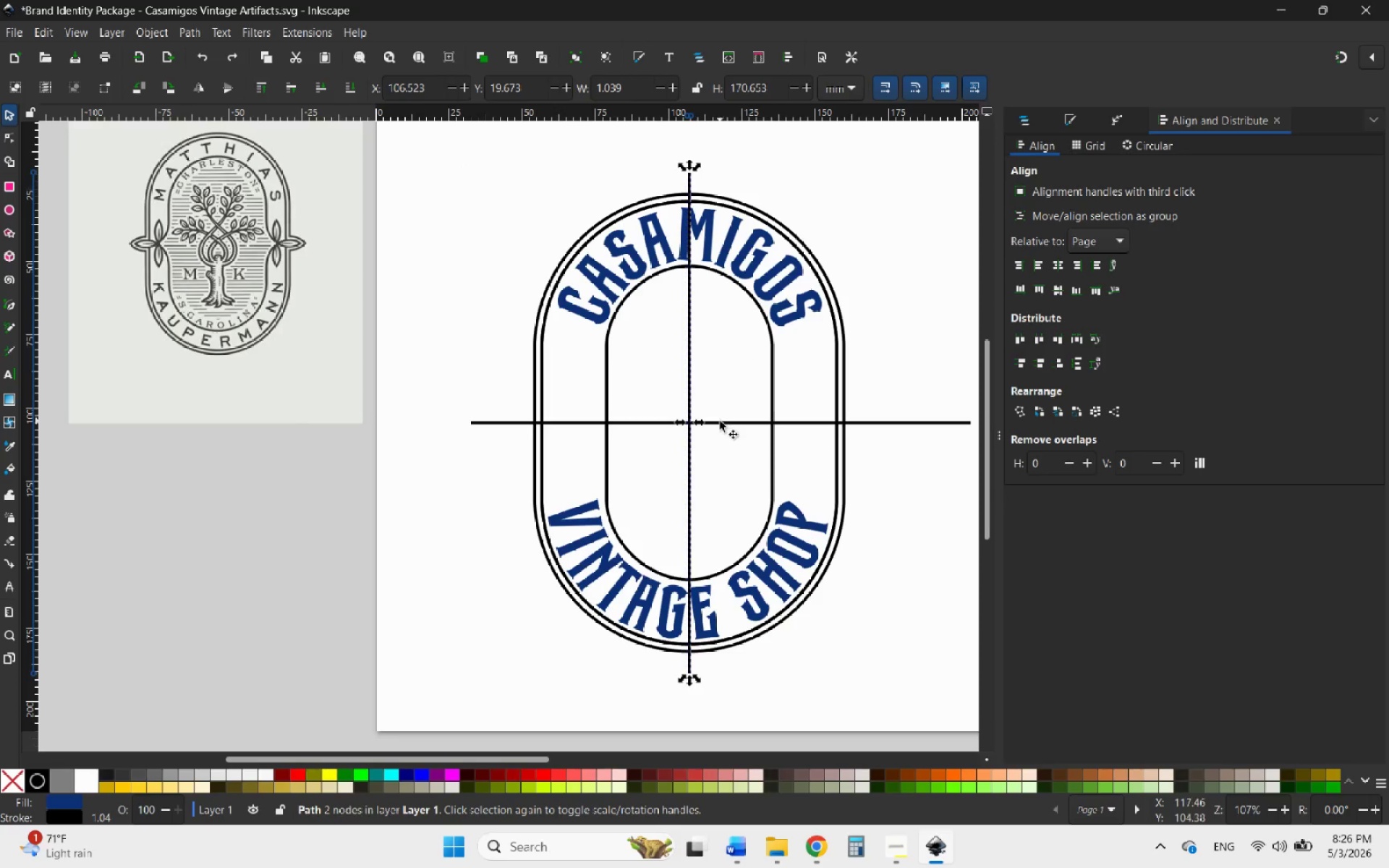 
left_click([699, 451])
 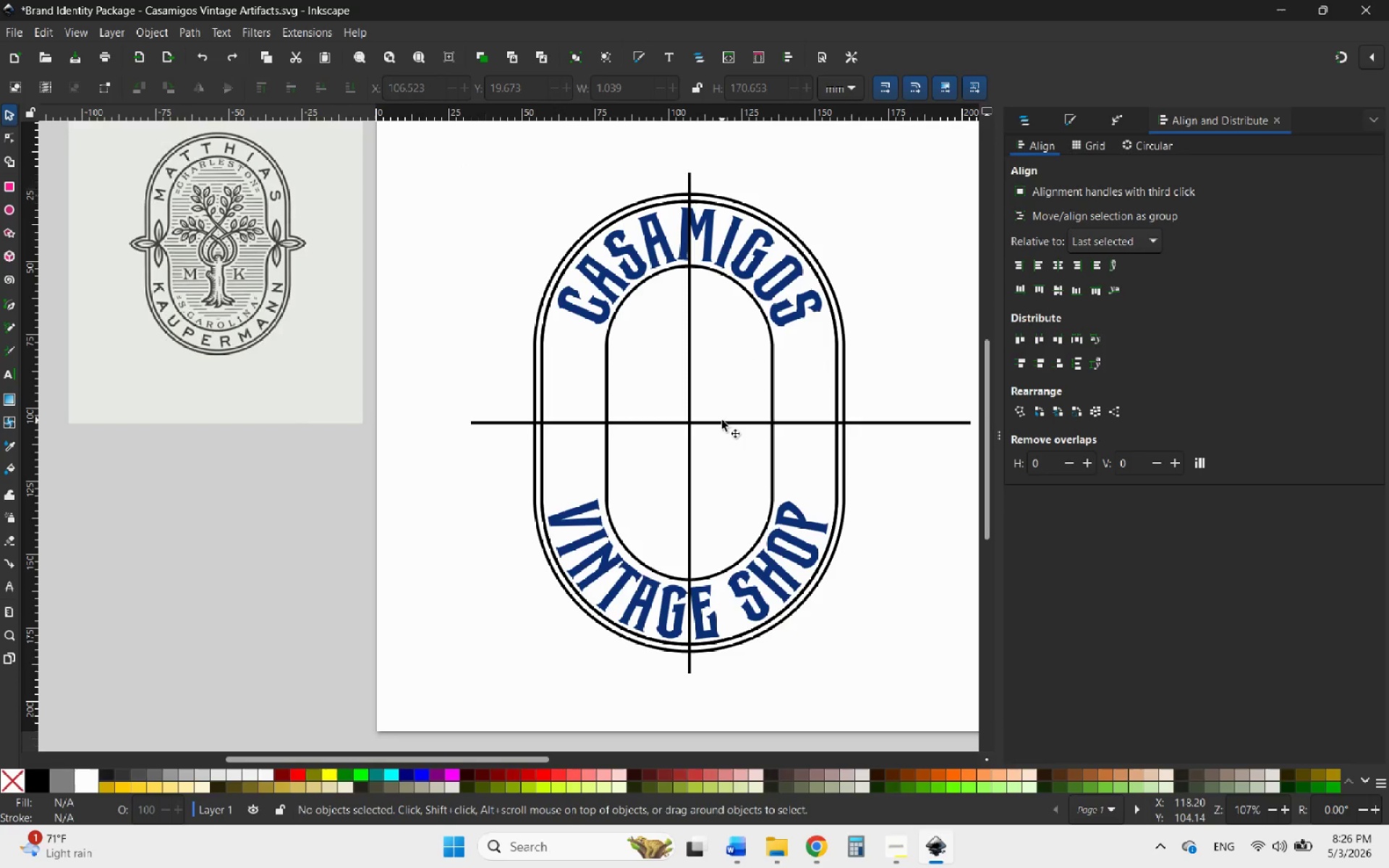 
key(Shift+ShiftLeft)
 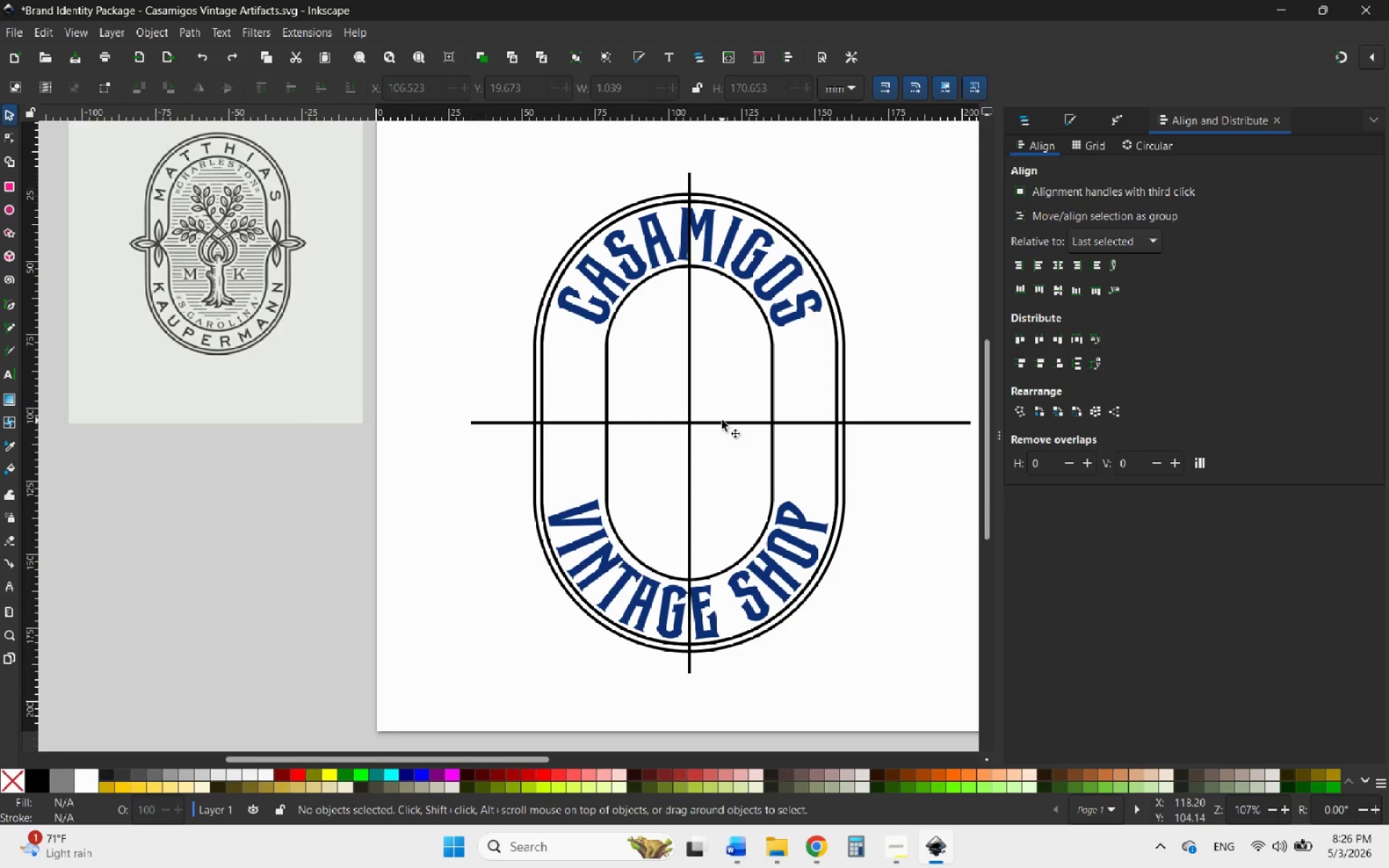 
left_click([722, 420])
 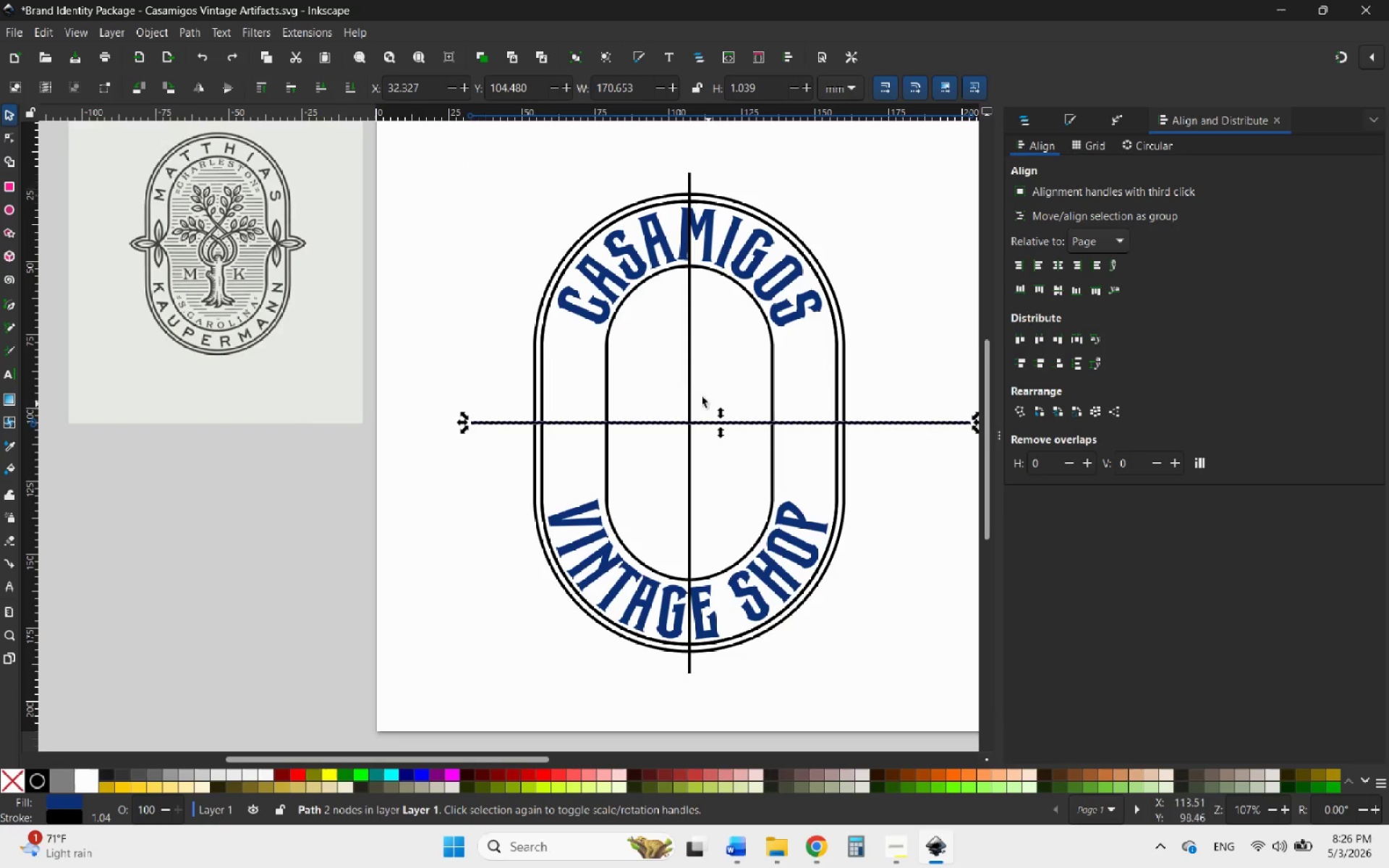 
hold_key(key=ShiftLeft, duration=0.8)
left_click([687, 365])
 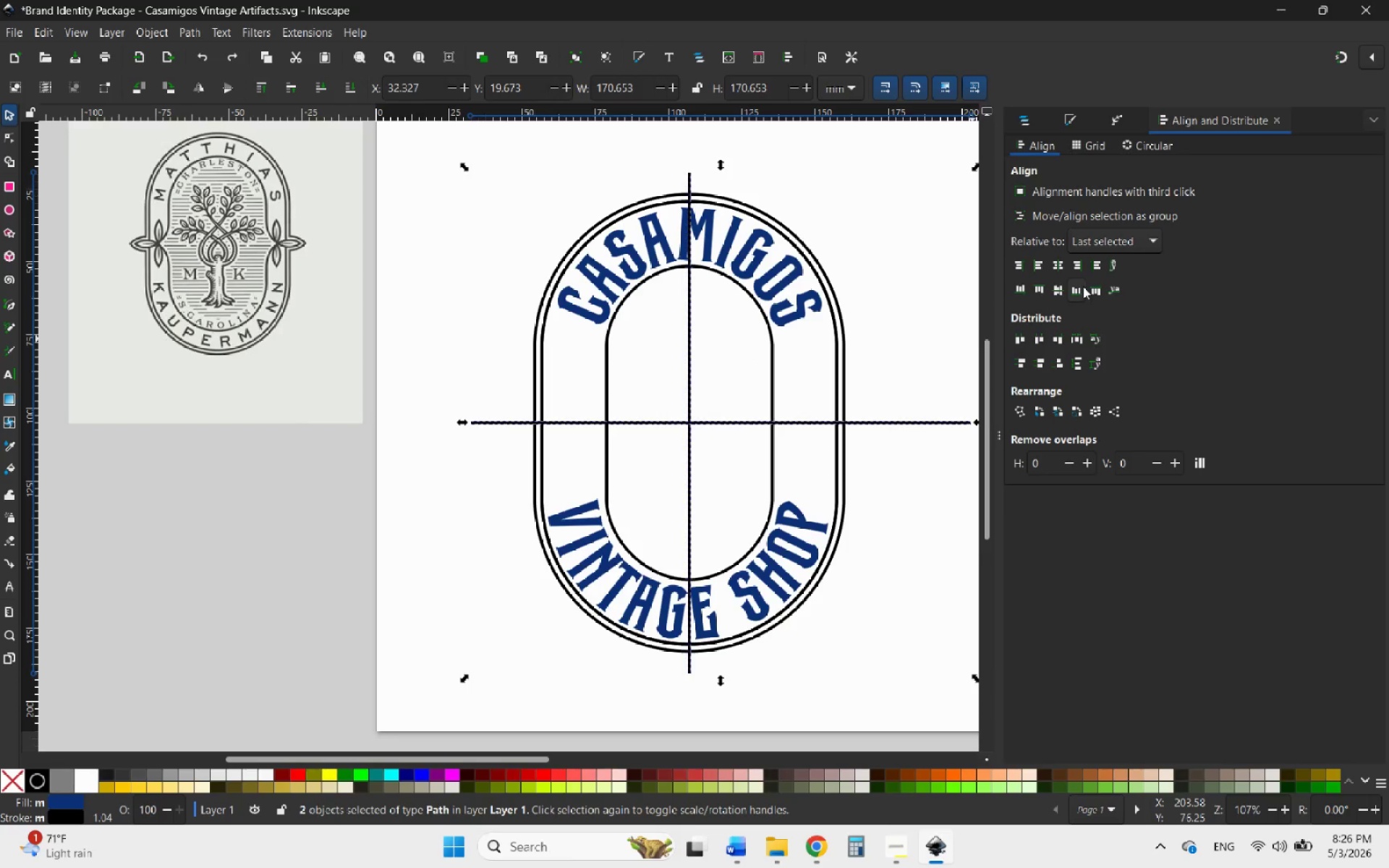 
left_click([1058, 264])
 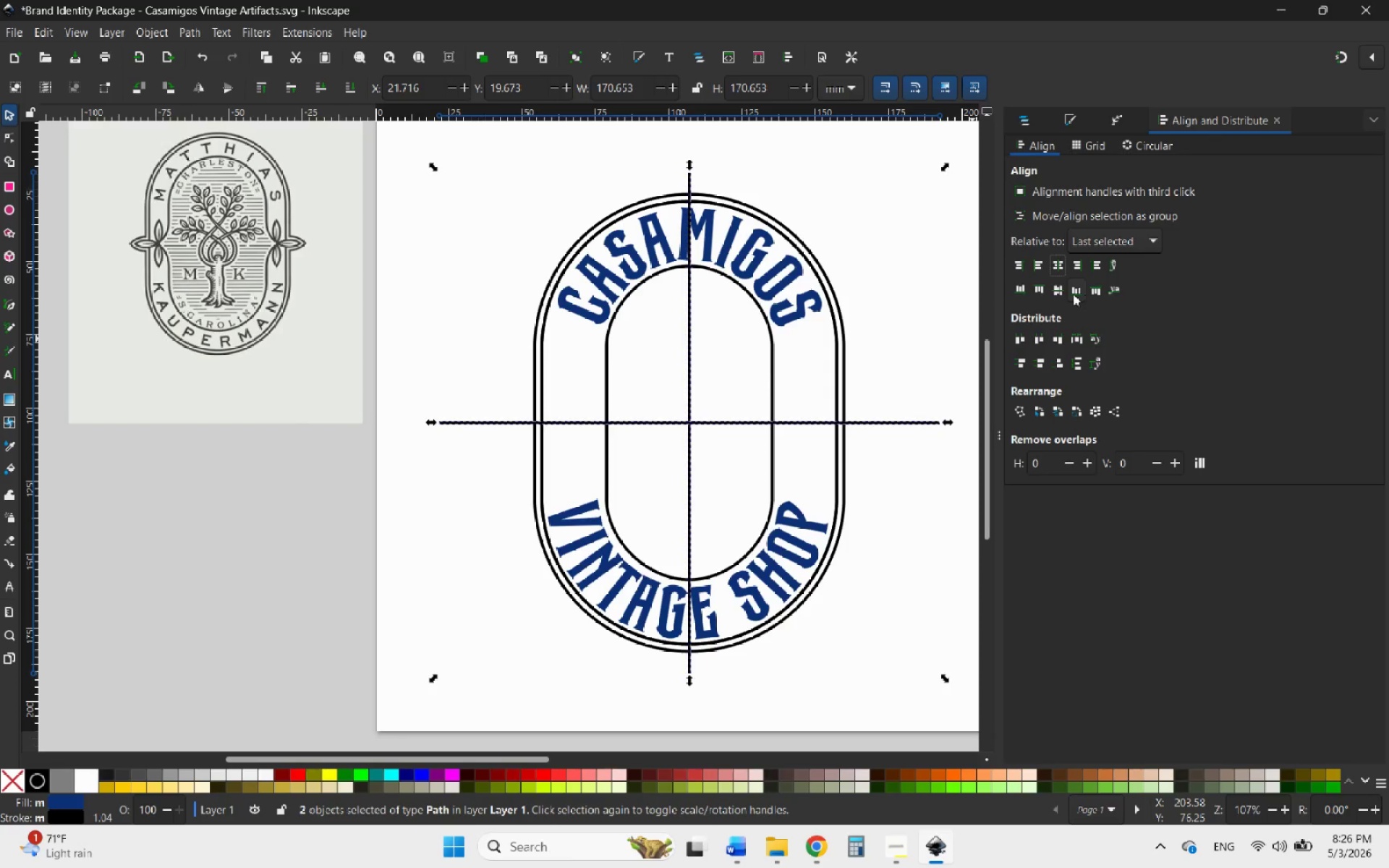 
left_click([1057, 289])
 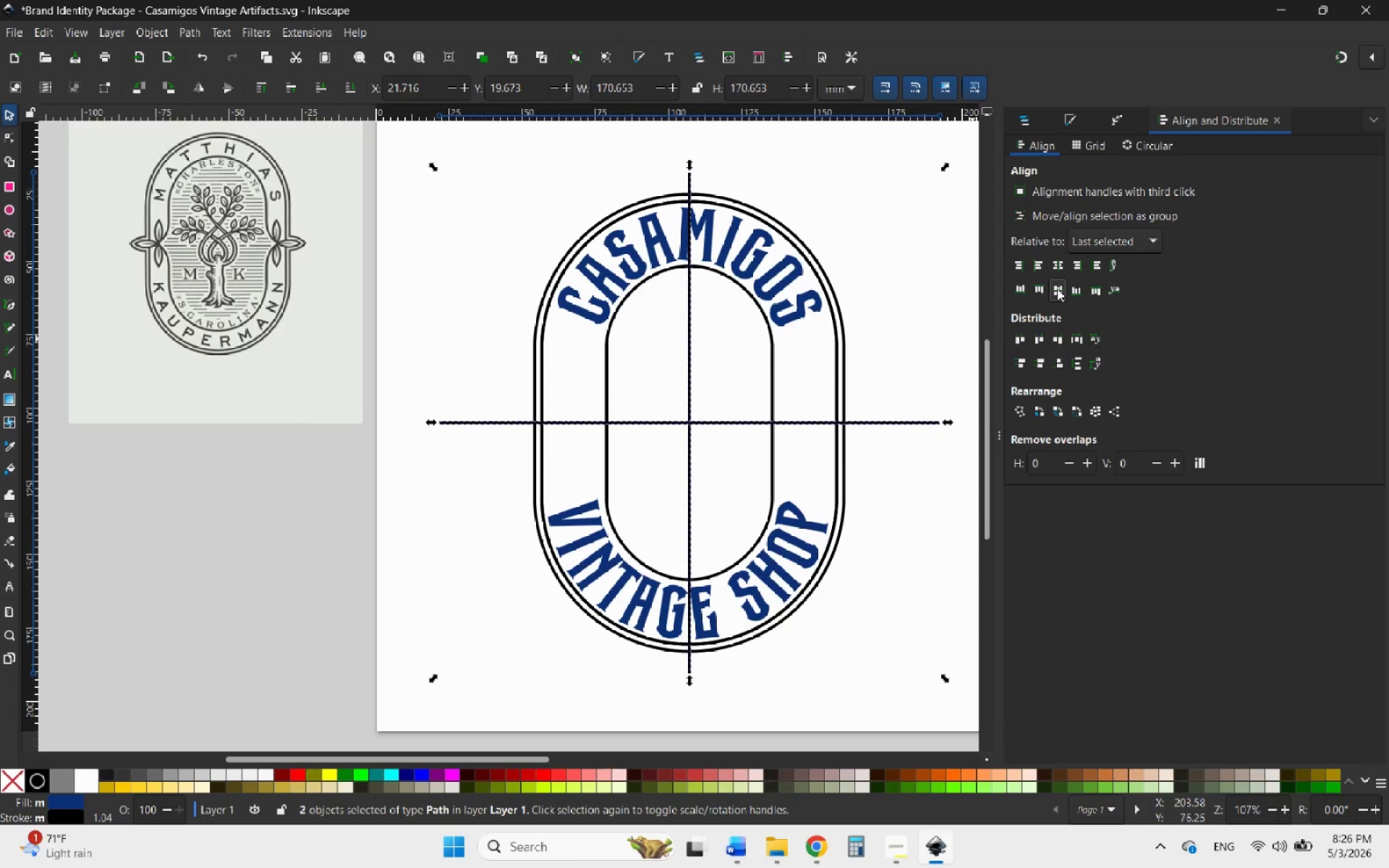 
left_click([1057, 289])
 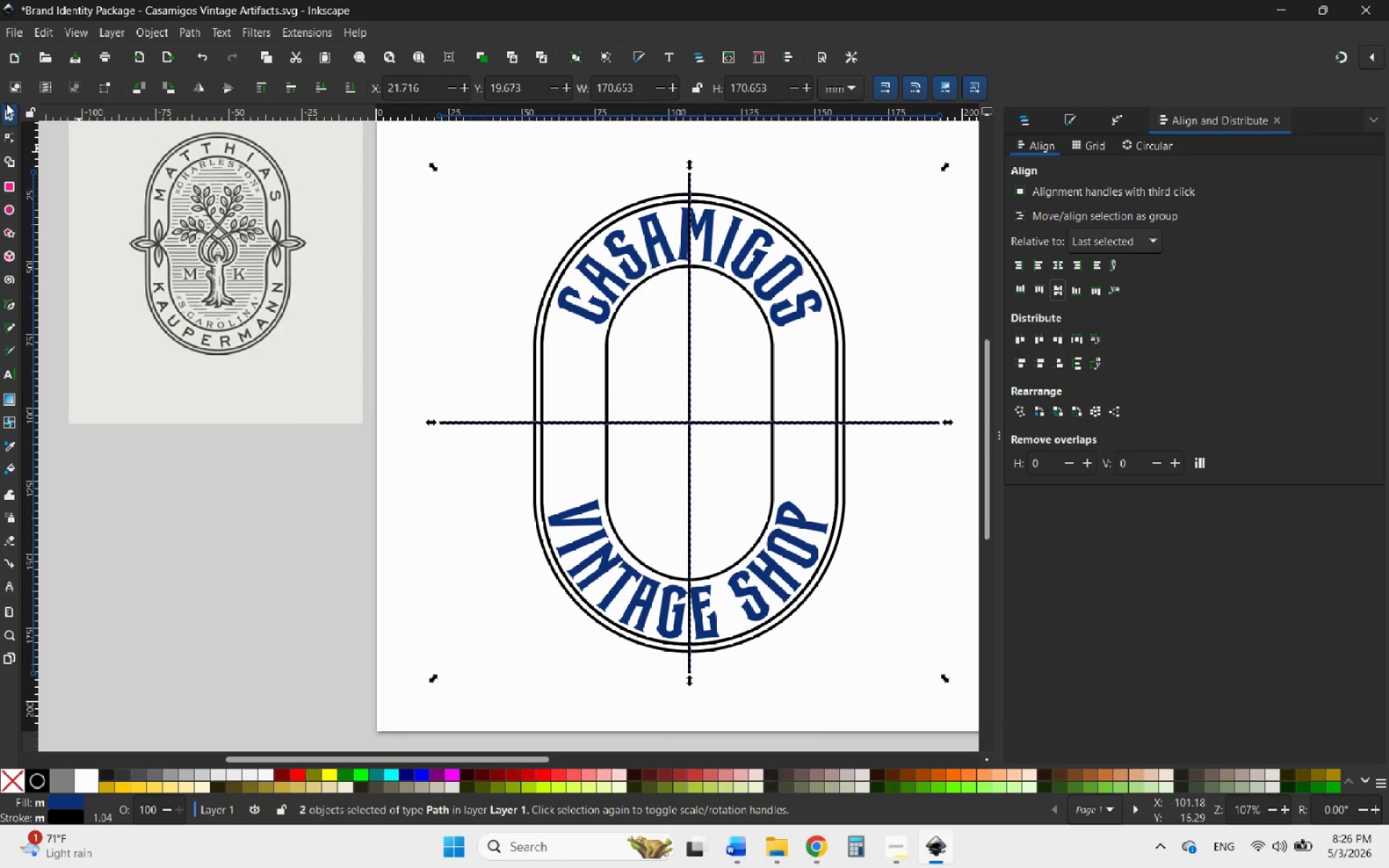 
left_click([9, 109])
 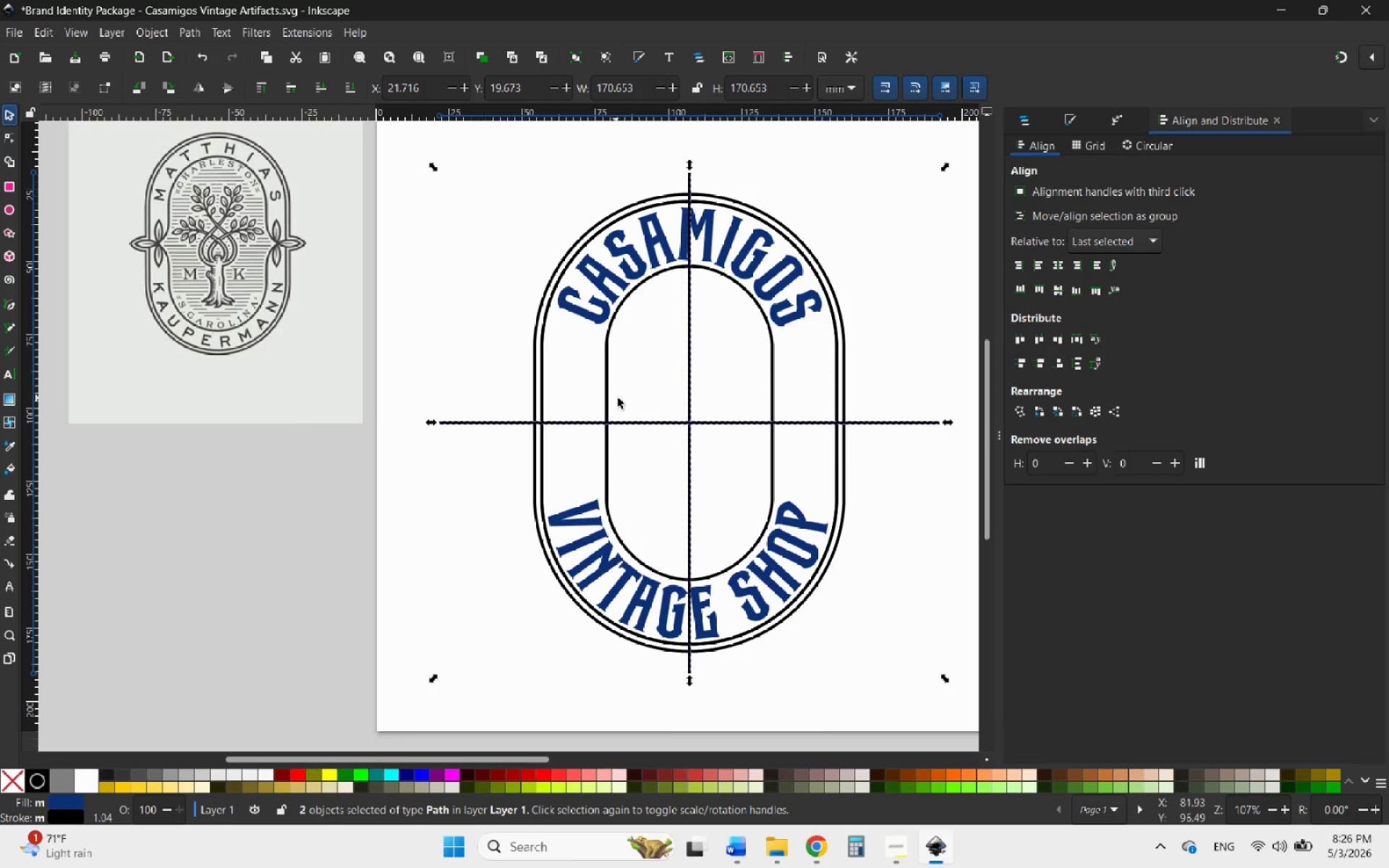 
left_click([632, 399])
 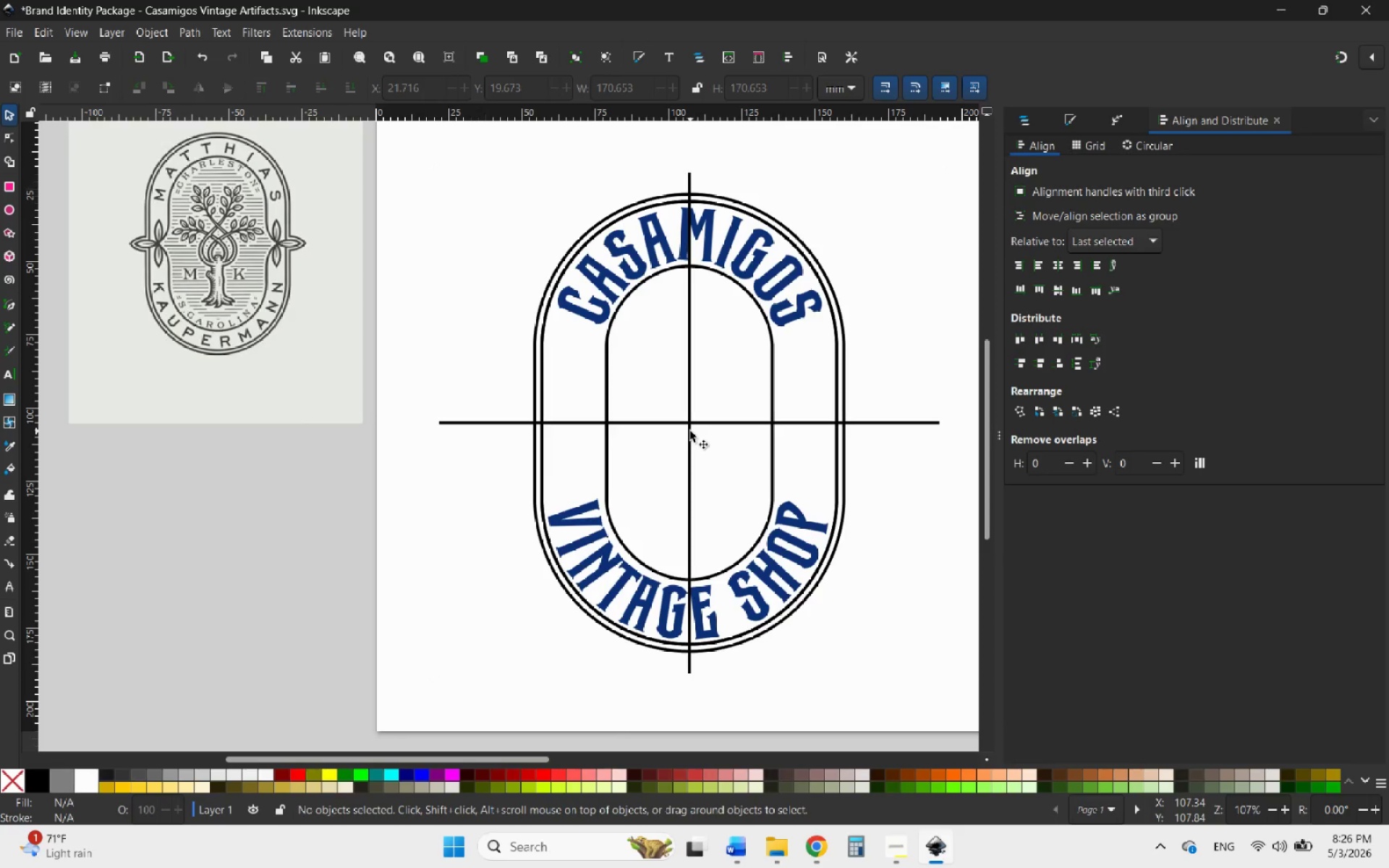 
left_click([690, 431])
 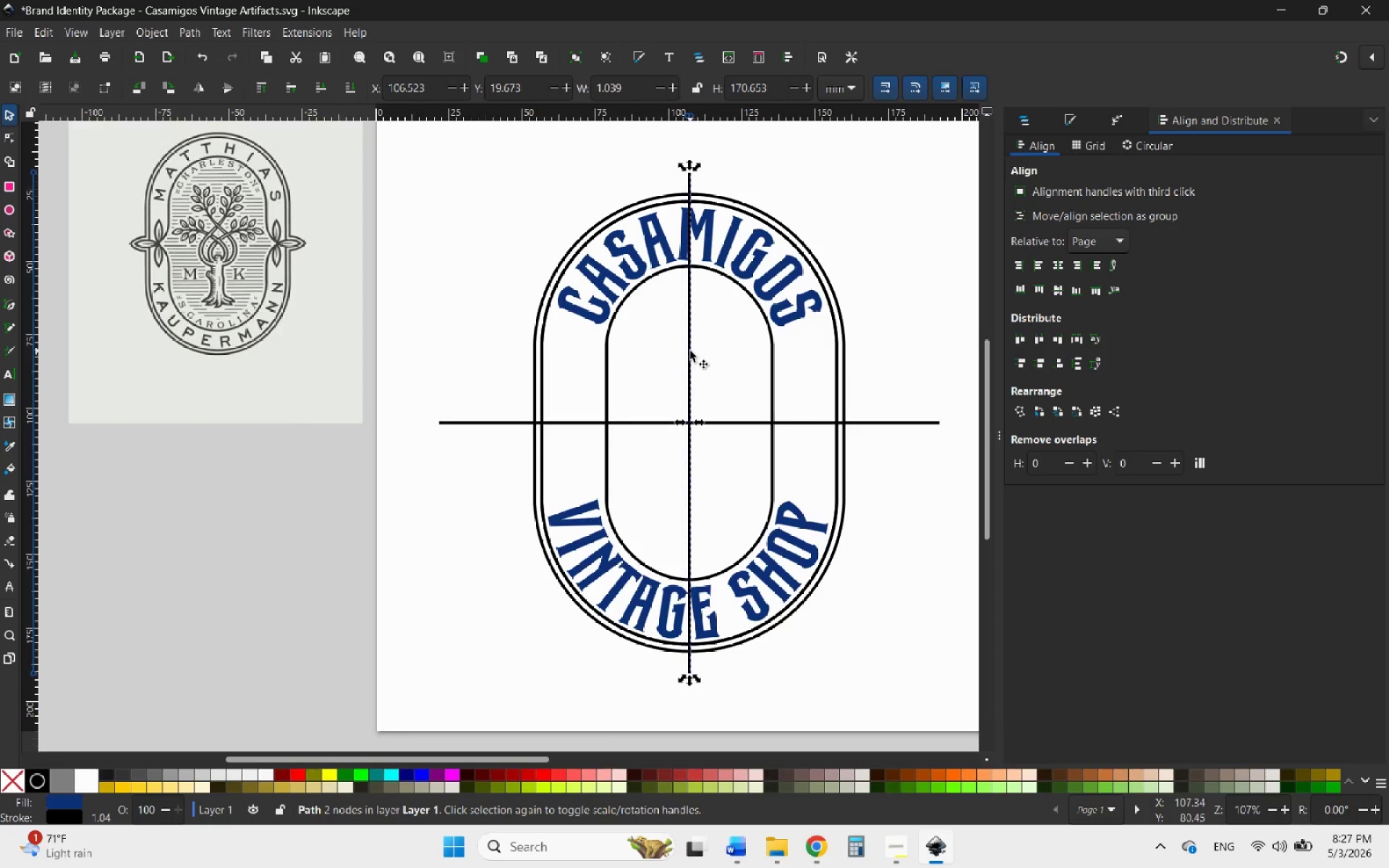 
wait(12.49)
 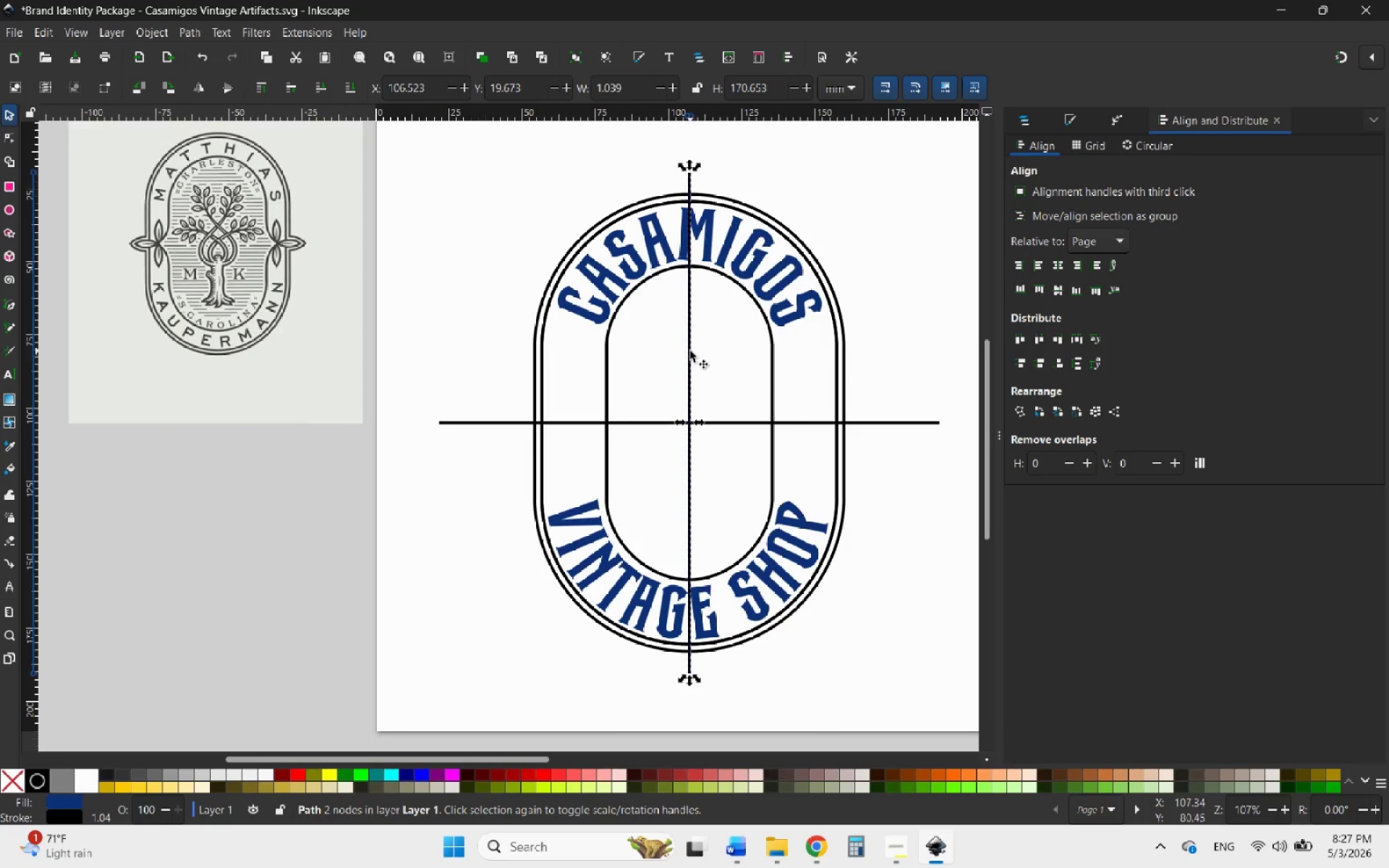 
hold_key(key=ShiftLeft, duration=0.61)
left_click([719, 422])
 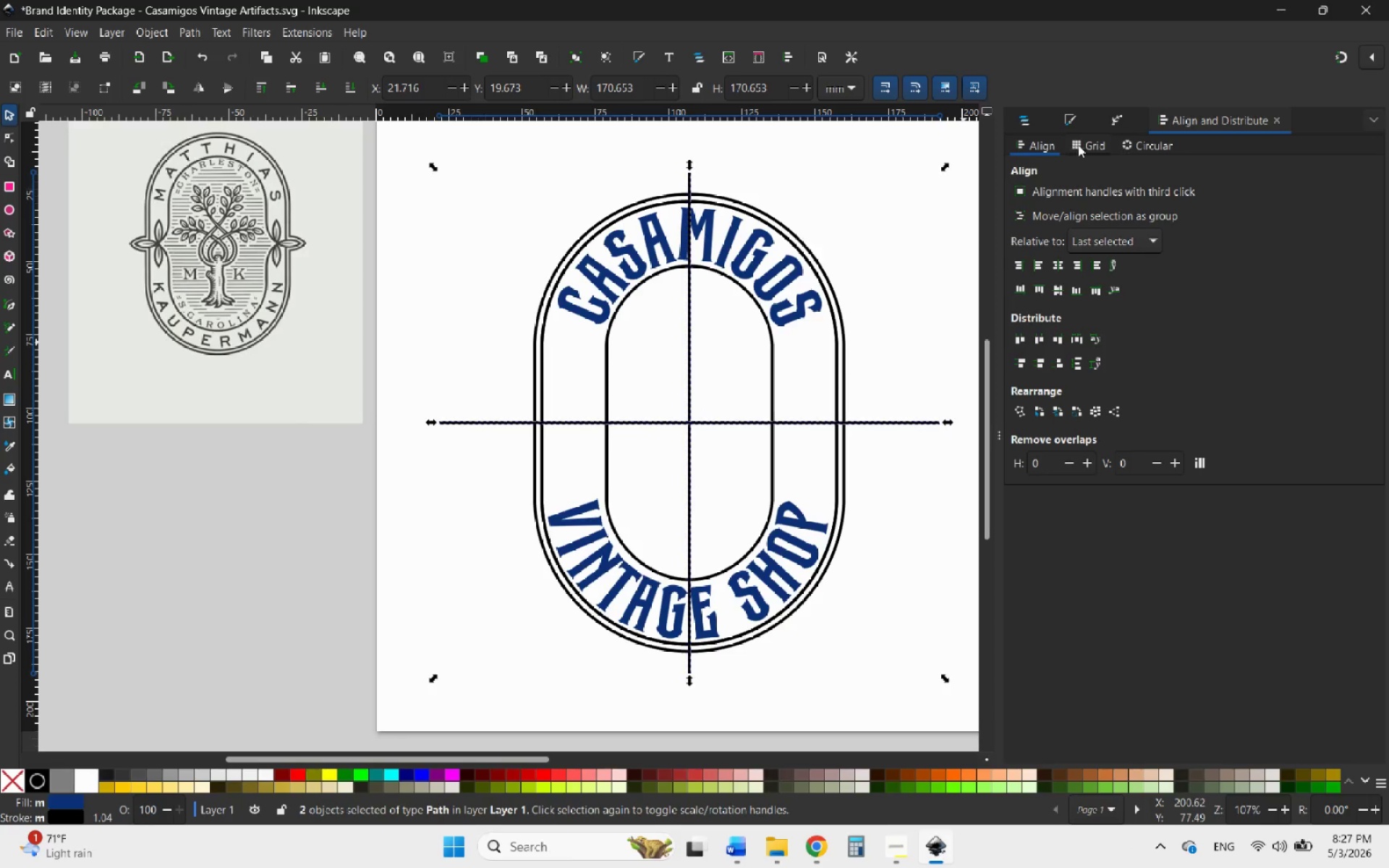 
left_click([1077, 127])
 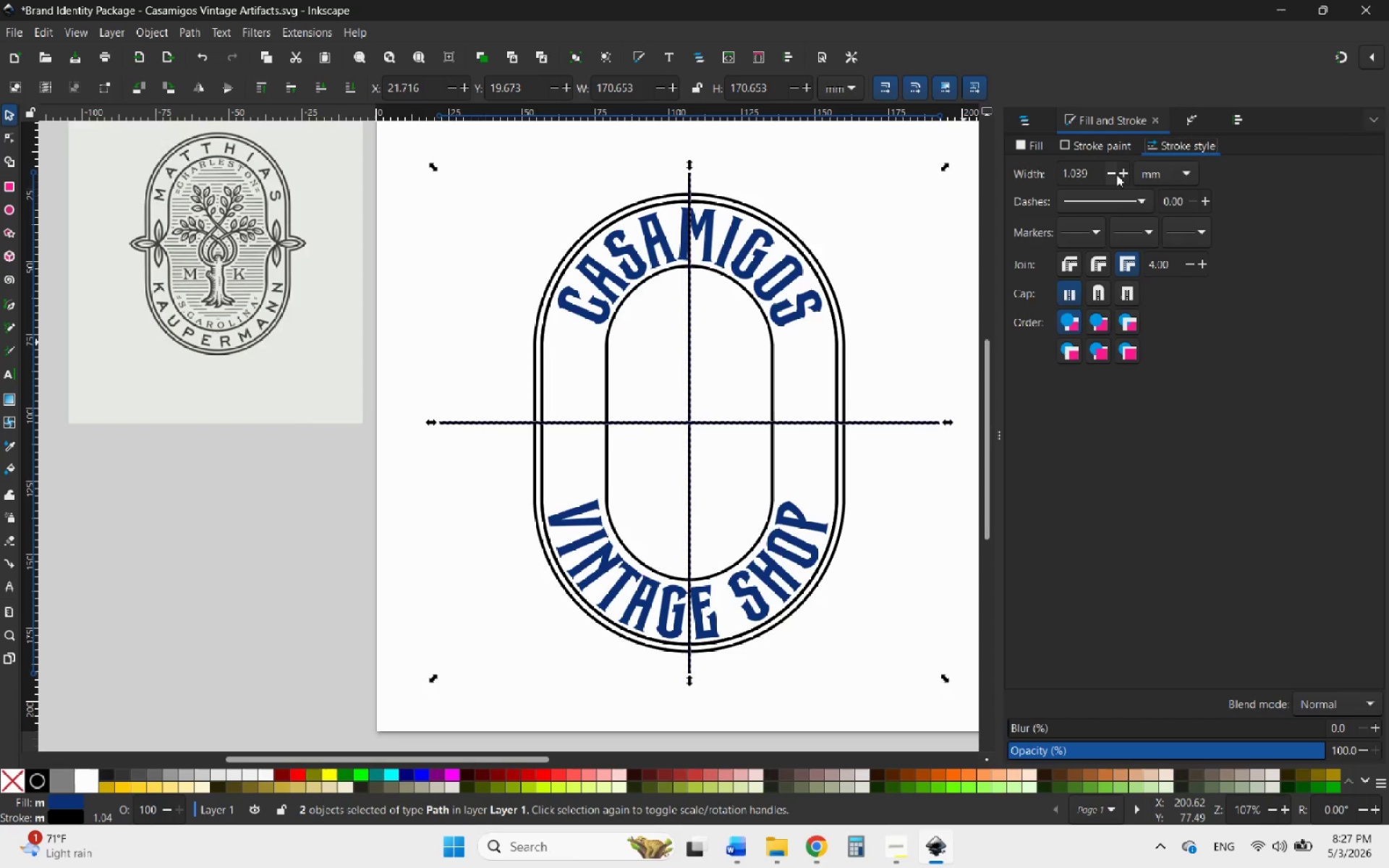 
double_click([1121, 174])
 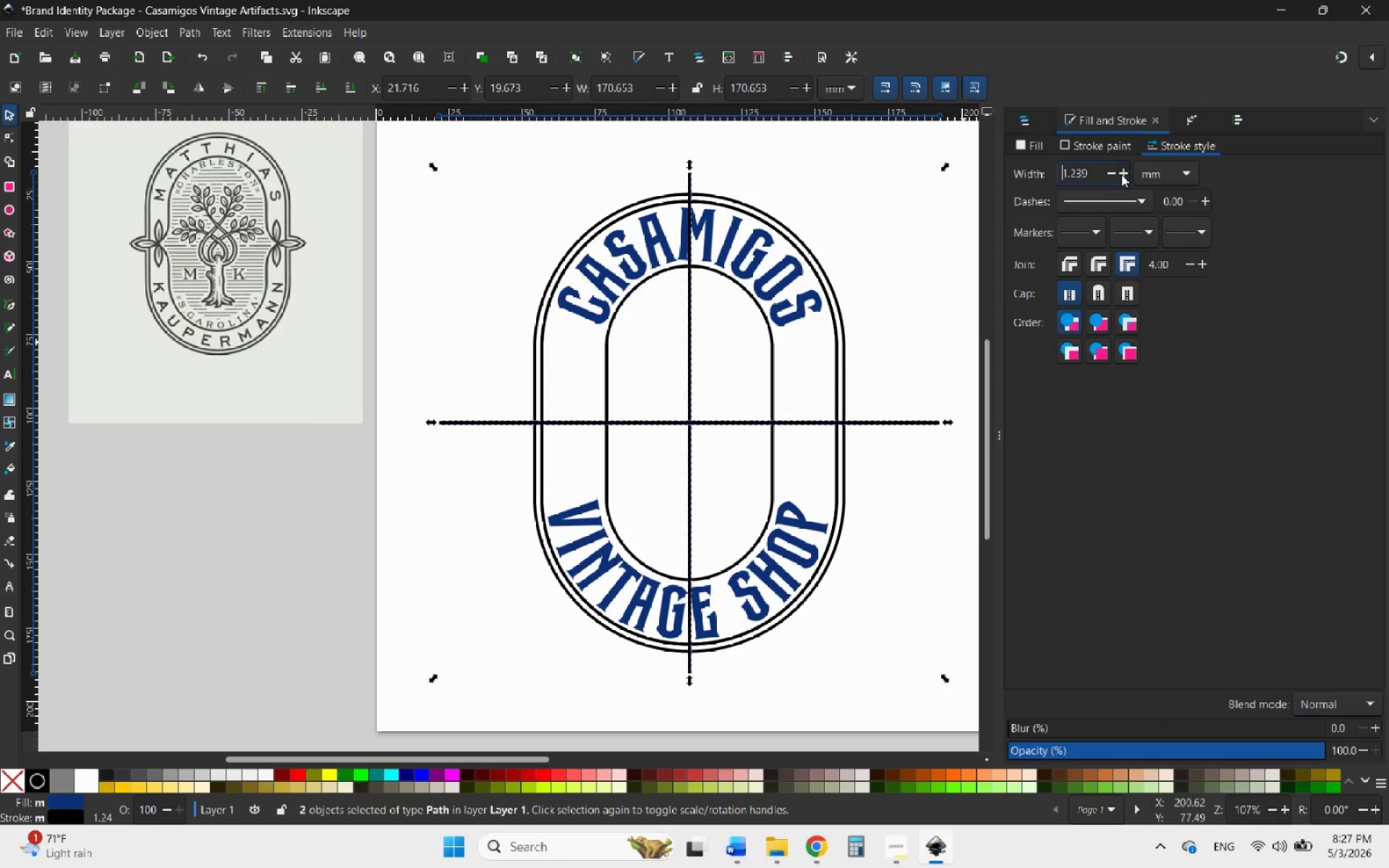 
triple_click([1121, 174])
 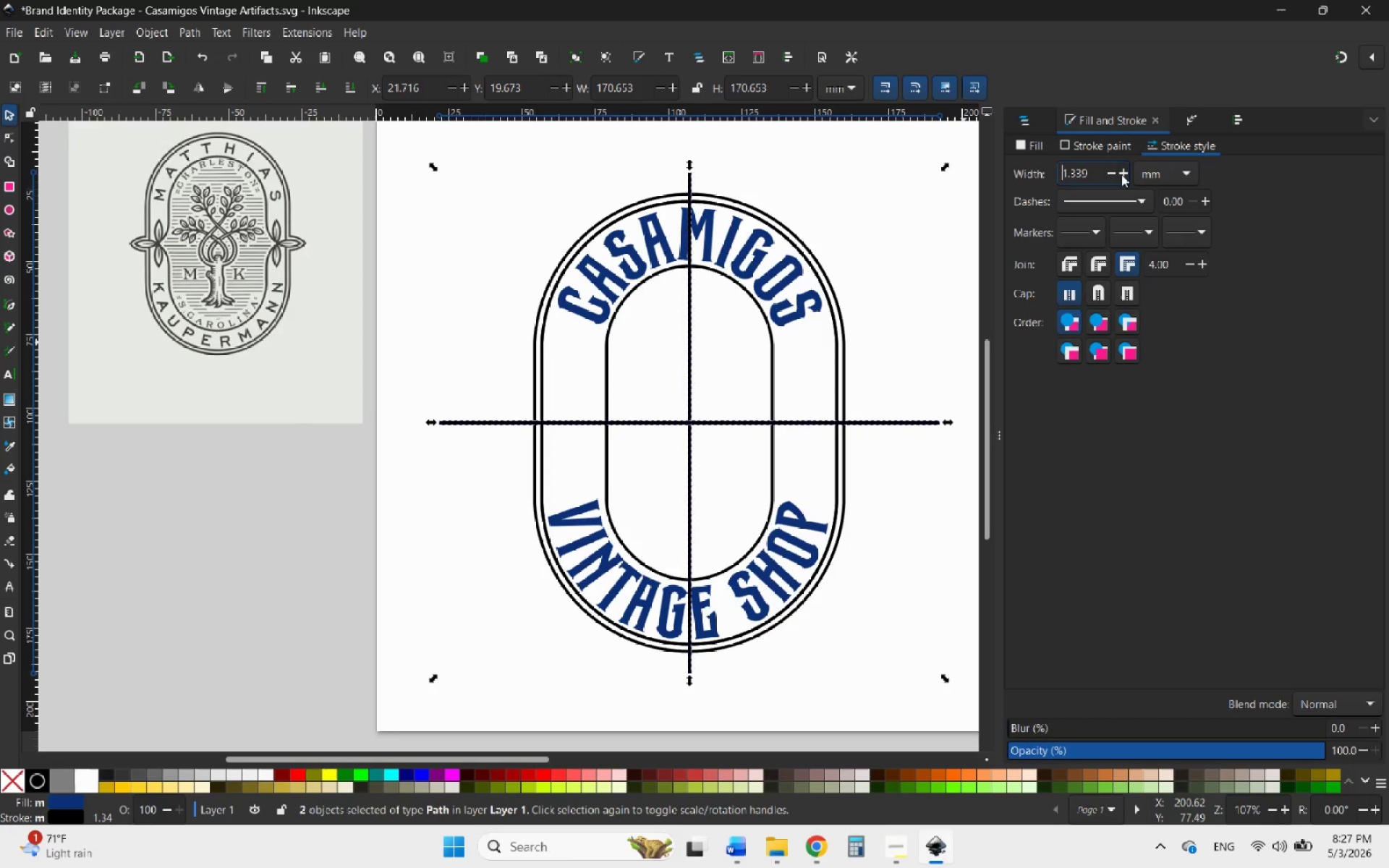 
triple_click([1121, 174])
 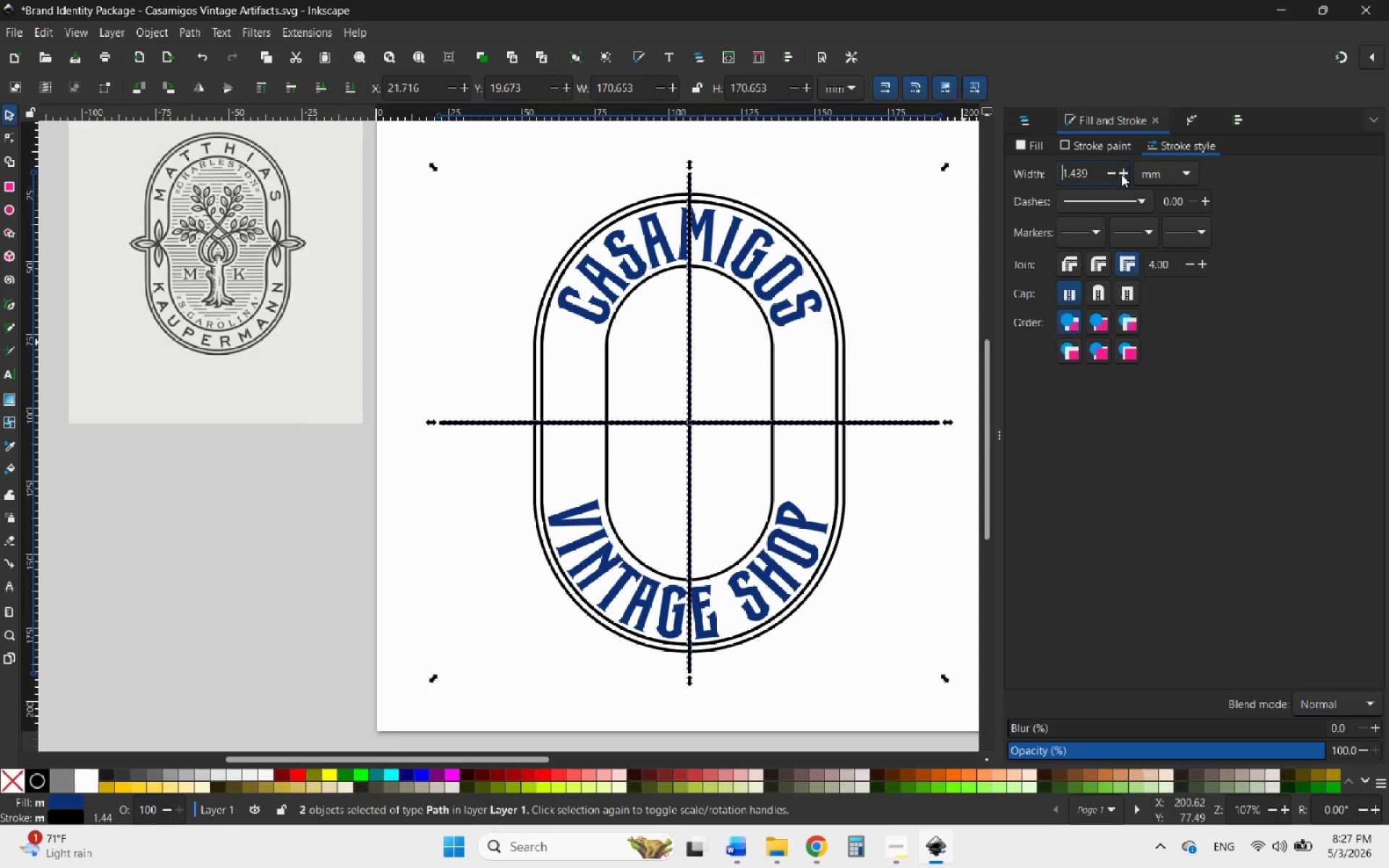 
triple_click([1121, 174])
 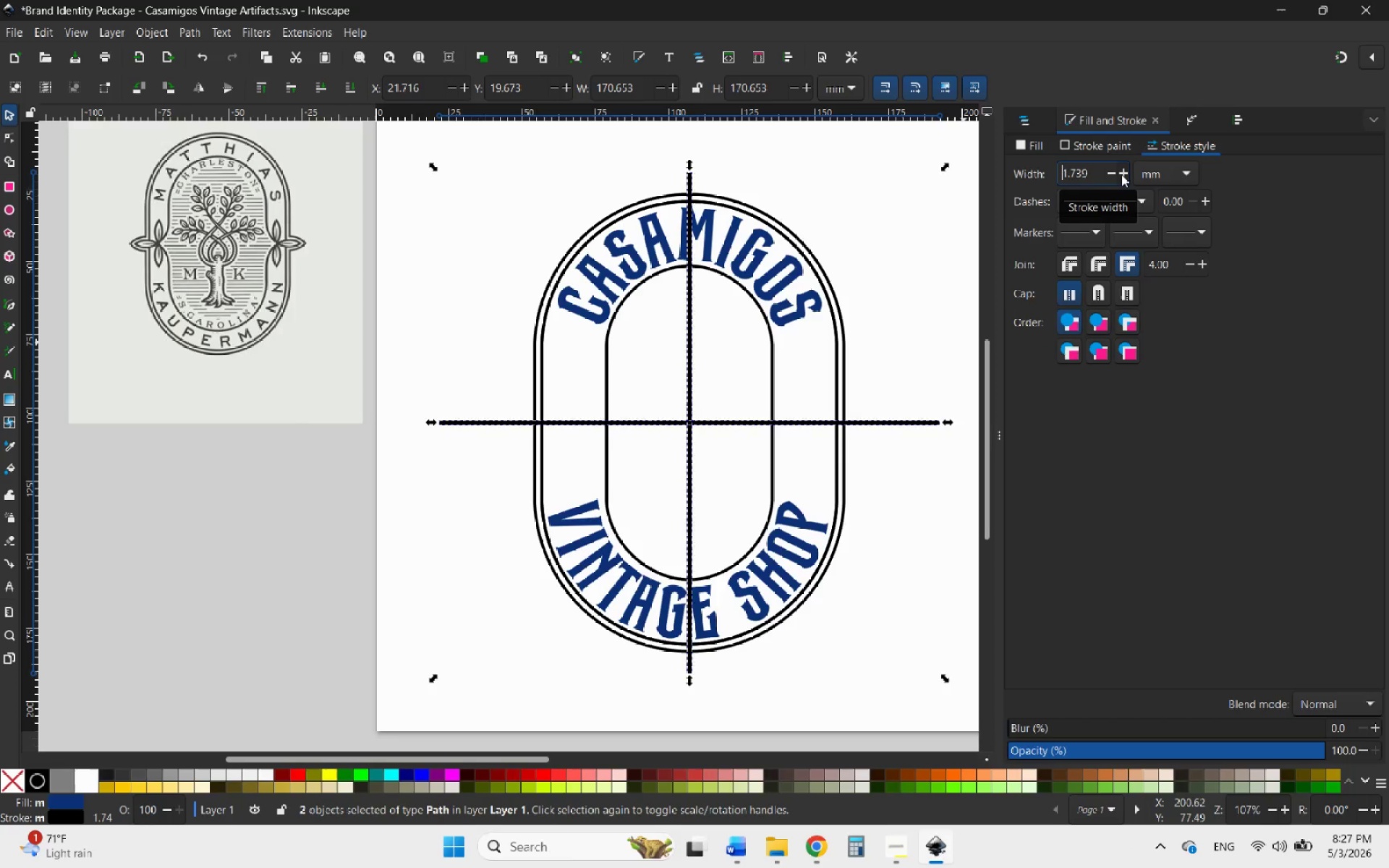 
triple_click([1121, 174])
 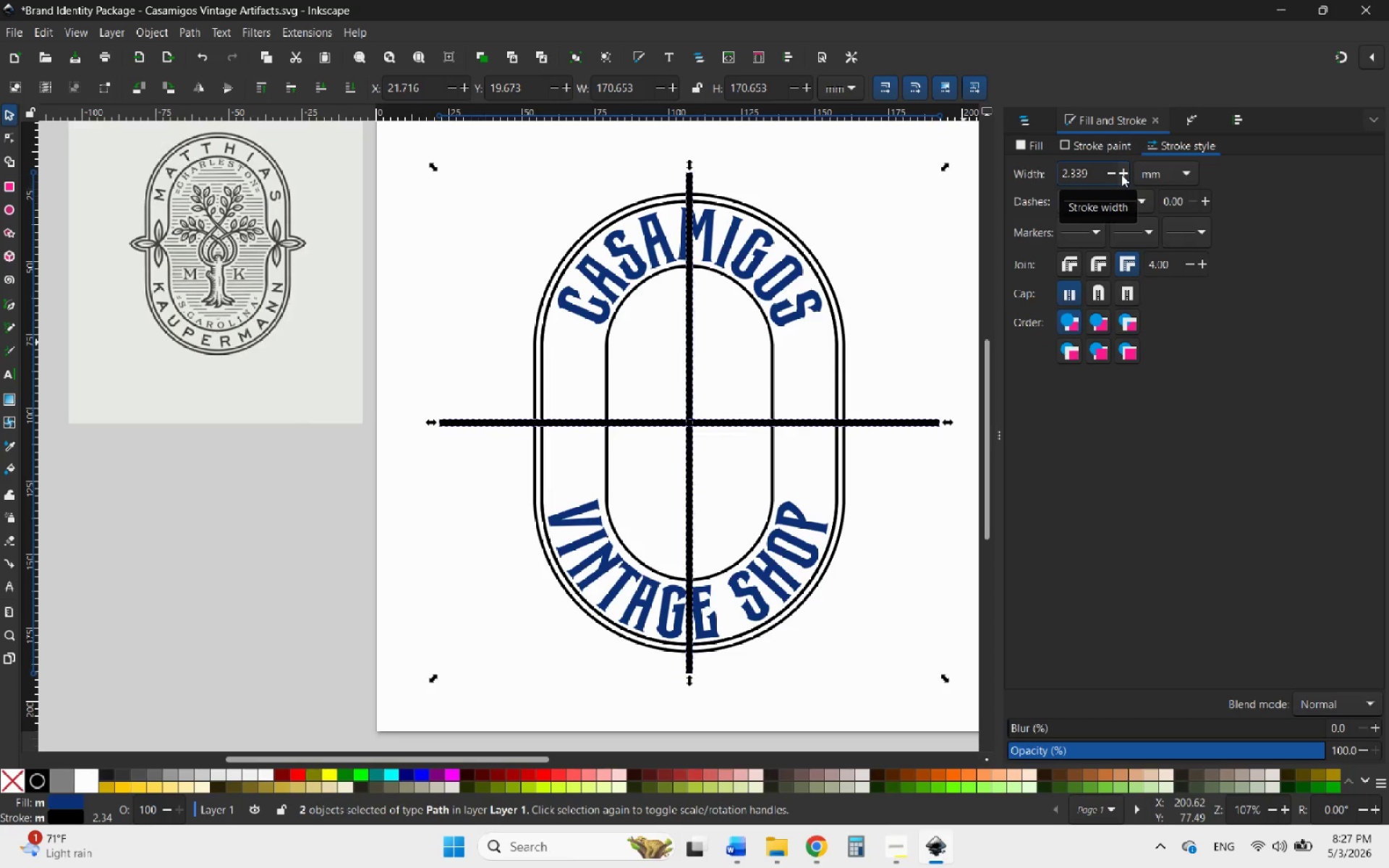 
double_click([1121, 174])
 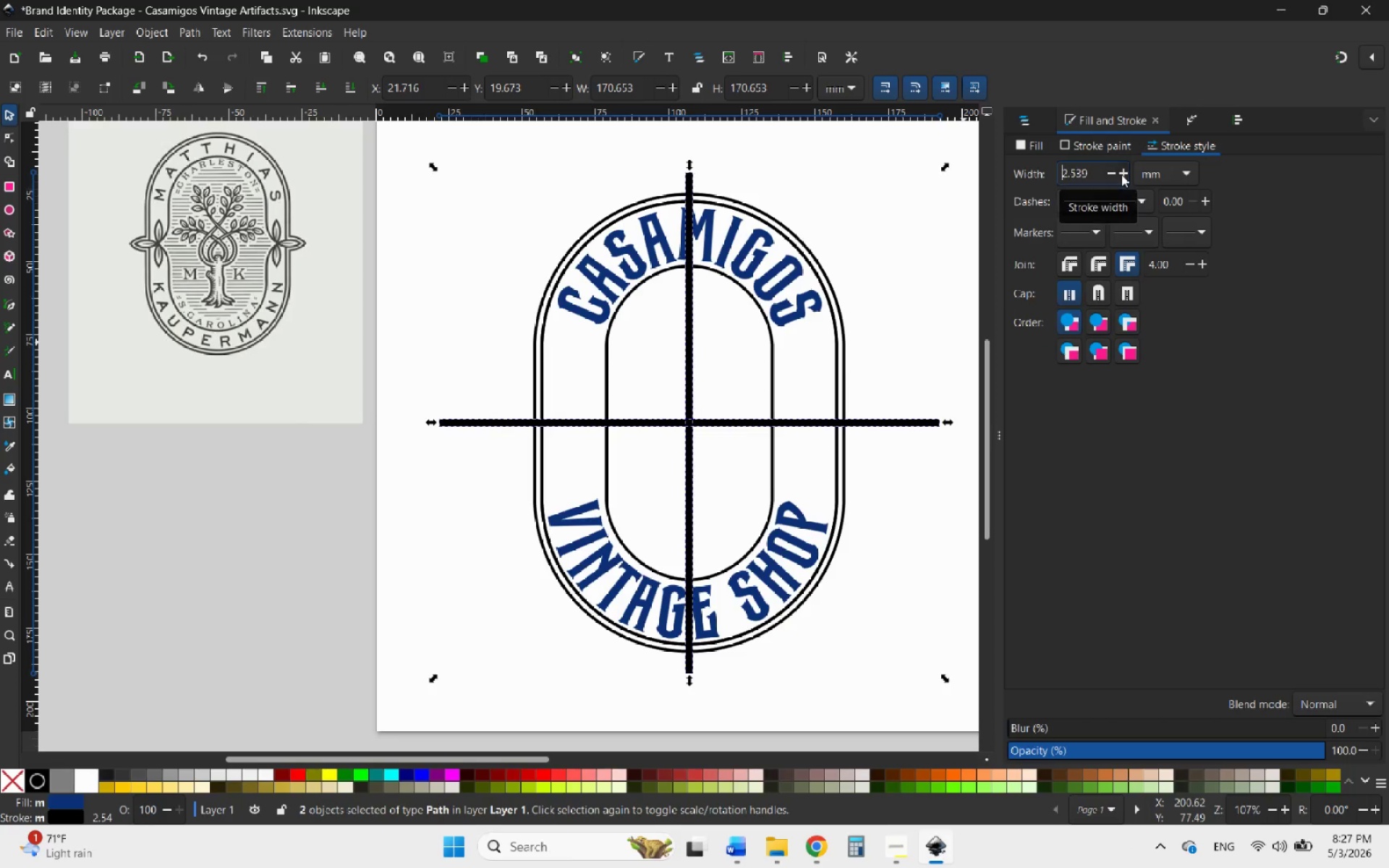 
triple_click([1121, 174])
 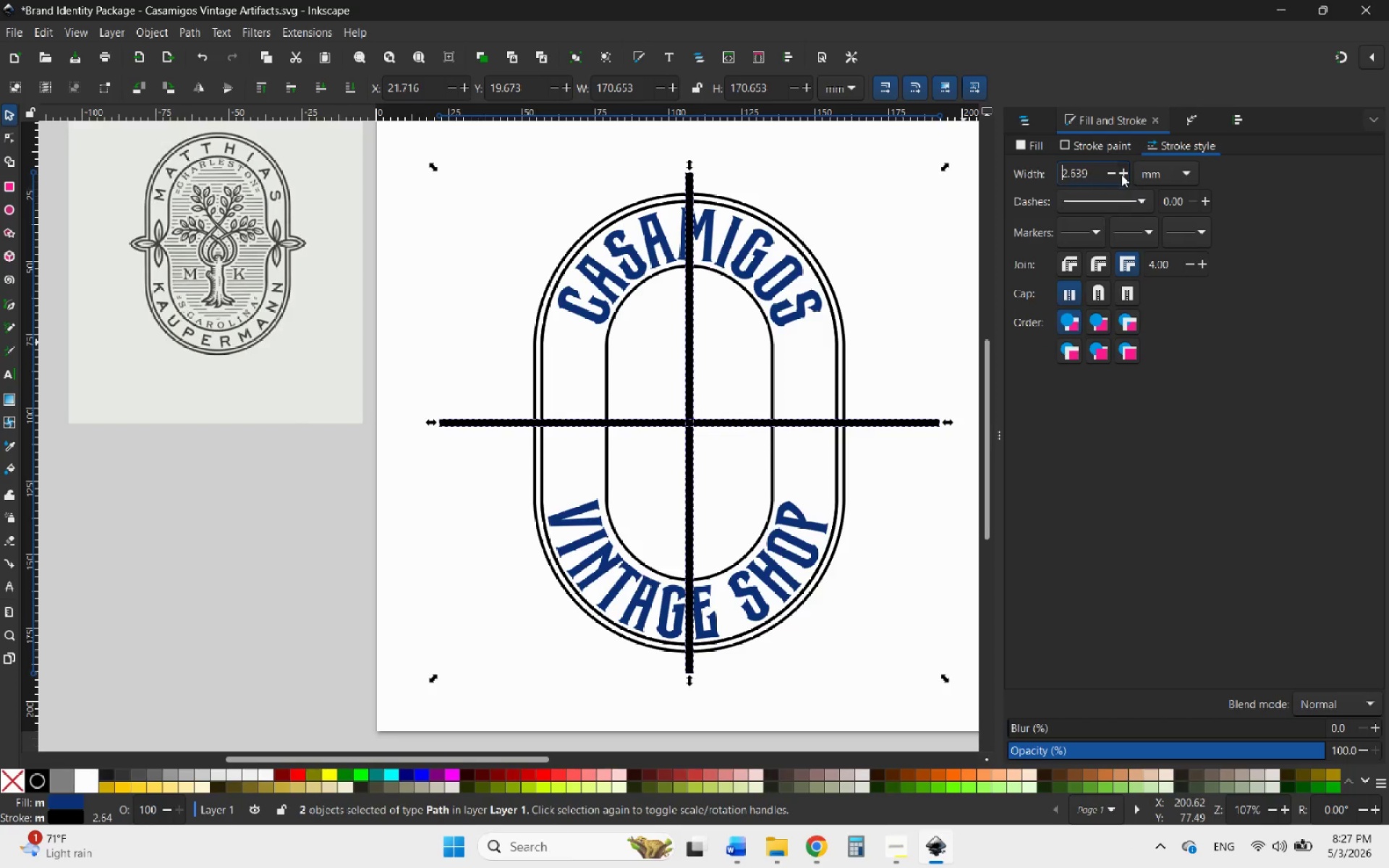 
triple_click([1121, 174])
 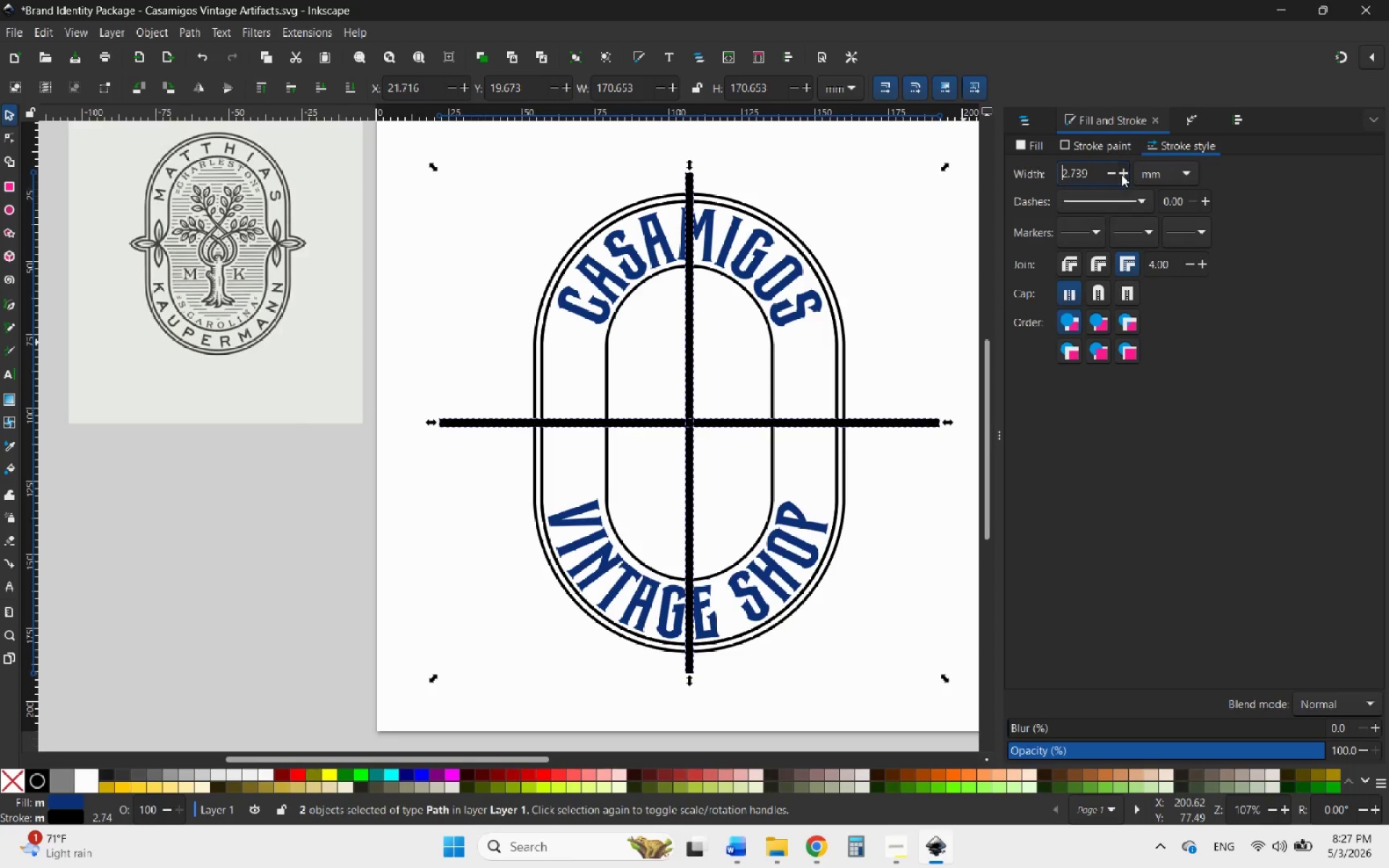 
triple_click([1121, 174])
 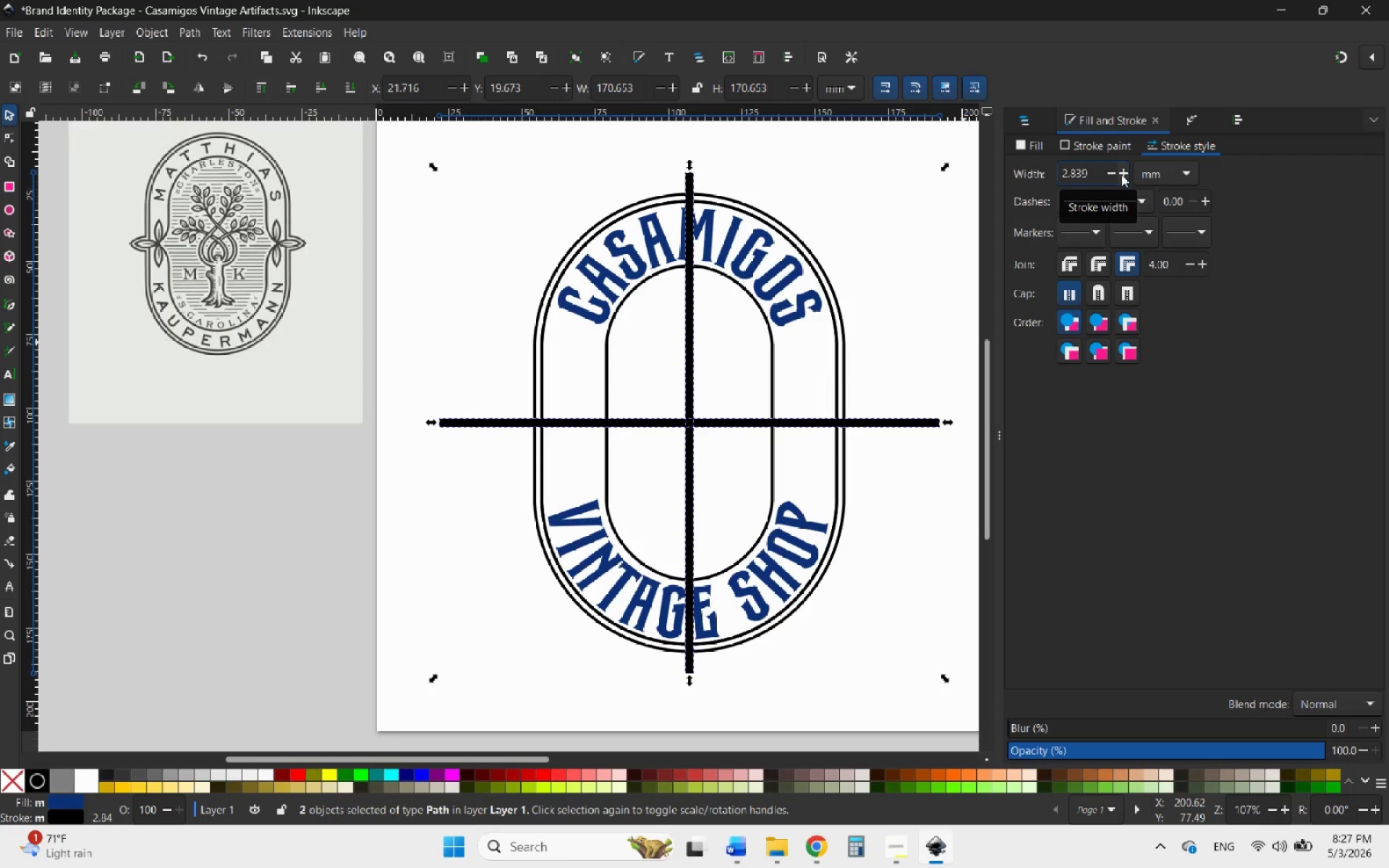 
left_click([1121, 174])
 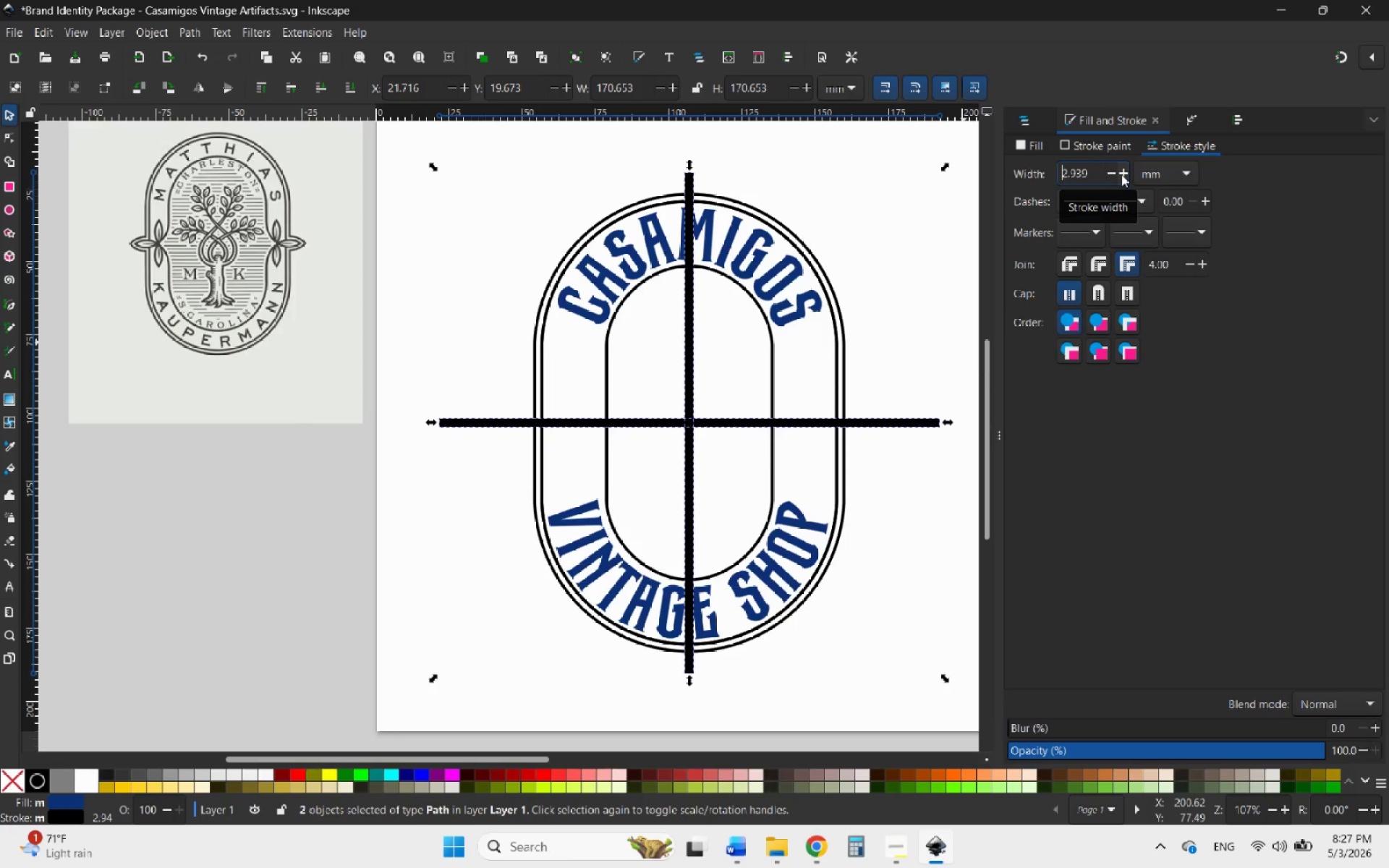 
left_click([1121, 174])
 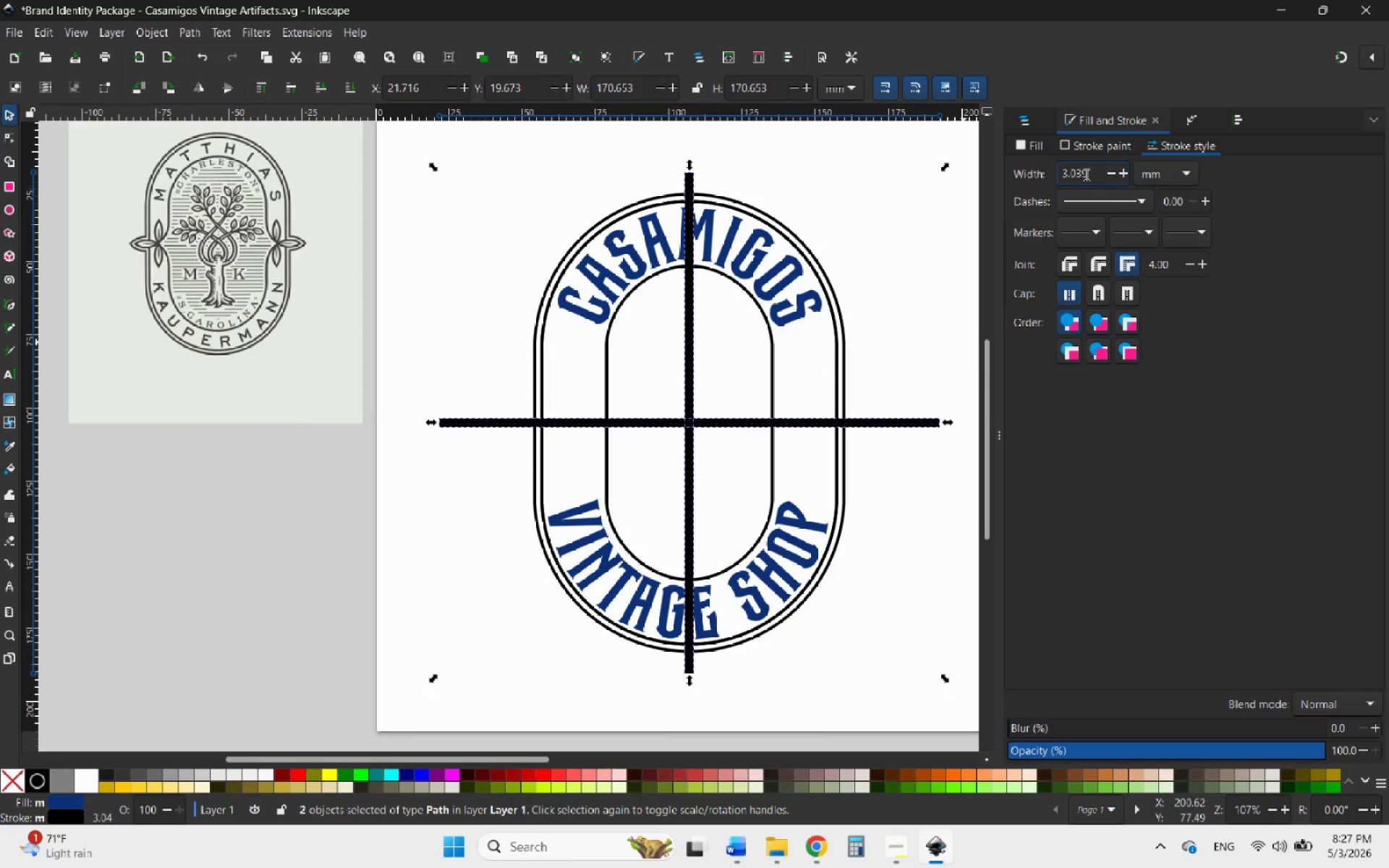 
left_click_drag(start_coordinate=[1085, 174], to_coordinate=[1040, 174])
 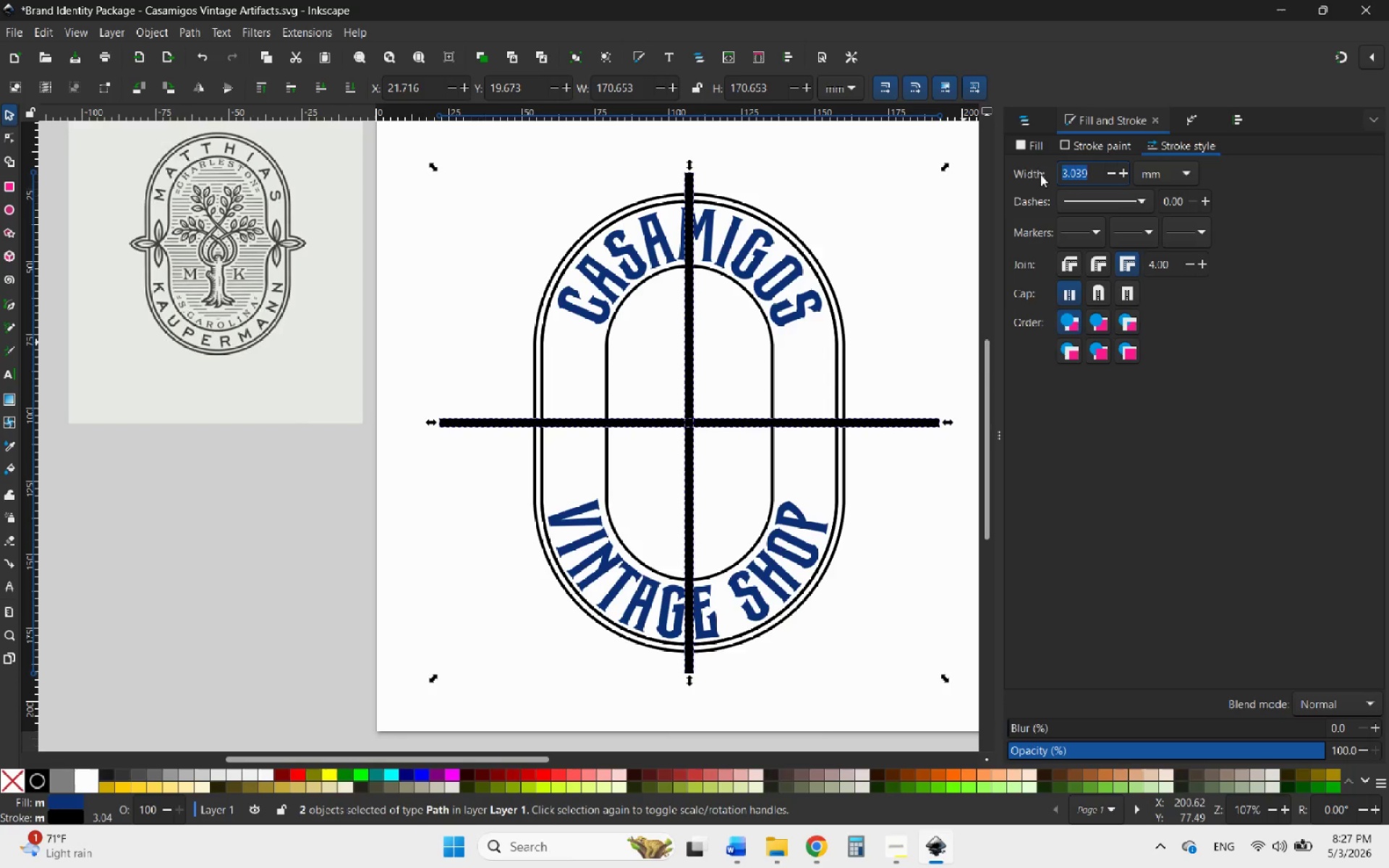 
key(3)
 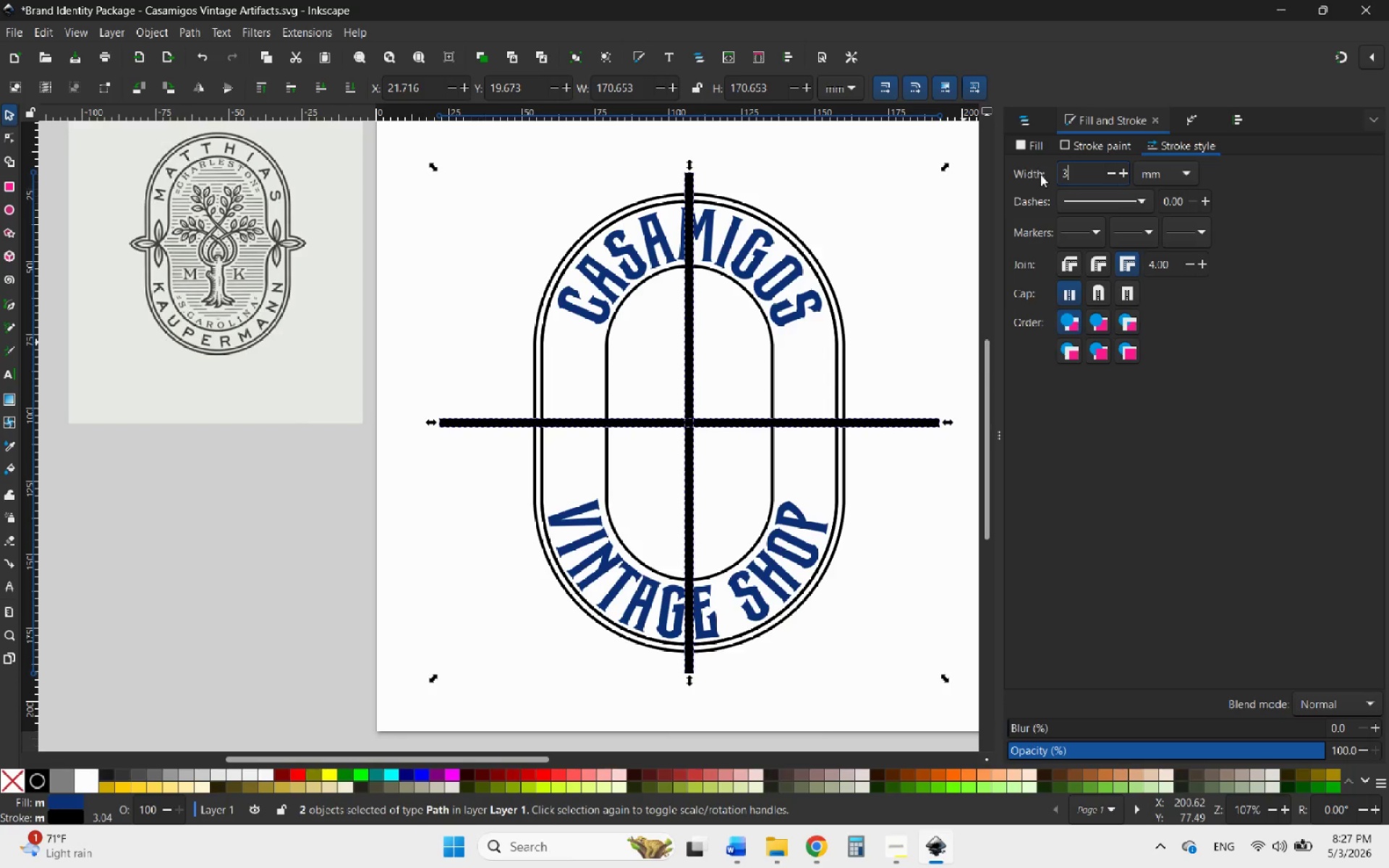 
key(Enter)
 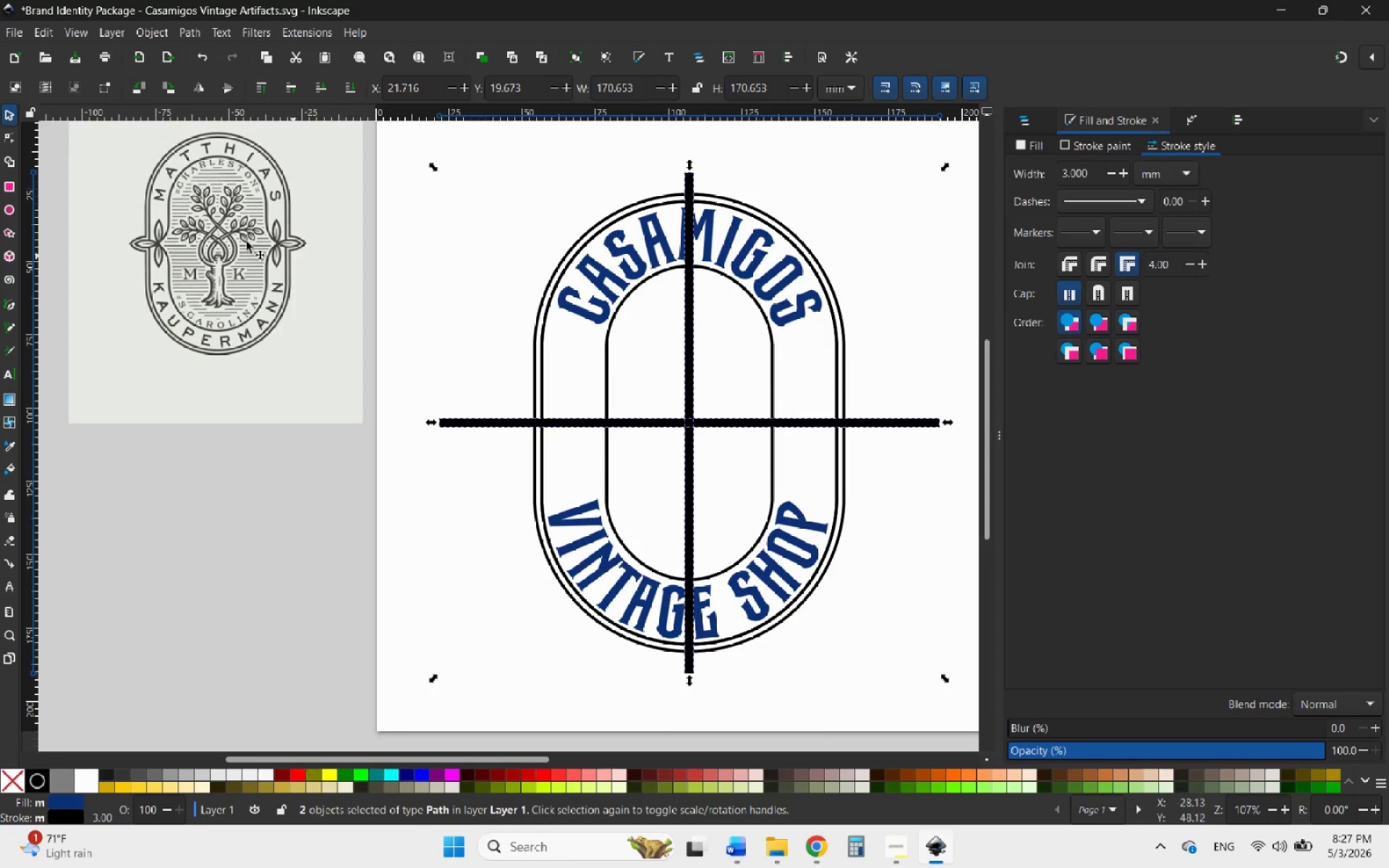 
left_click([8, 114])
 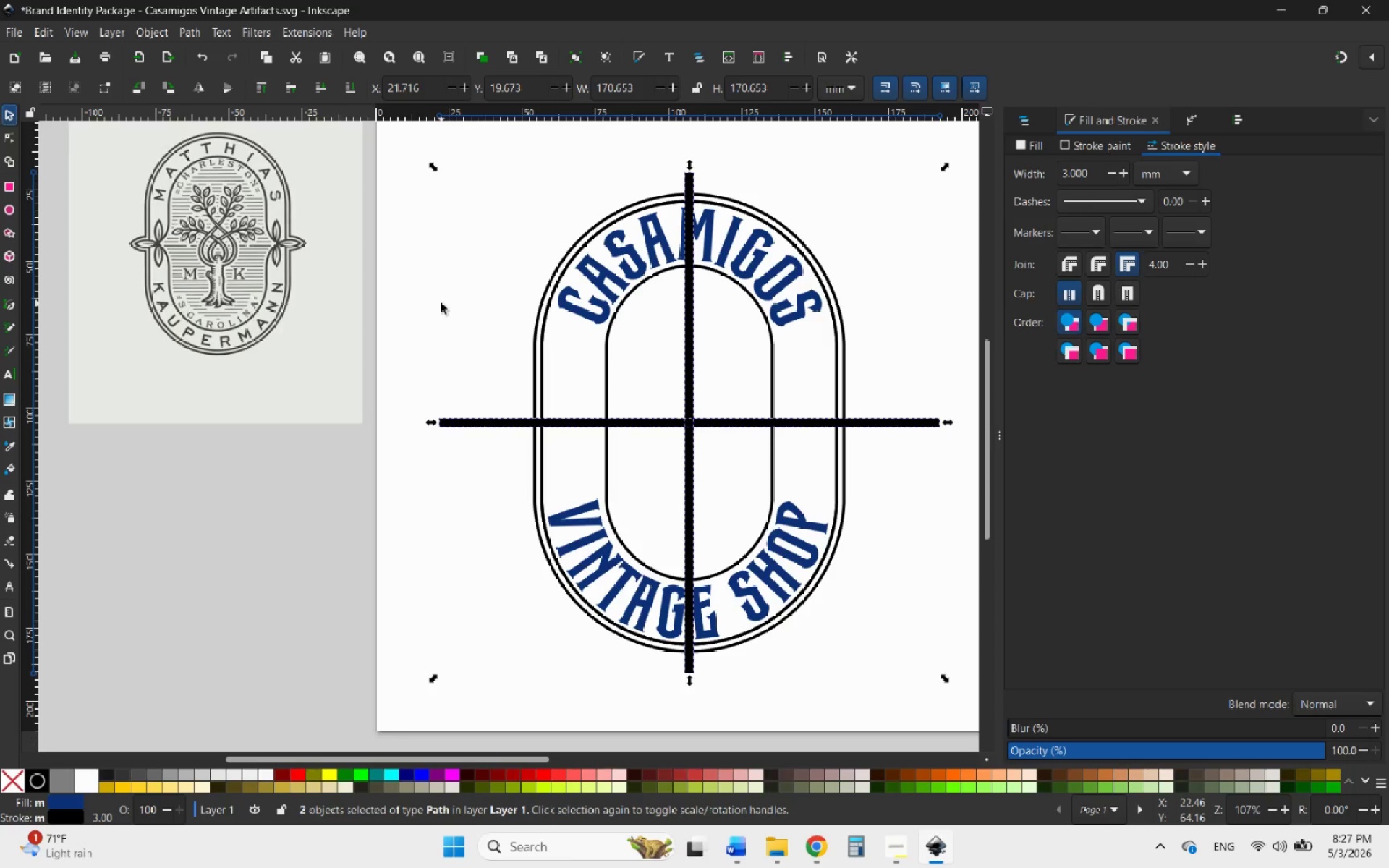 
right_click([634, 418])
 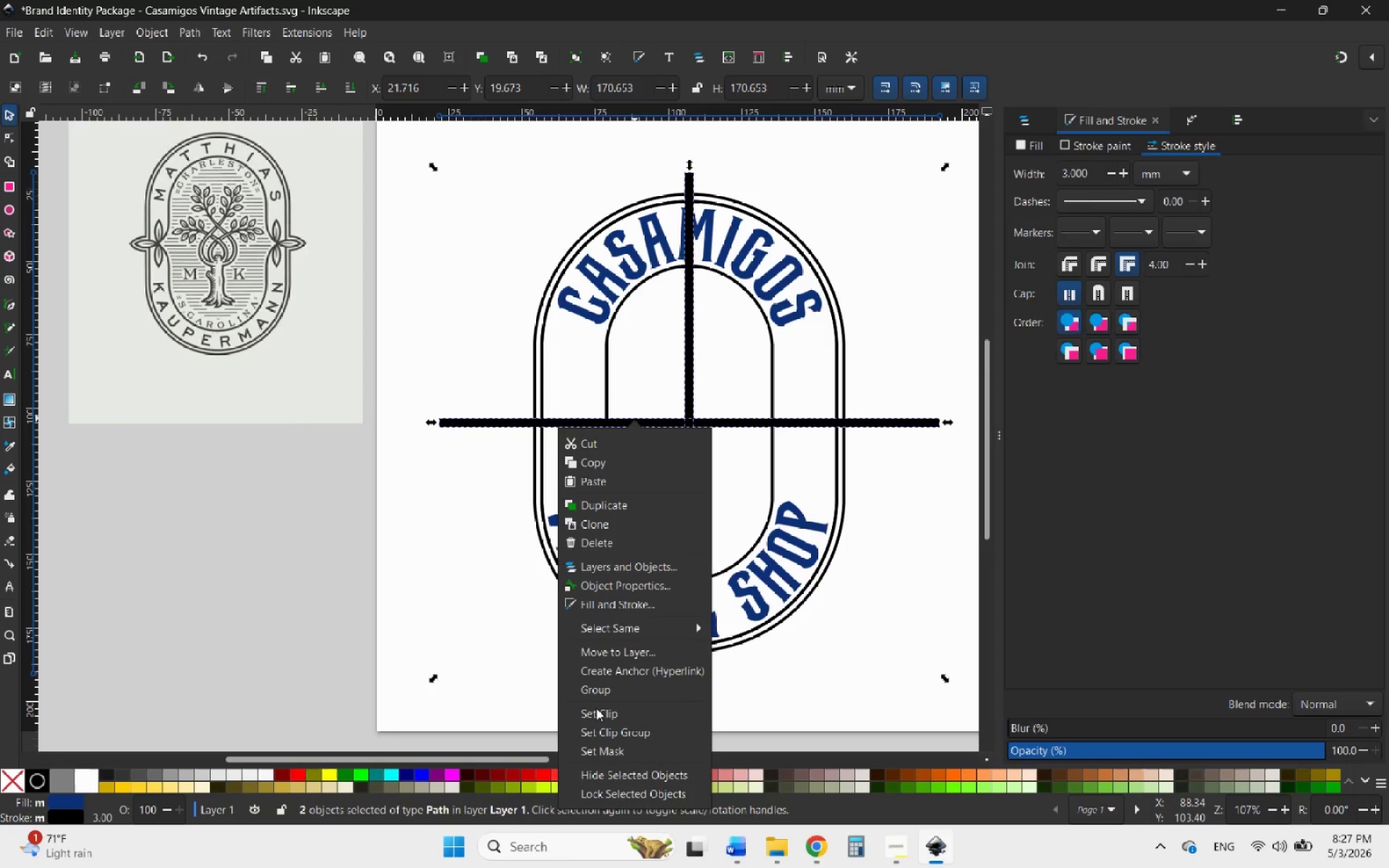 
left_click([611, 689])
 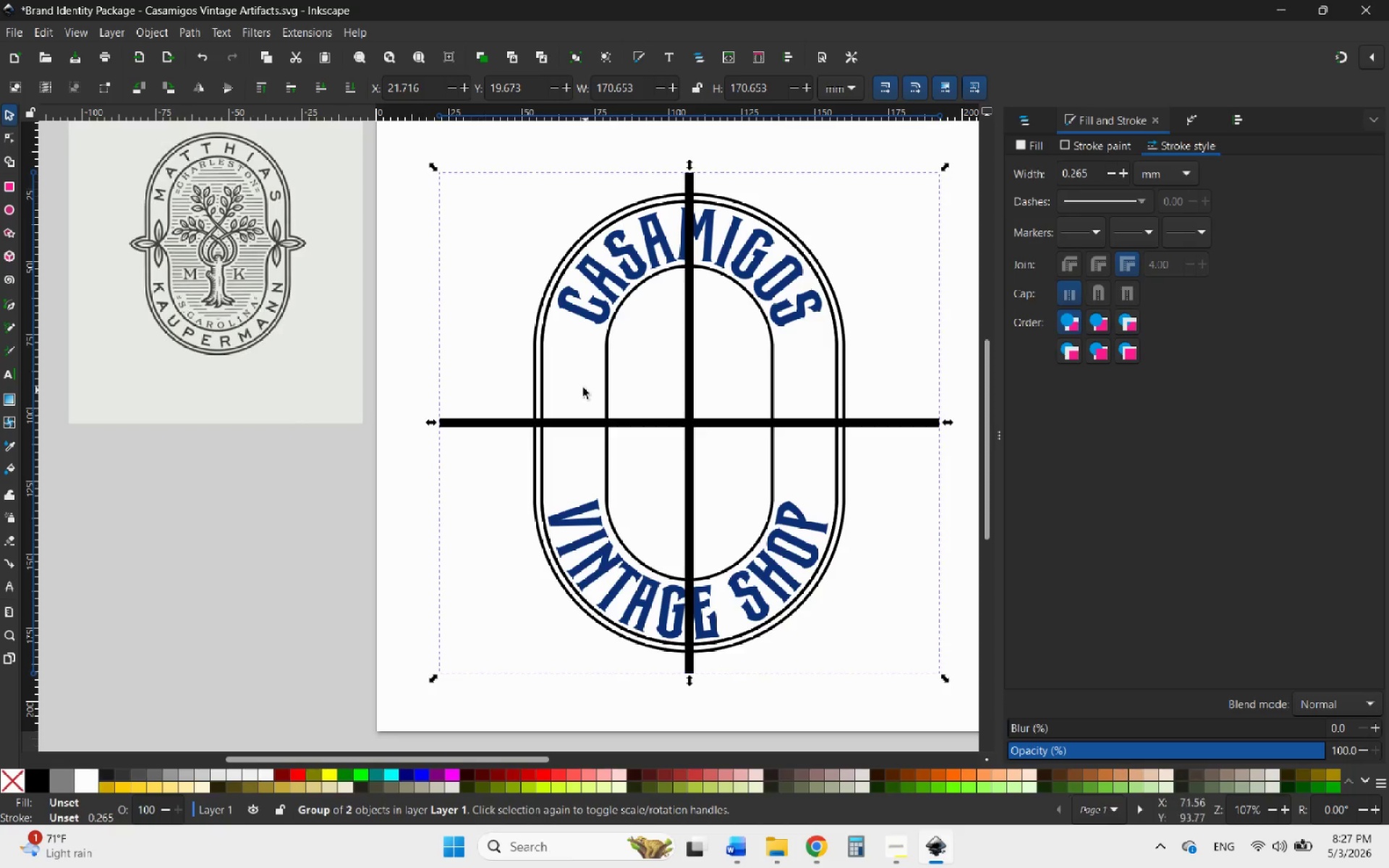 
left_click([493, 332])
 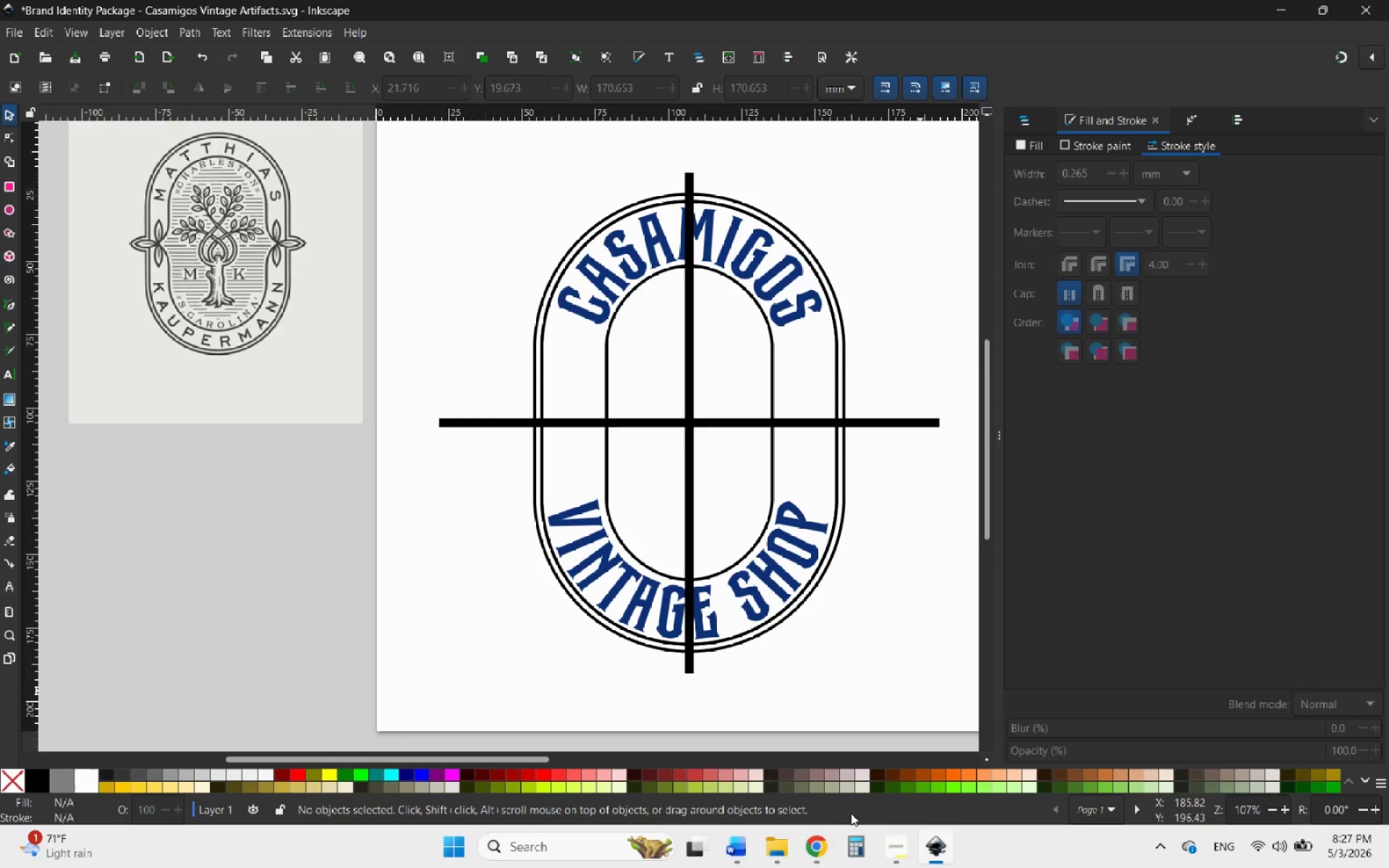 
wait(6.33)
 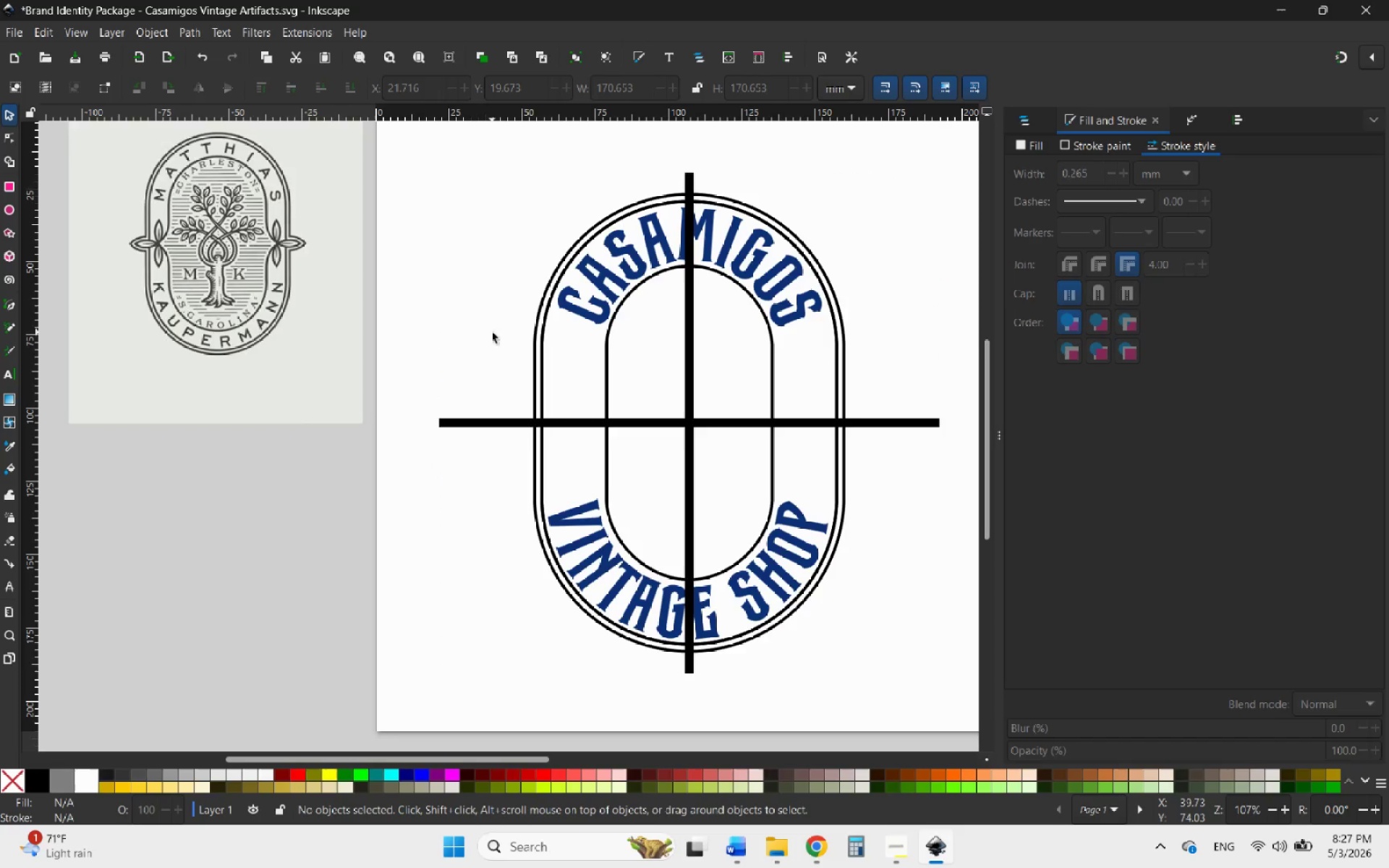 
left_click([812, 843])
 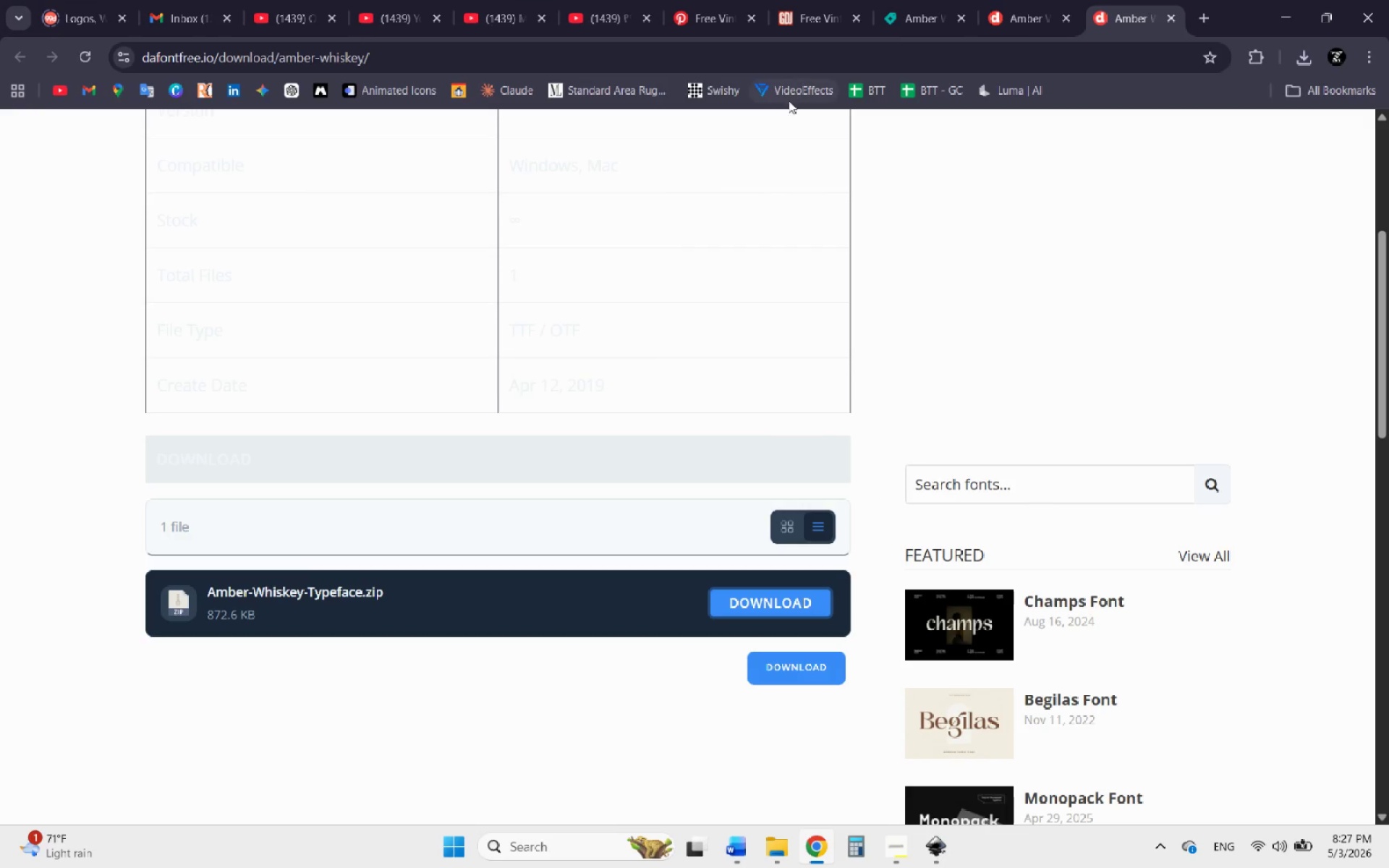 
left_click([712, 14])
 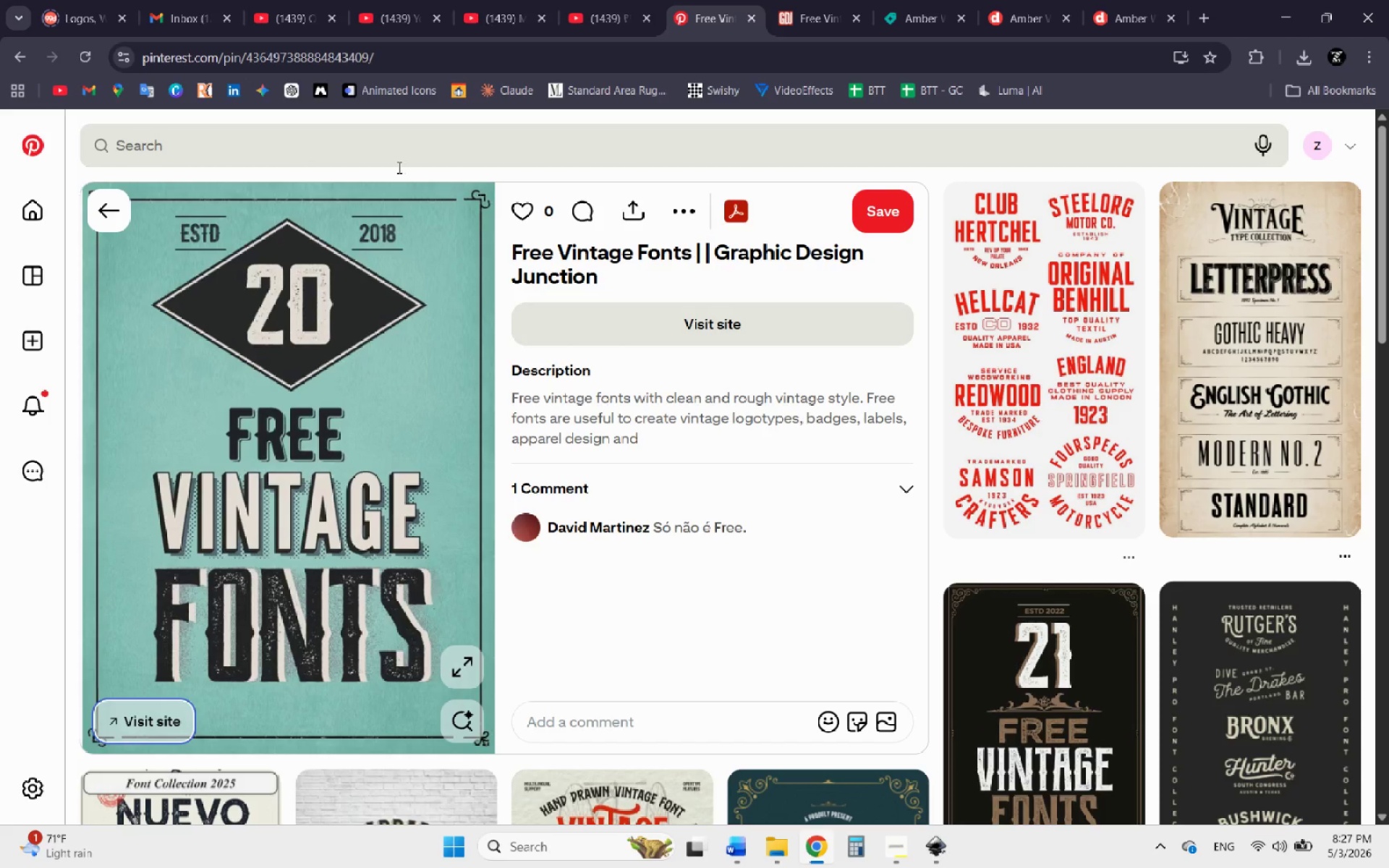 
left_click_drag(start_coordinate=[329, 155], to_coordinate=[310, 155])
 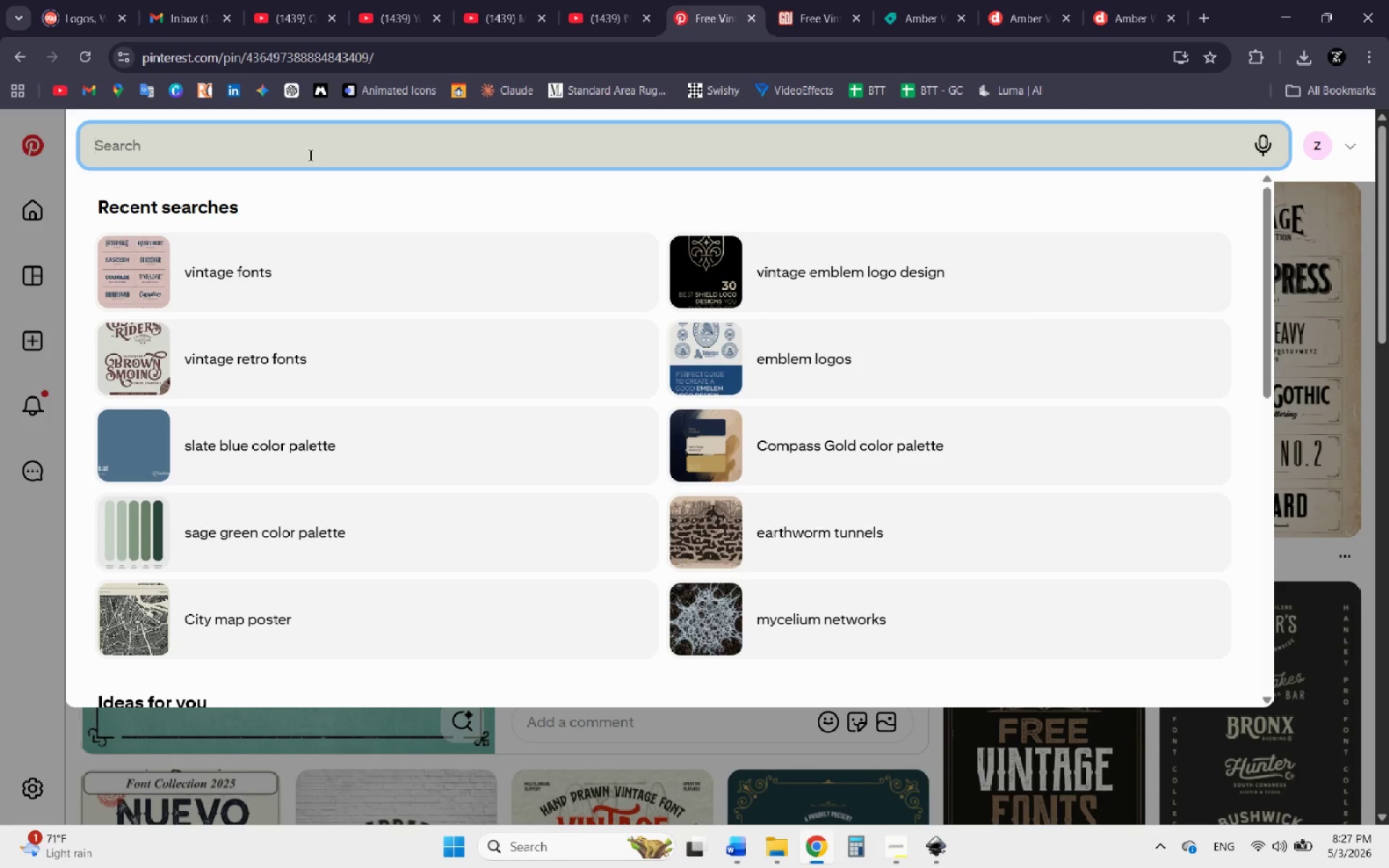 
type(vitage )
key(Backspace)
key(Backspace)
key(Backspace)
key(Backspace)
type(ntage )
 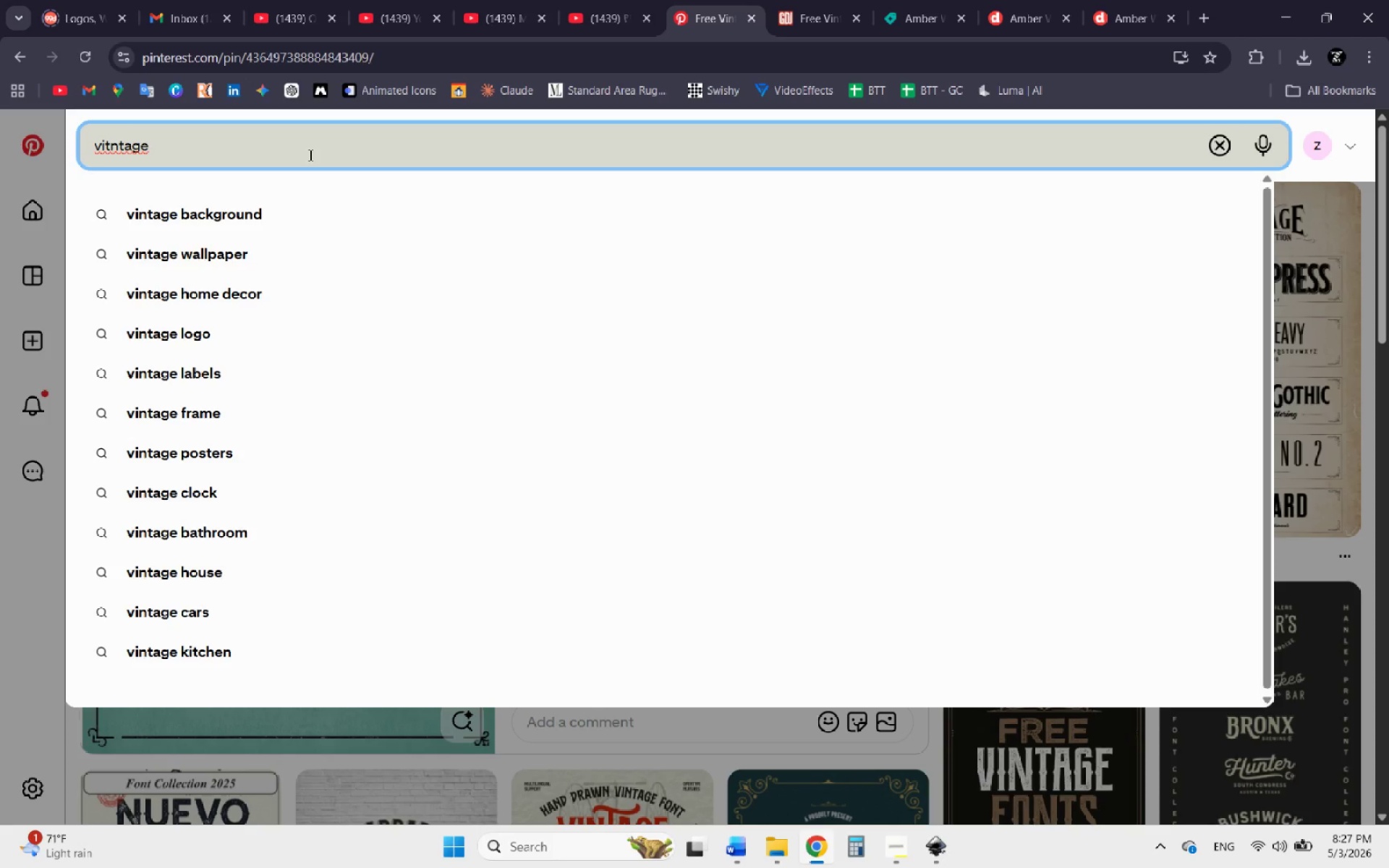 
hold_key(key=Backspace, duration=0.94)
 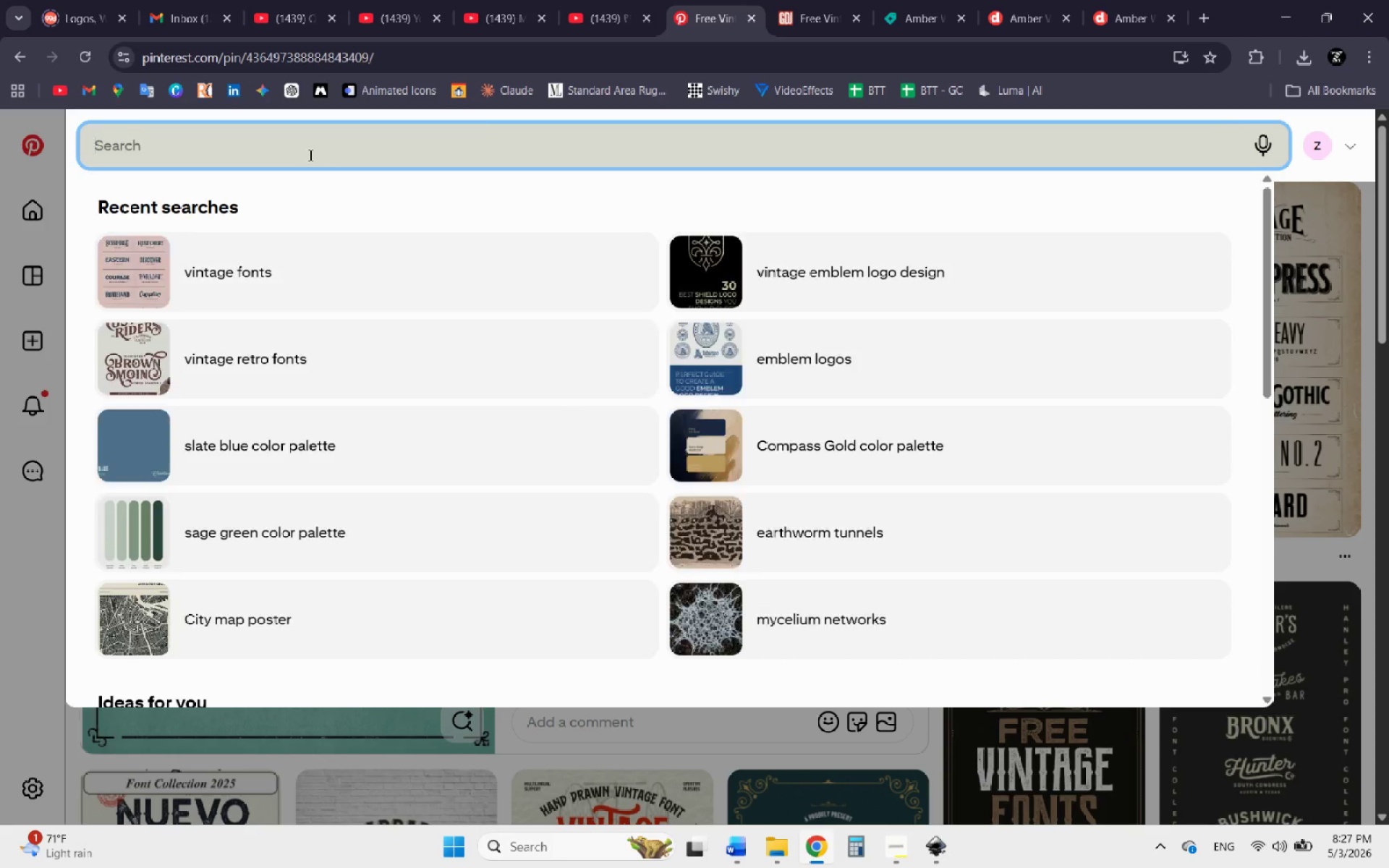 
type(vintage tools illustration)
 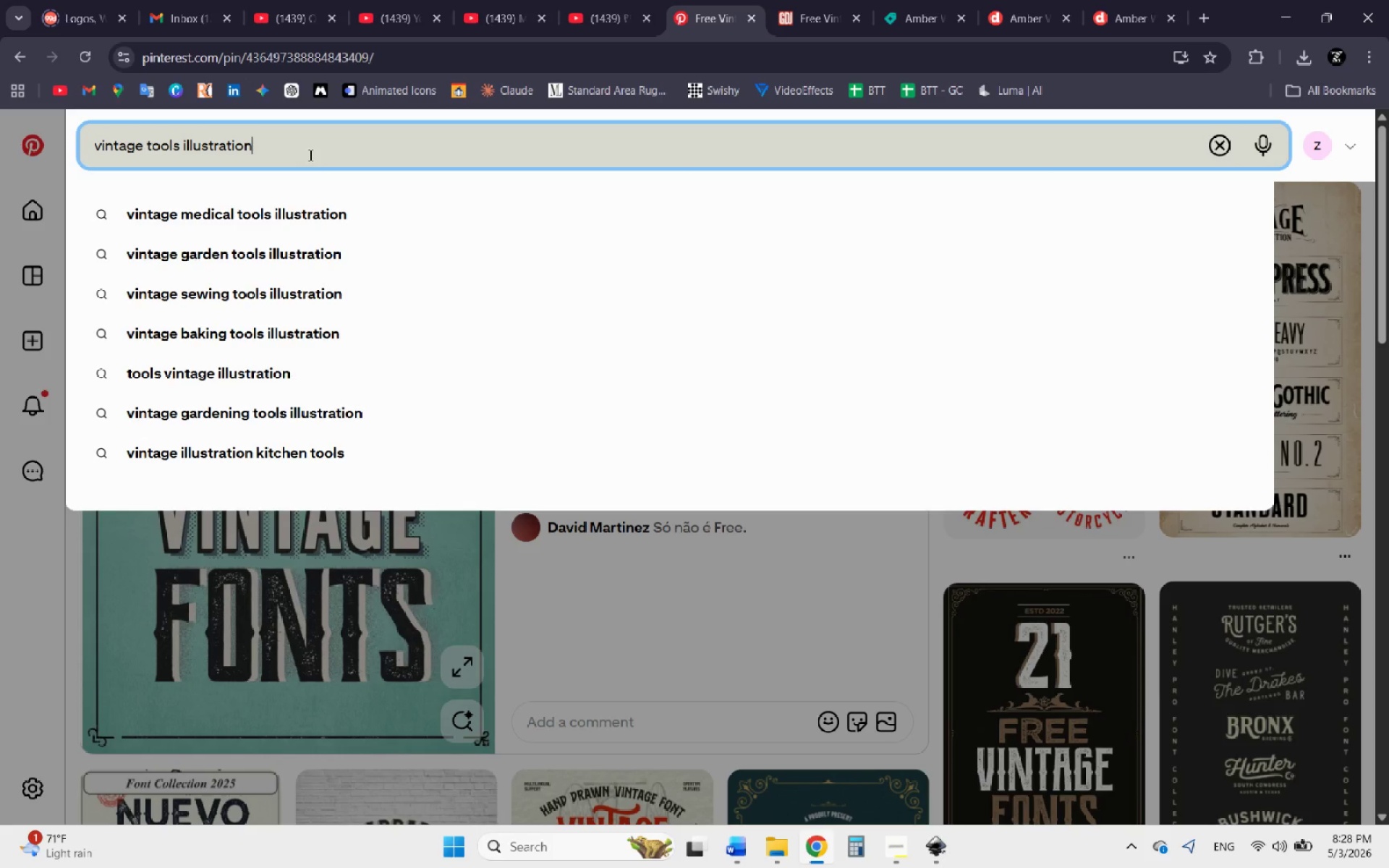 
key(Enter)
 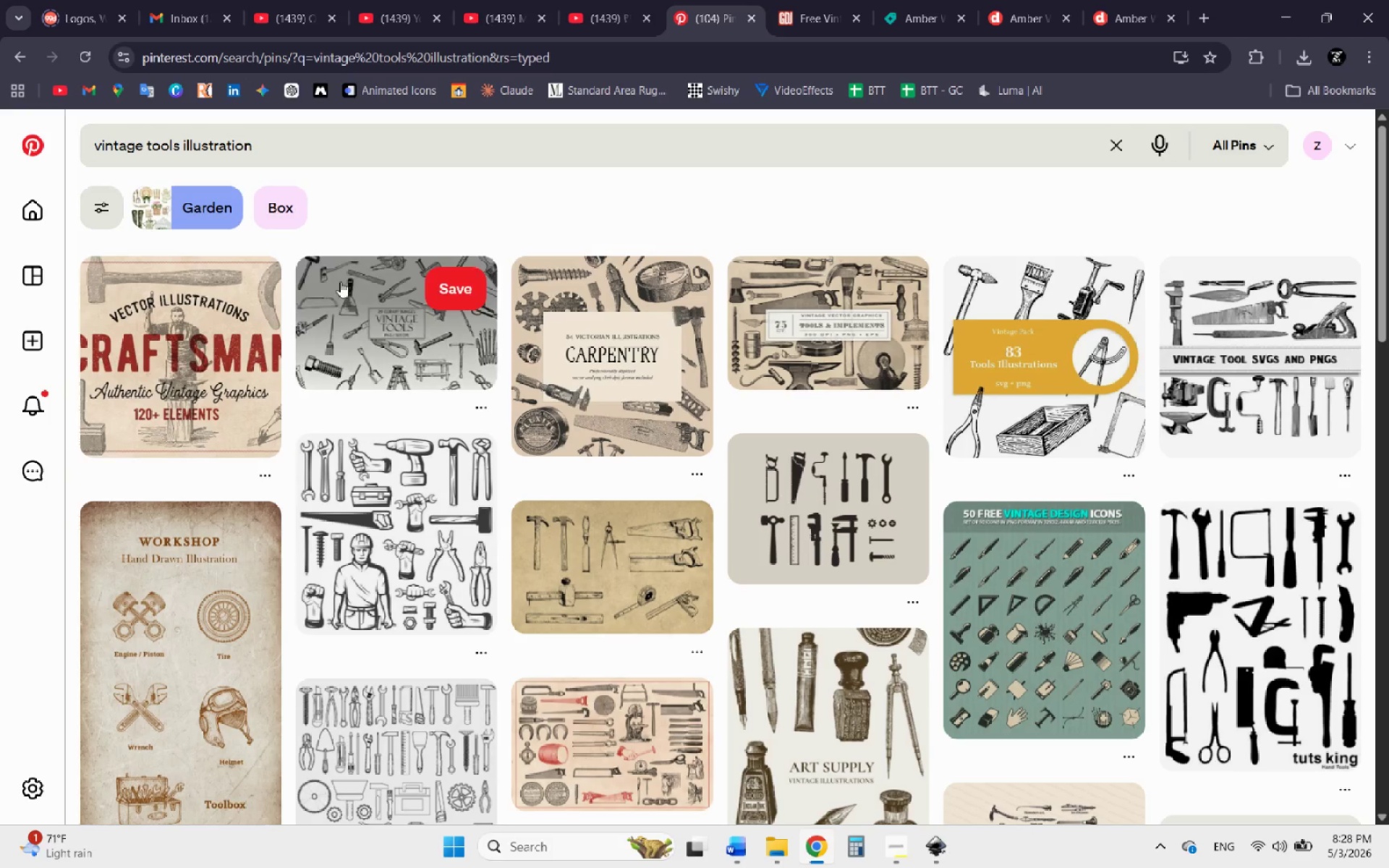 
wait(5.63)
 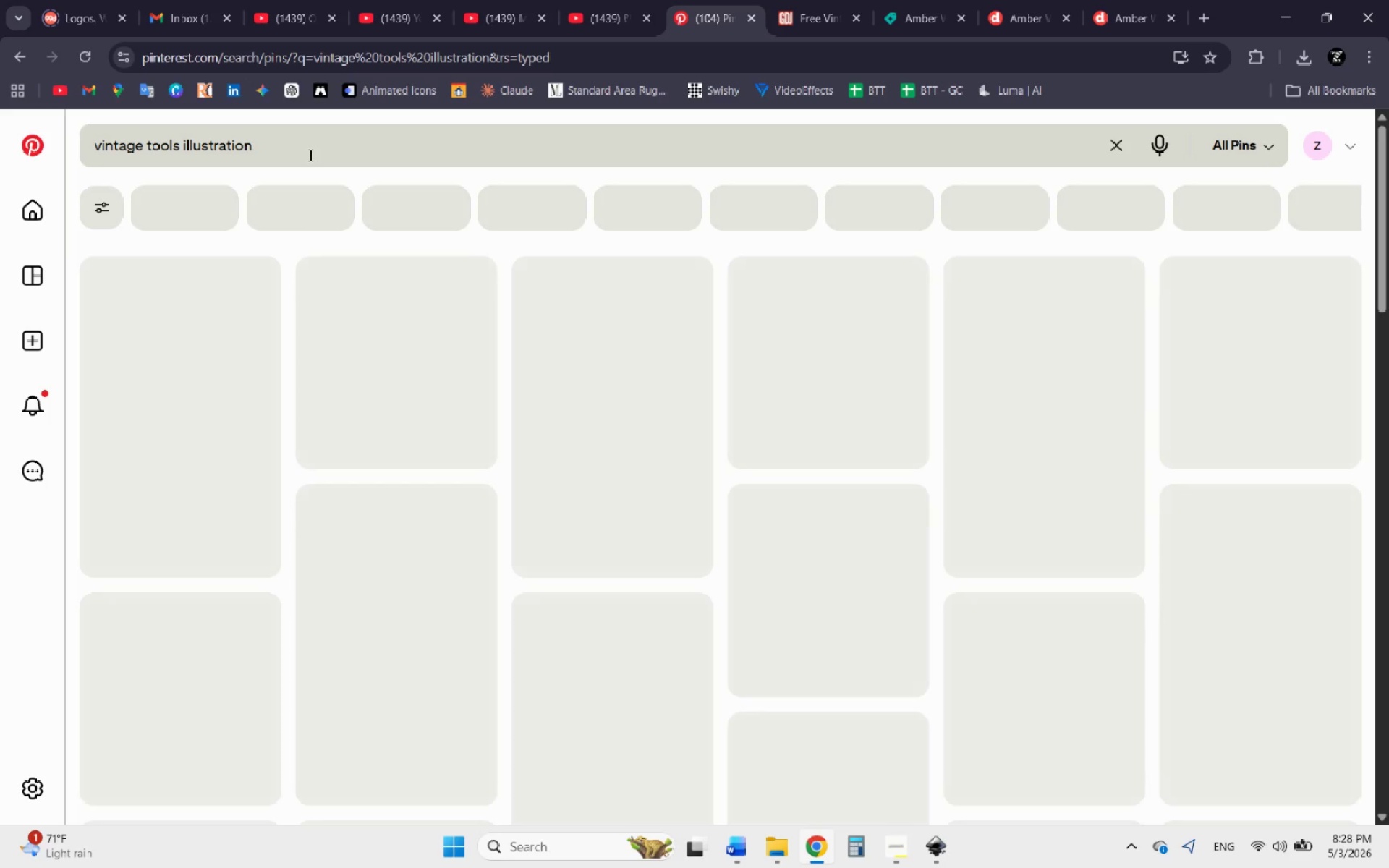 
mouse_move([321, 469])
 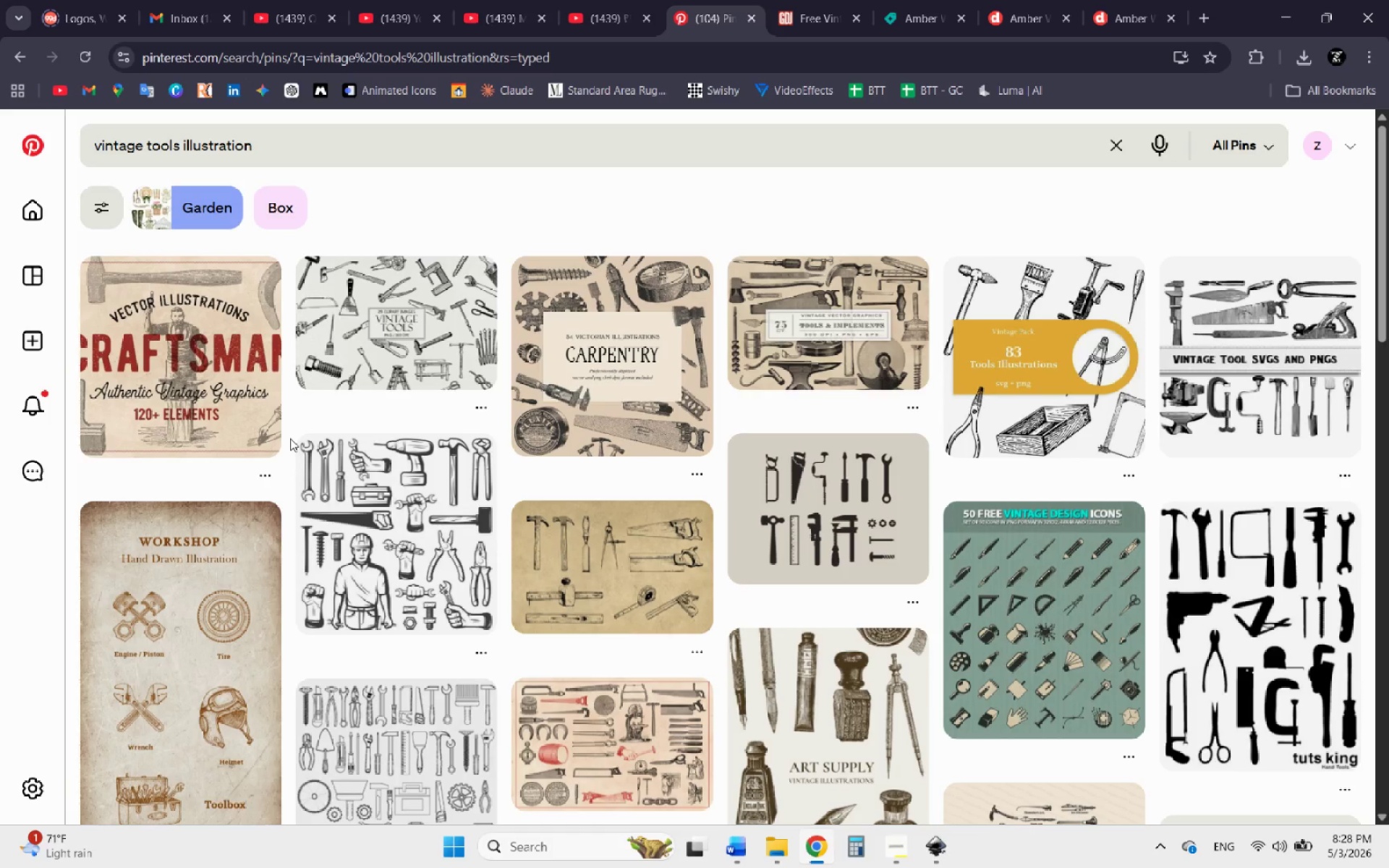 
scroll: coordinate [300, 532], scroll_direction: down, amount: 1.0
 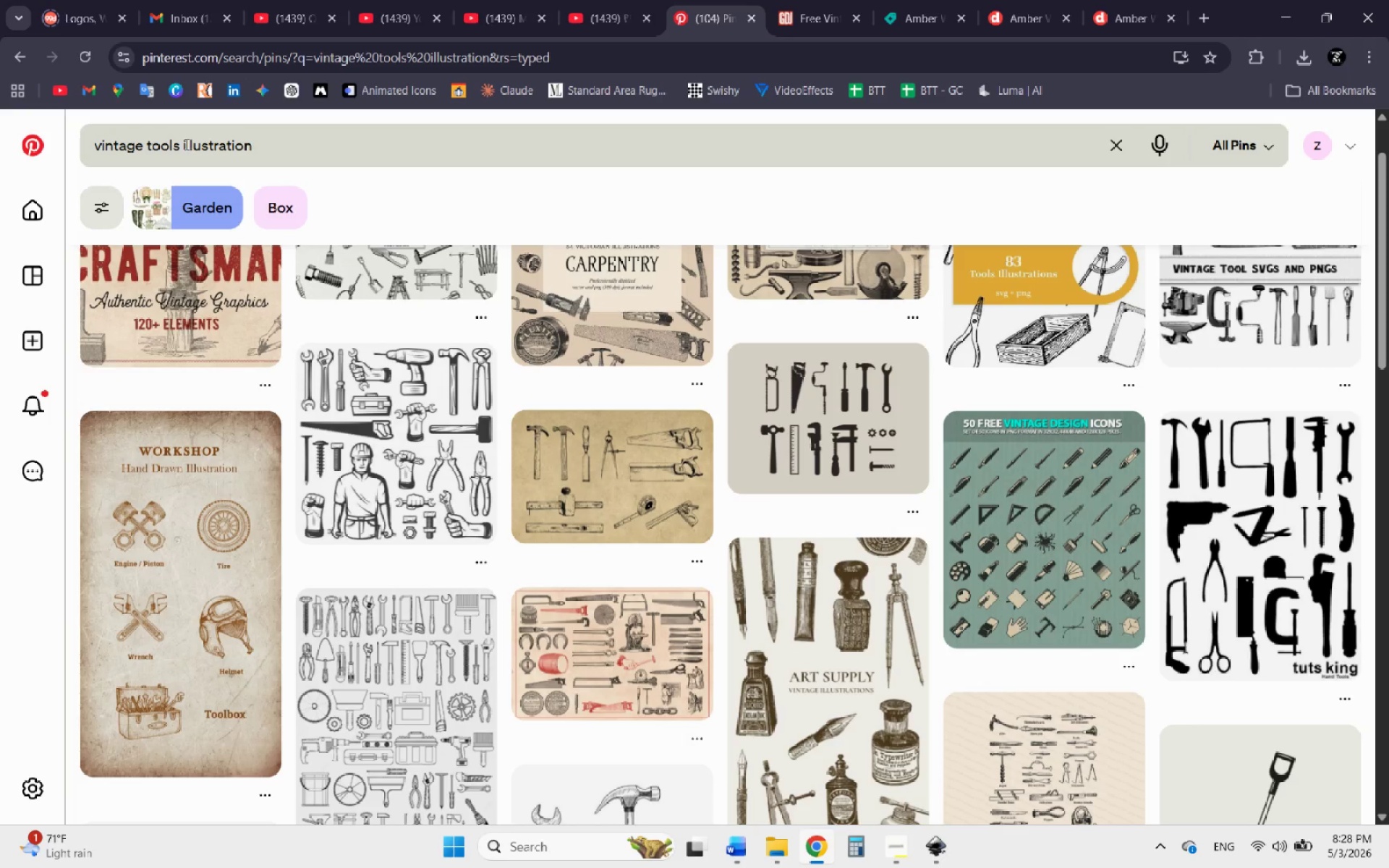 
mouse_move([311, 498])
 